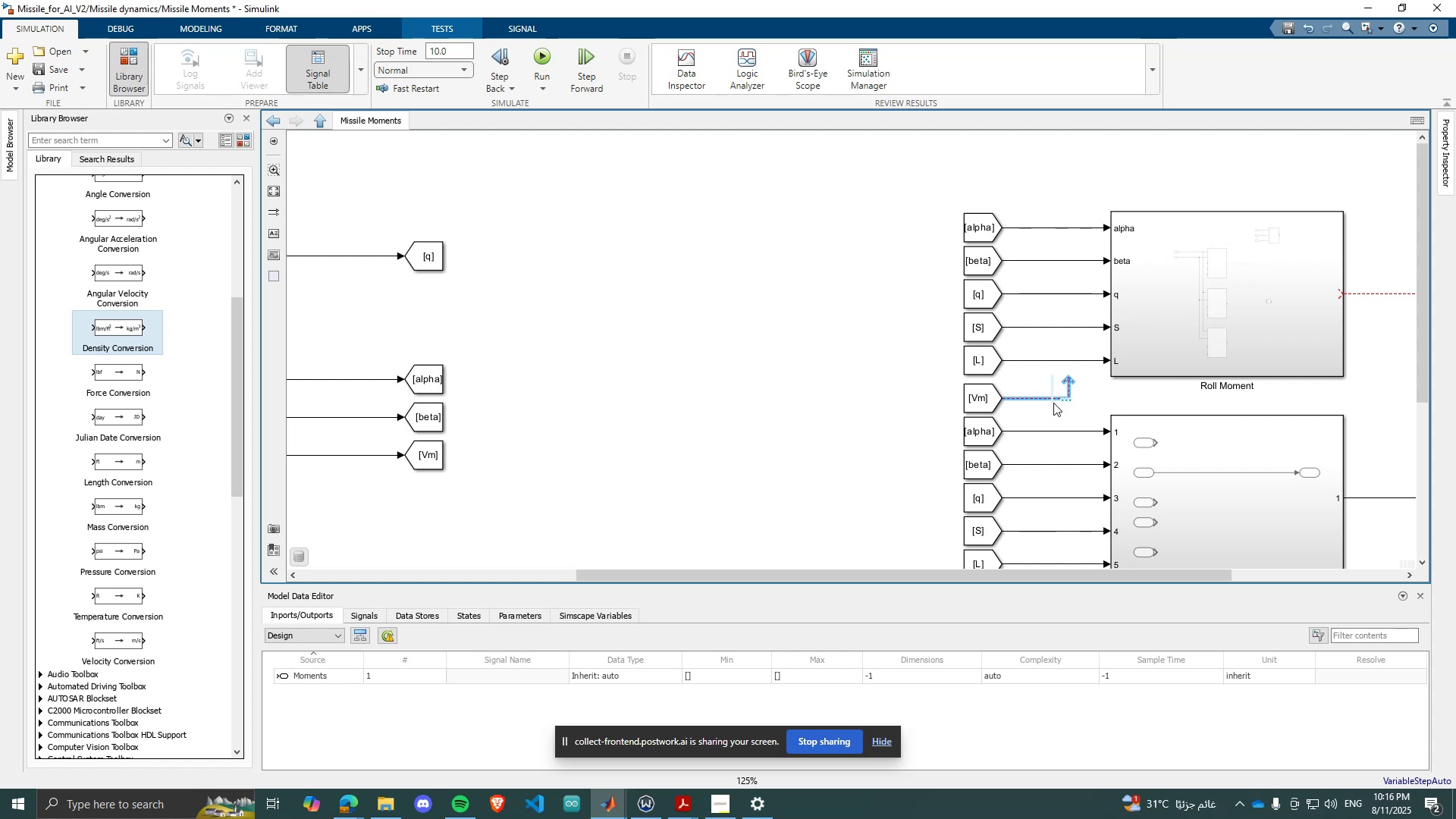 
key(Delete)
 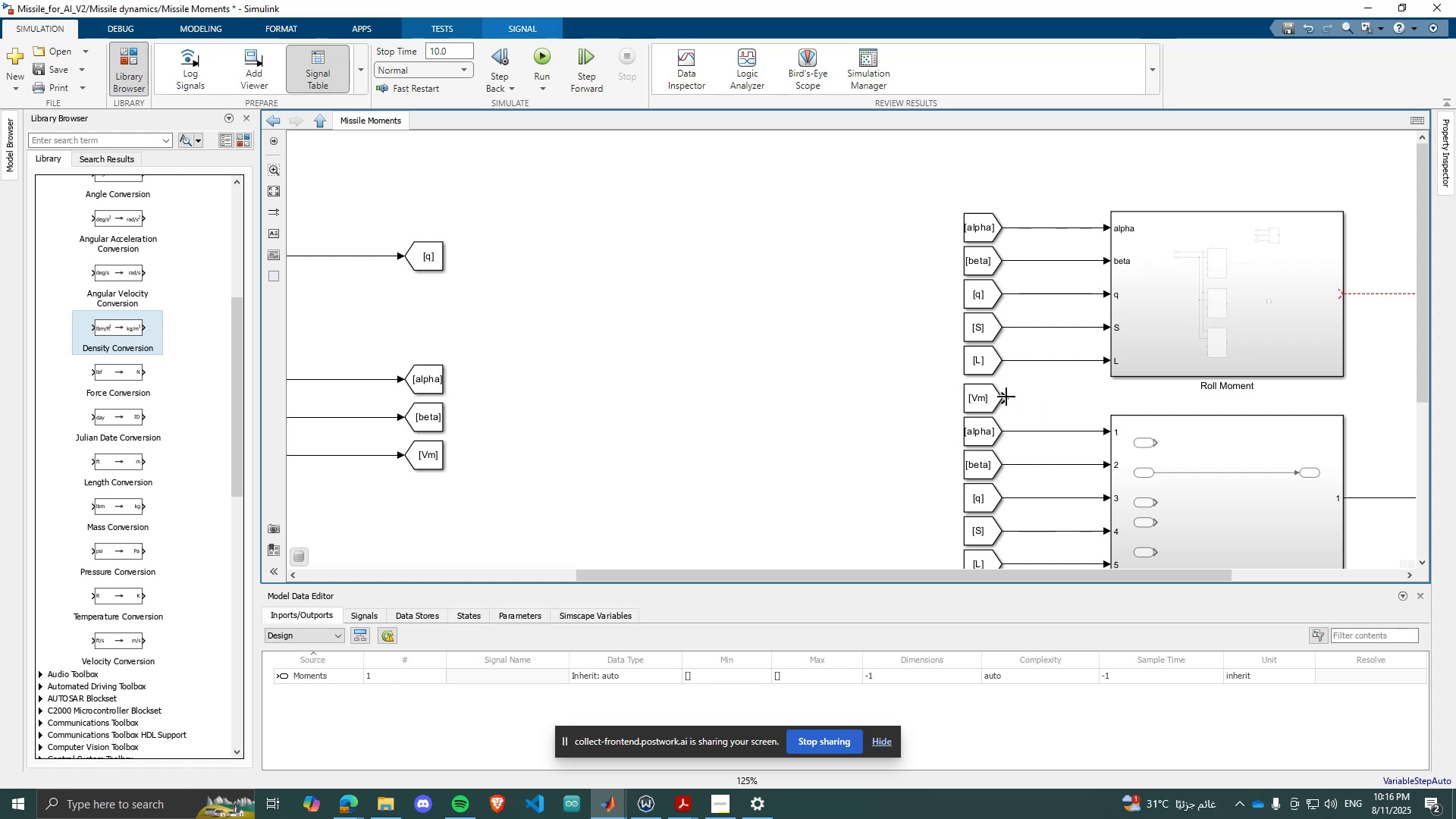 
left_click_drag(start_coordinate=[1006, 397], to_coordinate=[1109, 371])
 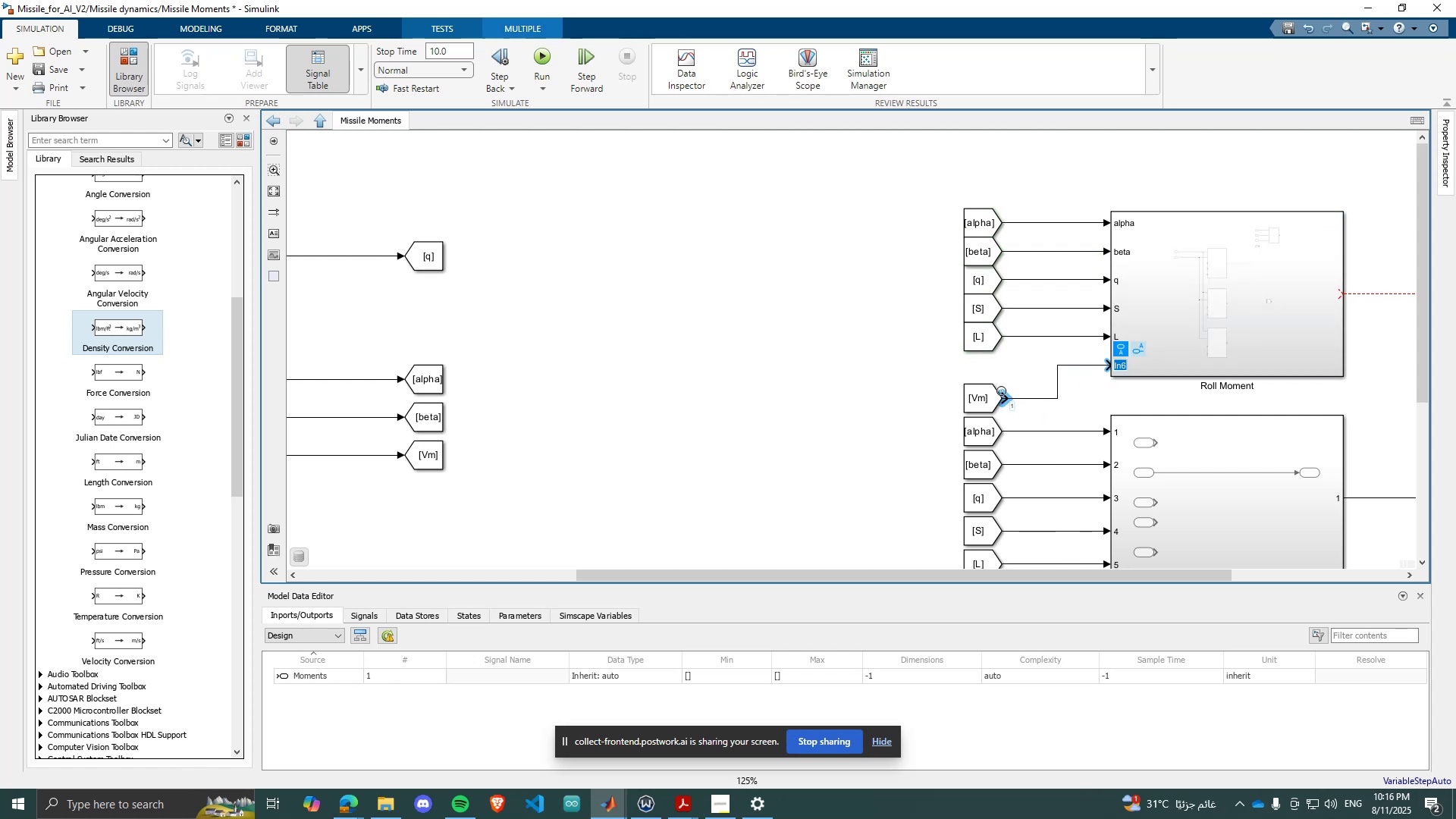 
left_click_drag(start_coordinate=[988, 395], to_coordinate=[991, 367])
 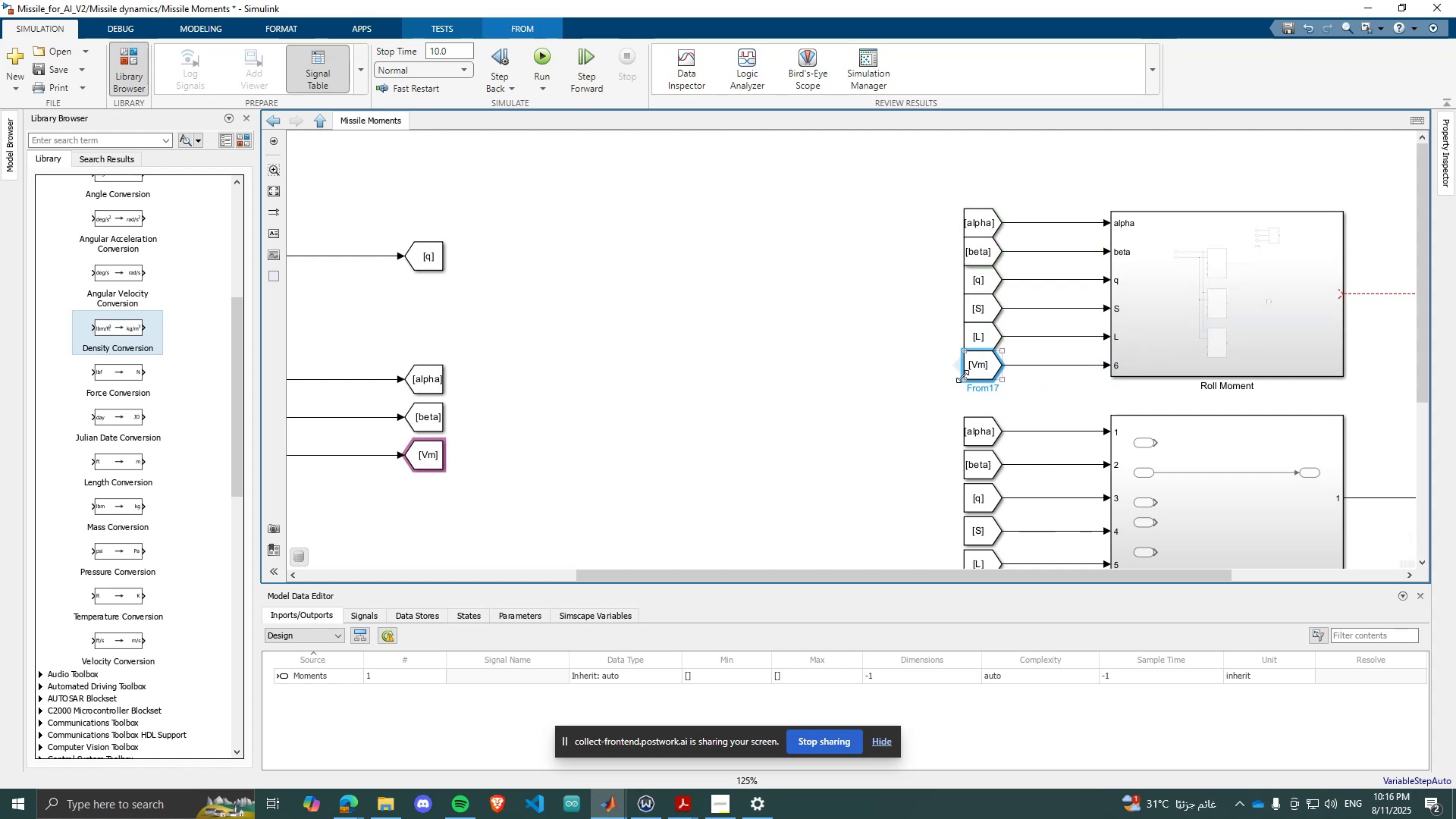 
left_click([870, 382])
 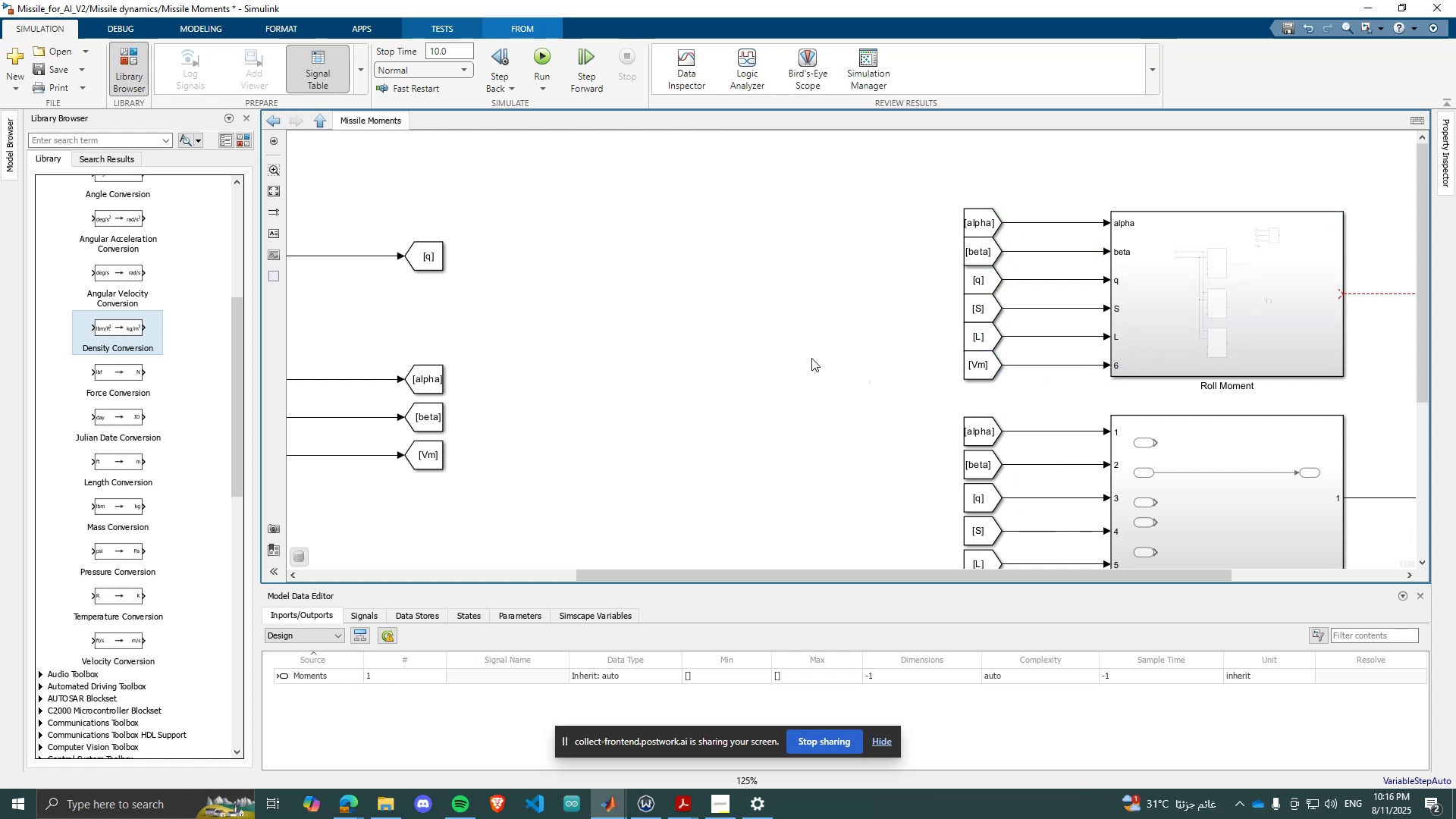 
scroll: coordinate [694, 315], scroll_direction: down, amount: 2.0
 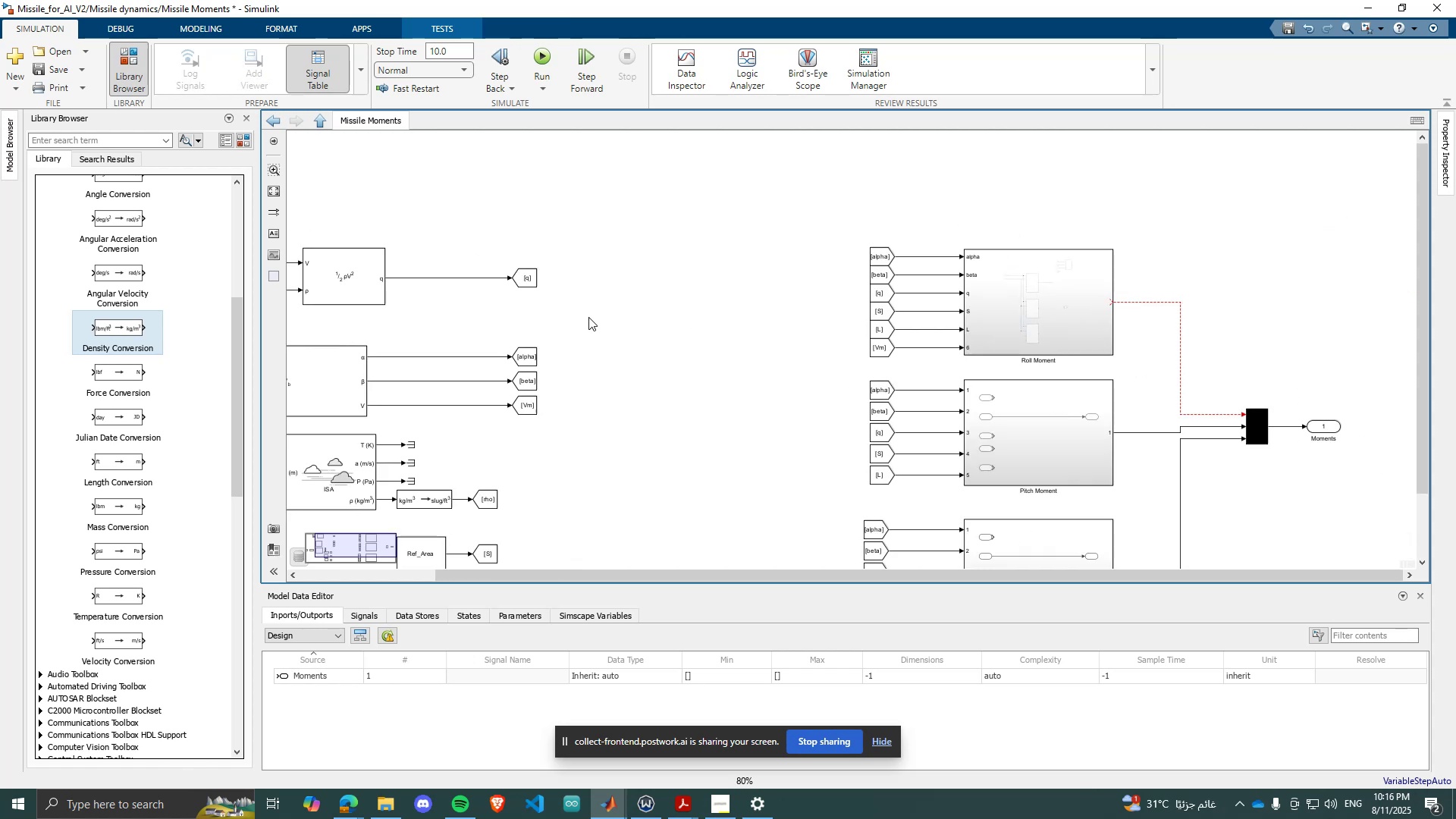 
scroll: coordinate [680, 444], scroll_direction: up, amount: 2.0
 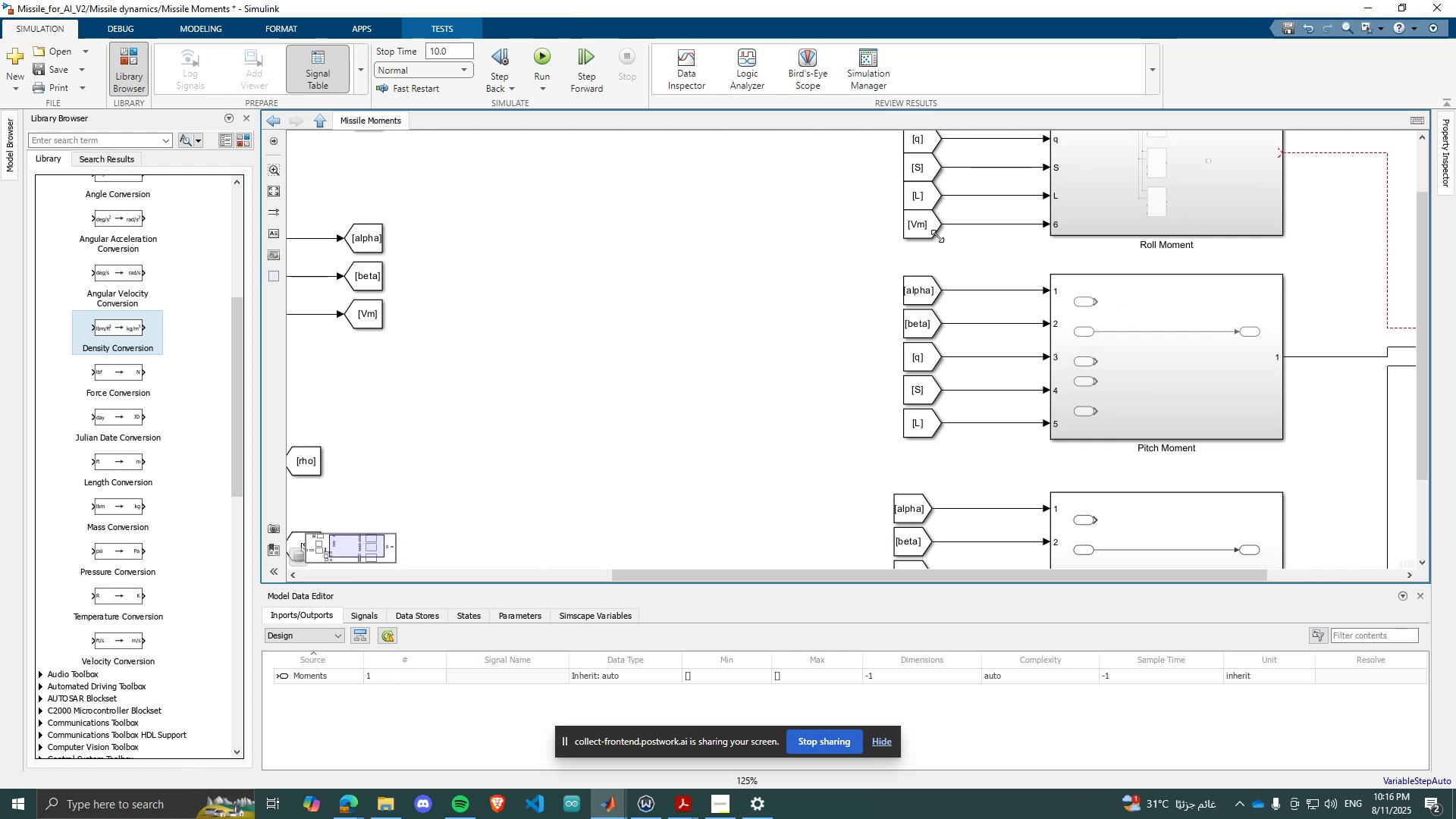 
left_click([921, 224])
 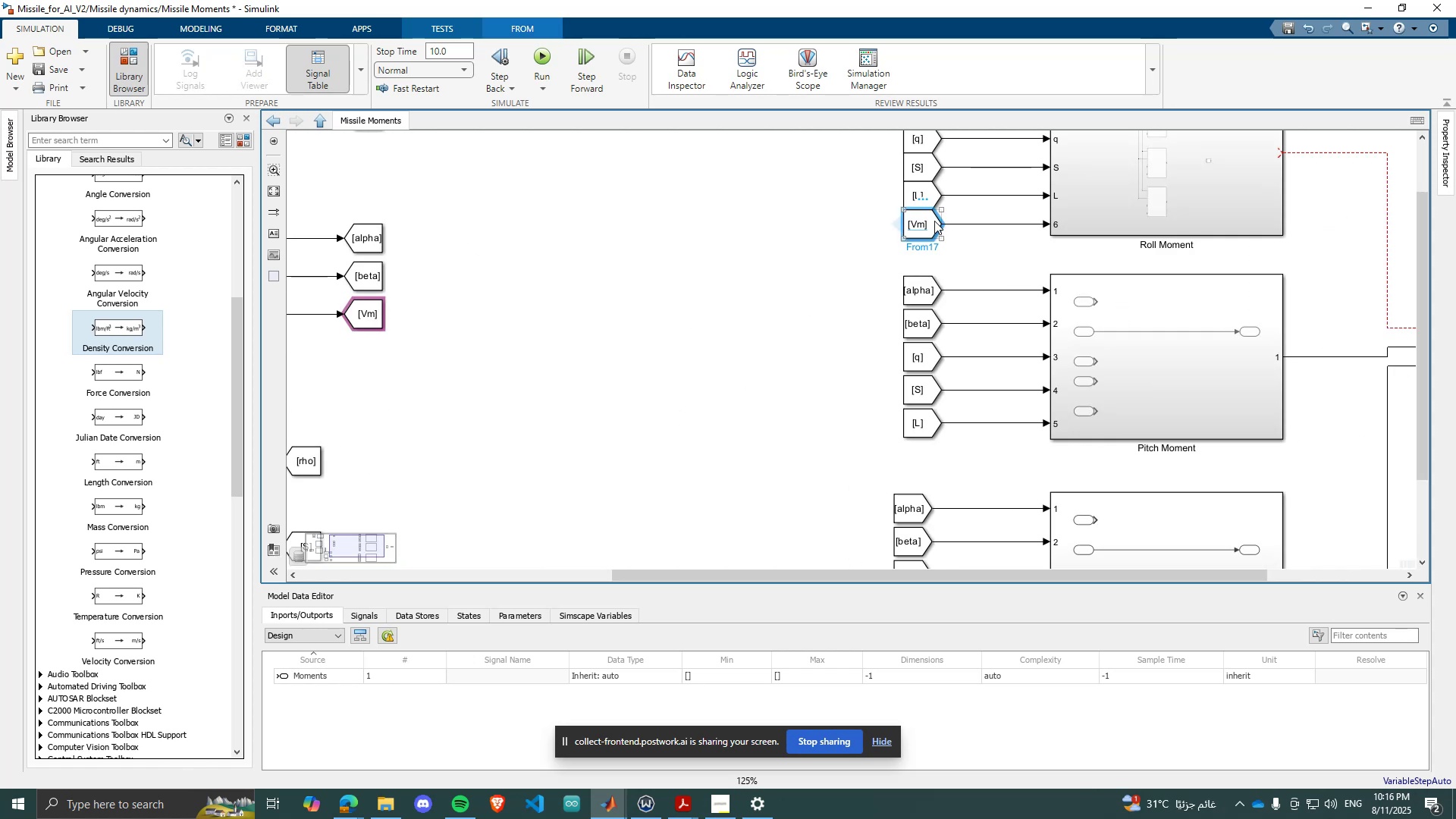 
hold_key(key=ControlLeft, duration=1.36)
left_click_drag(start_coordinate=[934, 221], to_coordinate=[930, 457])
 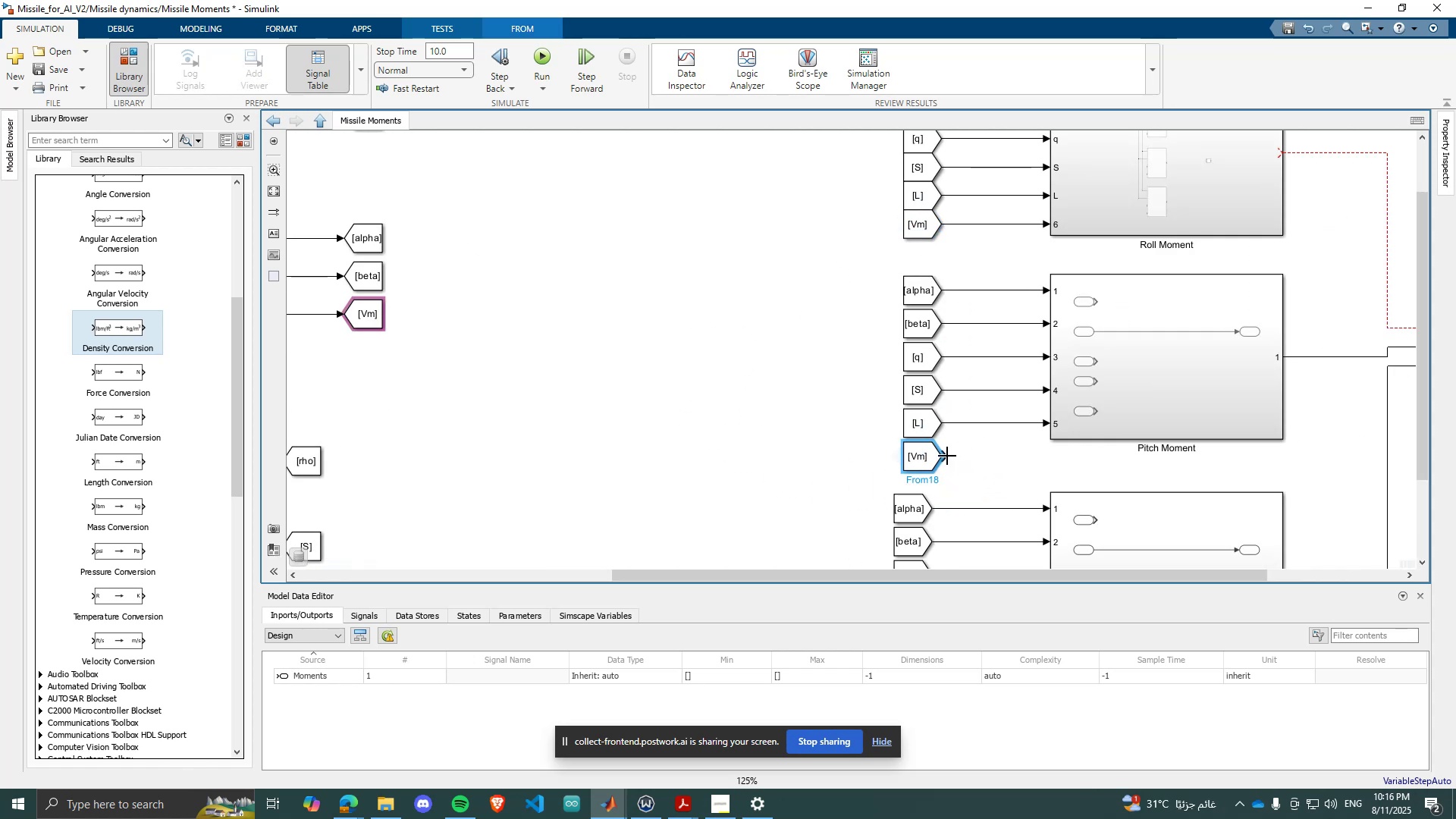 
left_click_drag(start_coordinate=[946, 456], to_coordinate=[1050, 436])
 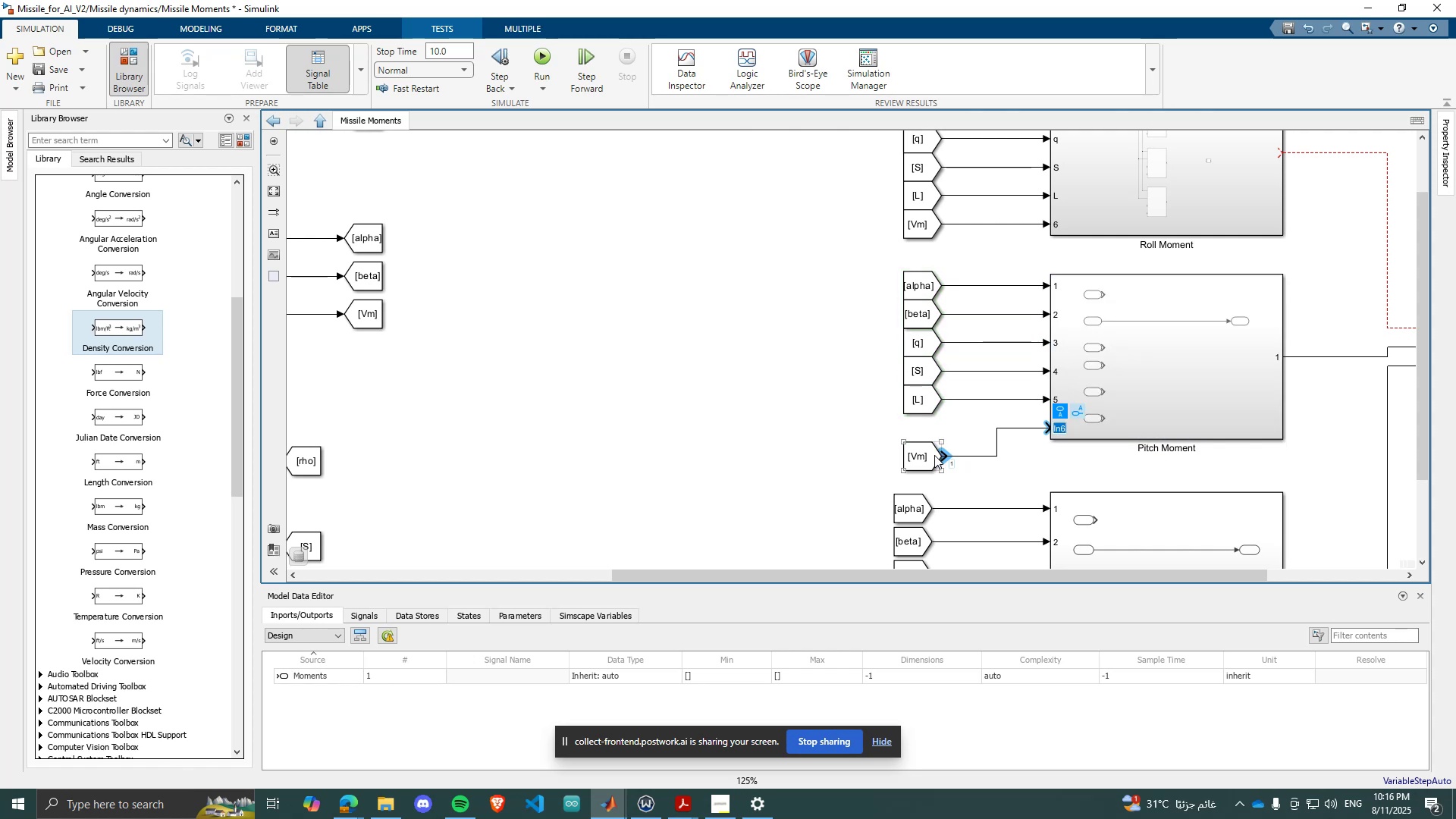 
left_click_drag(start_coordinate=[924, 454], to_coordinate=[930, 427])
 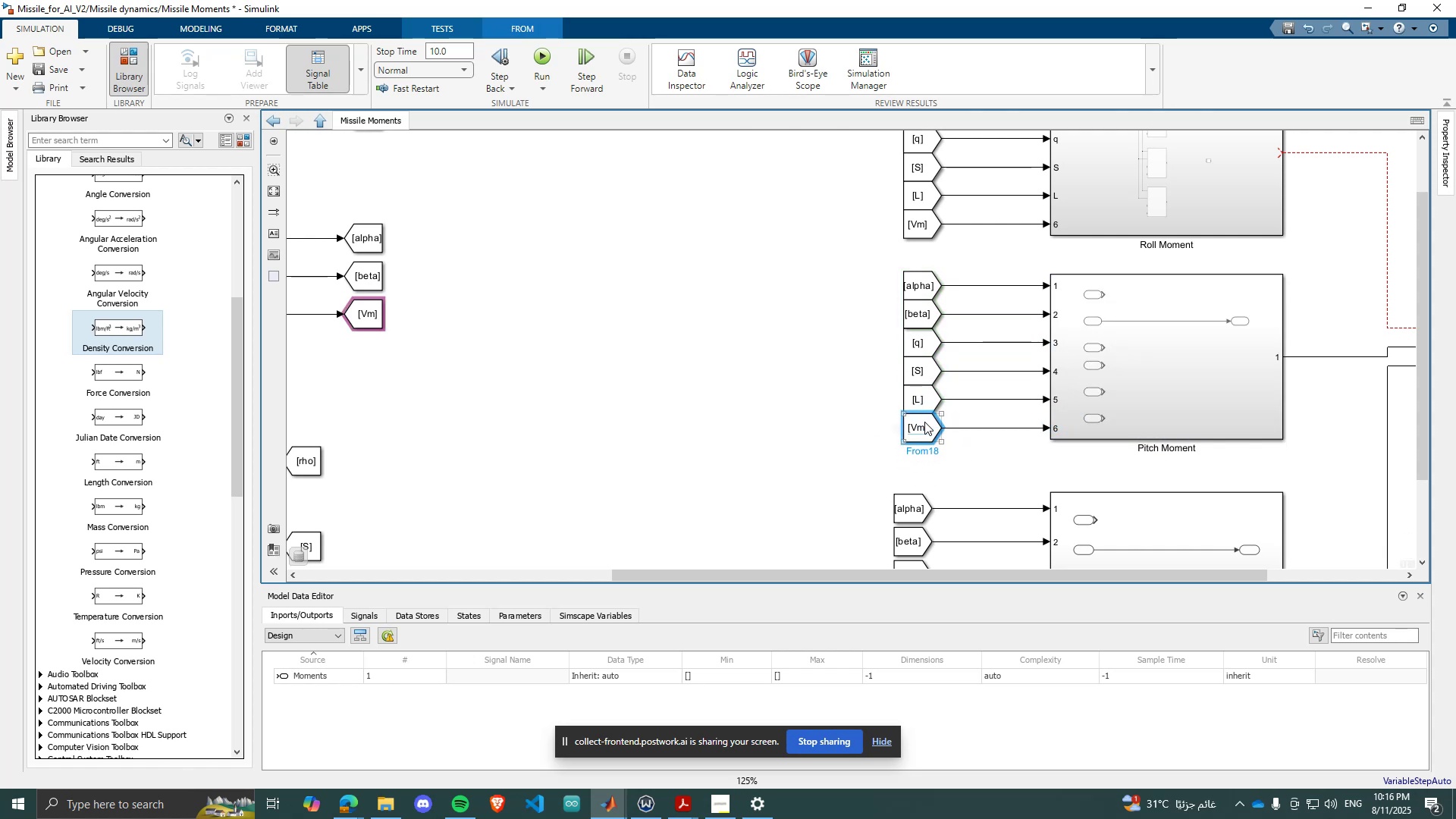 
scroll: coordinate [889, 384], scroll_direction: down, amount: 3.0
 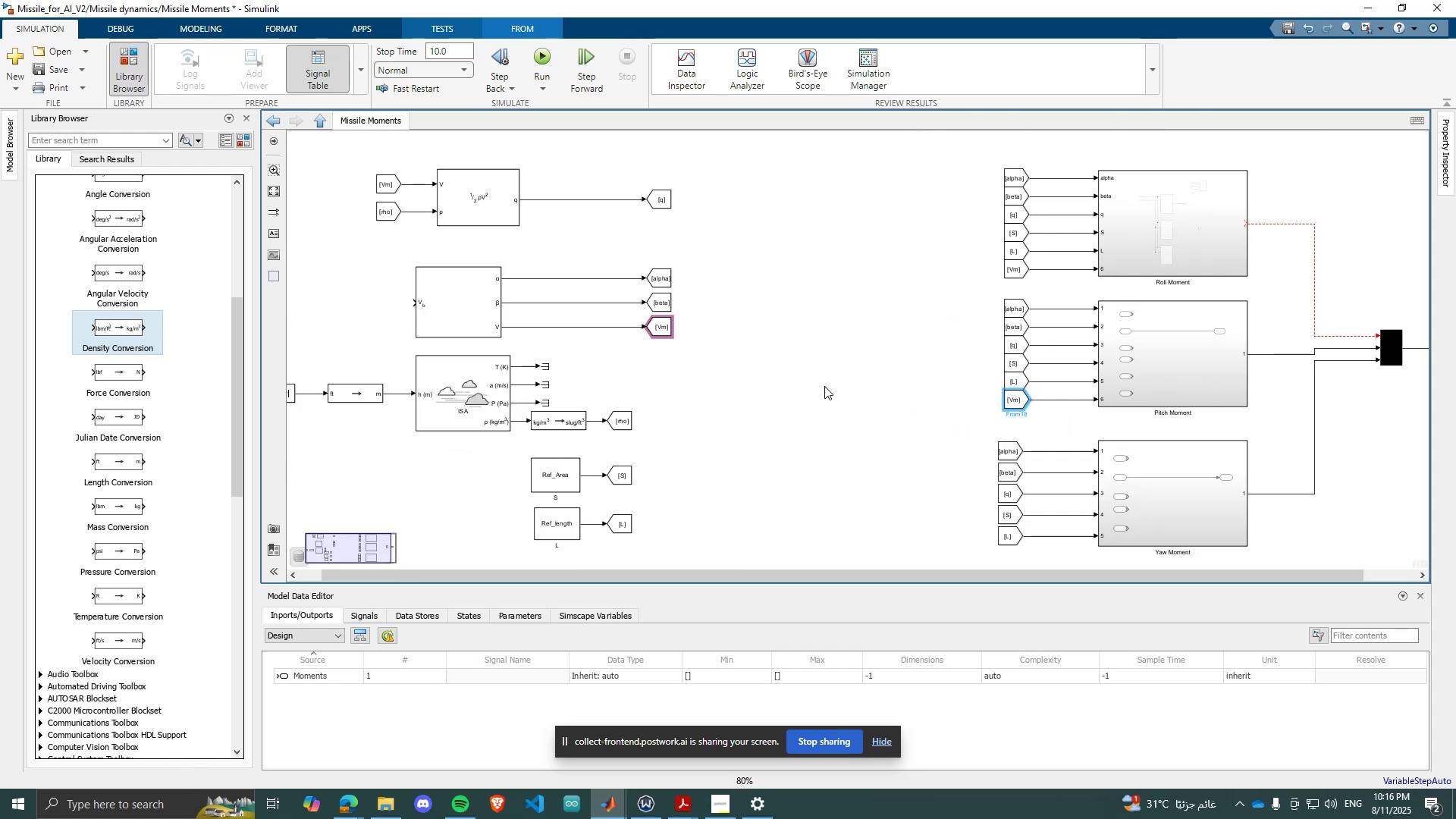 
scroll: coordinate [810, 371], scroll_direction: up, amount: 1.0
 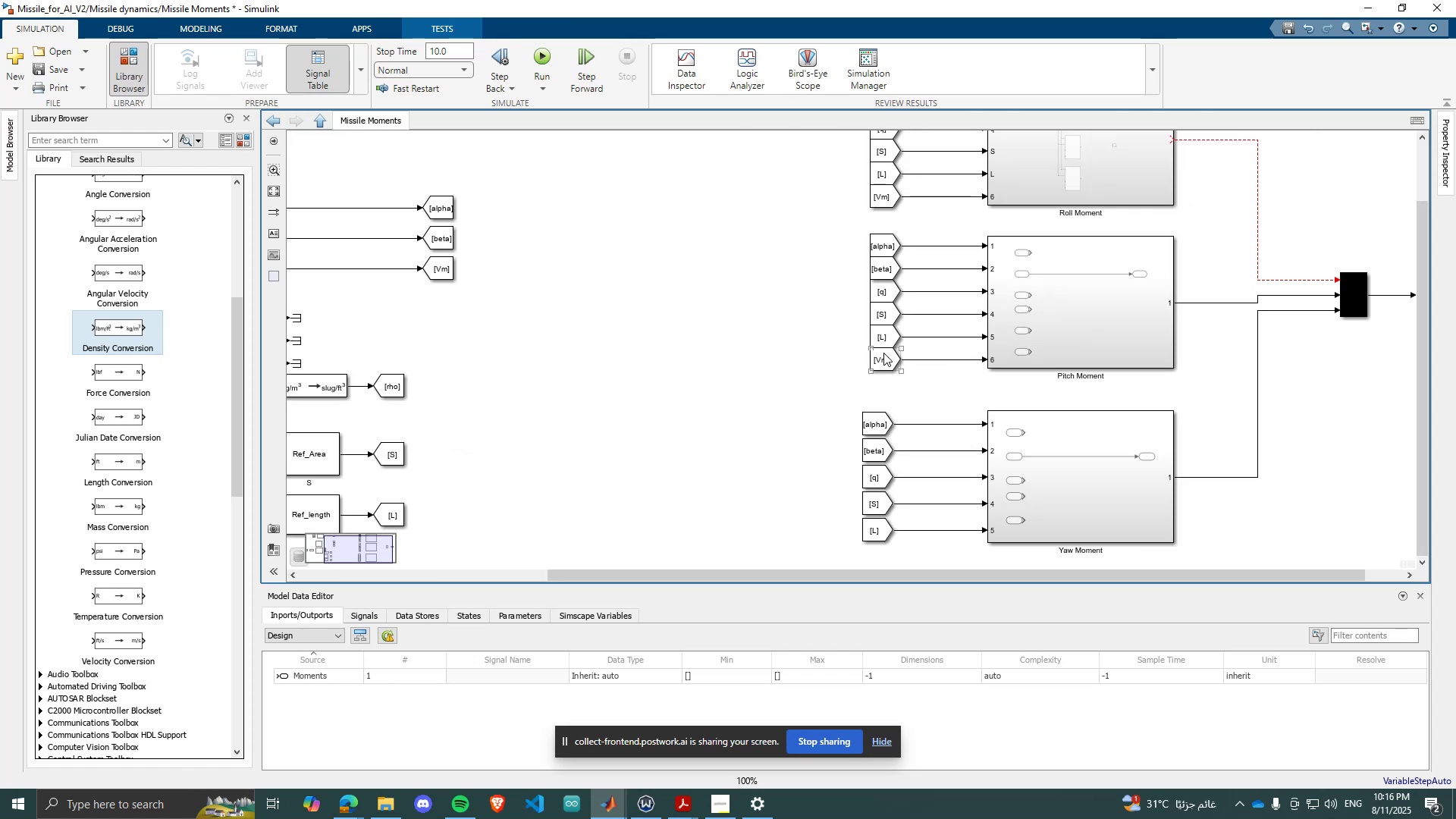 
left_click([887, 353])
 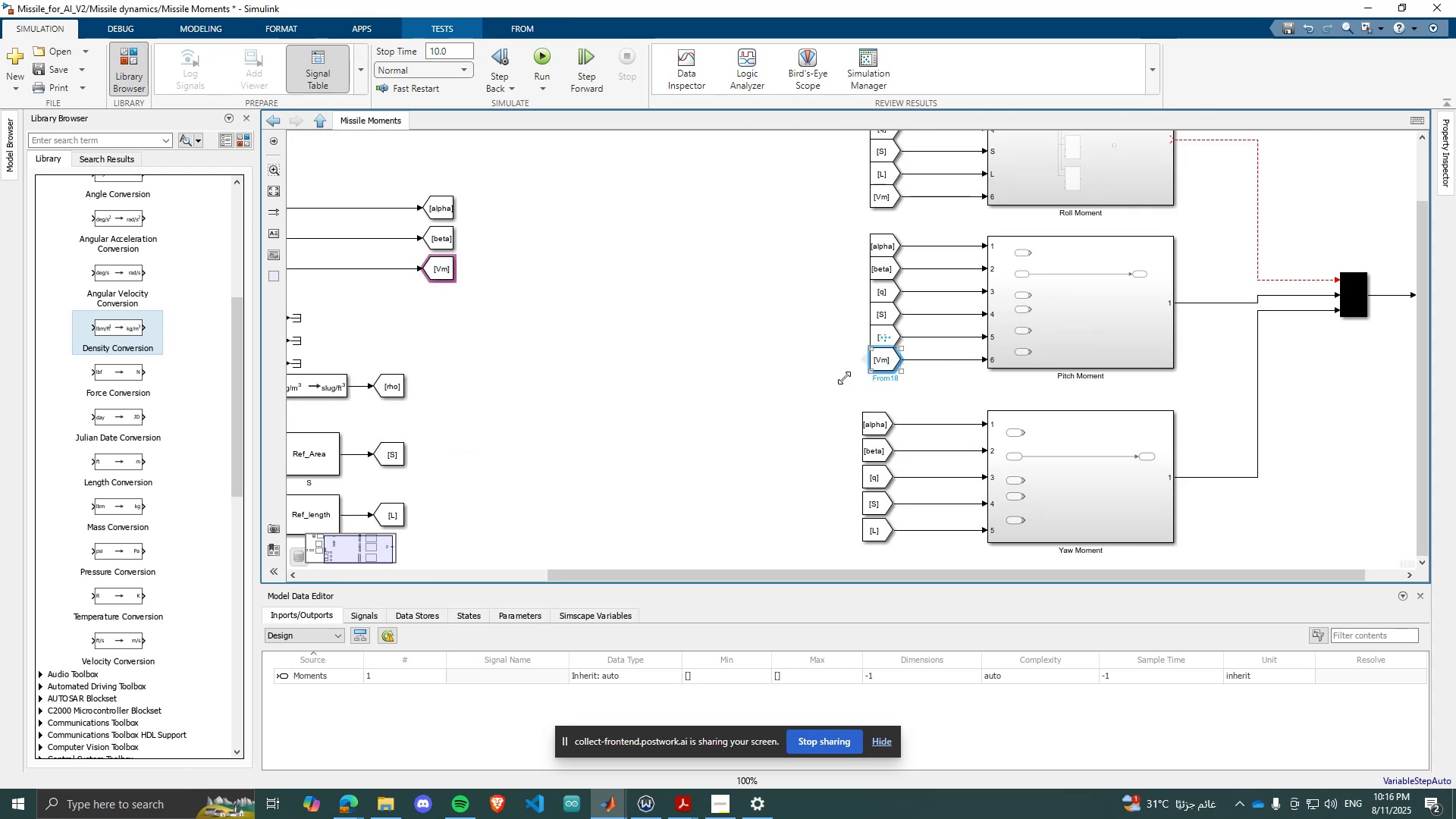 
scroll: coordinate [750, 374], scroll_direction: down, amount: 2.0
 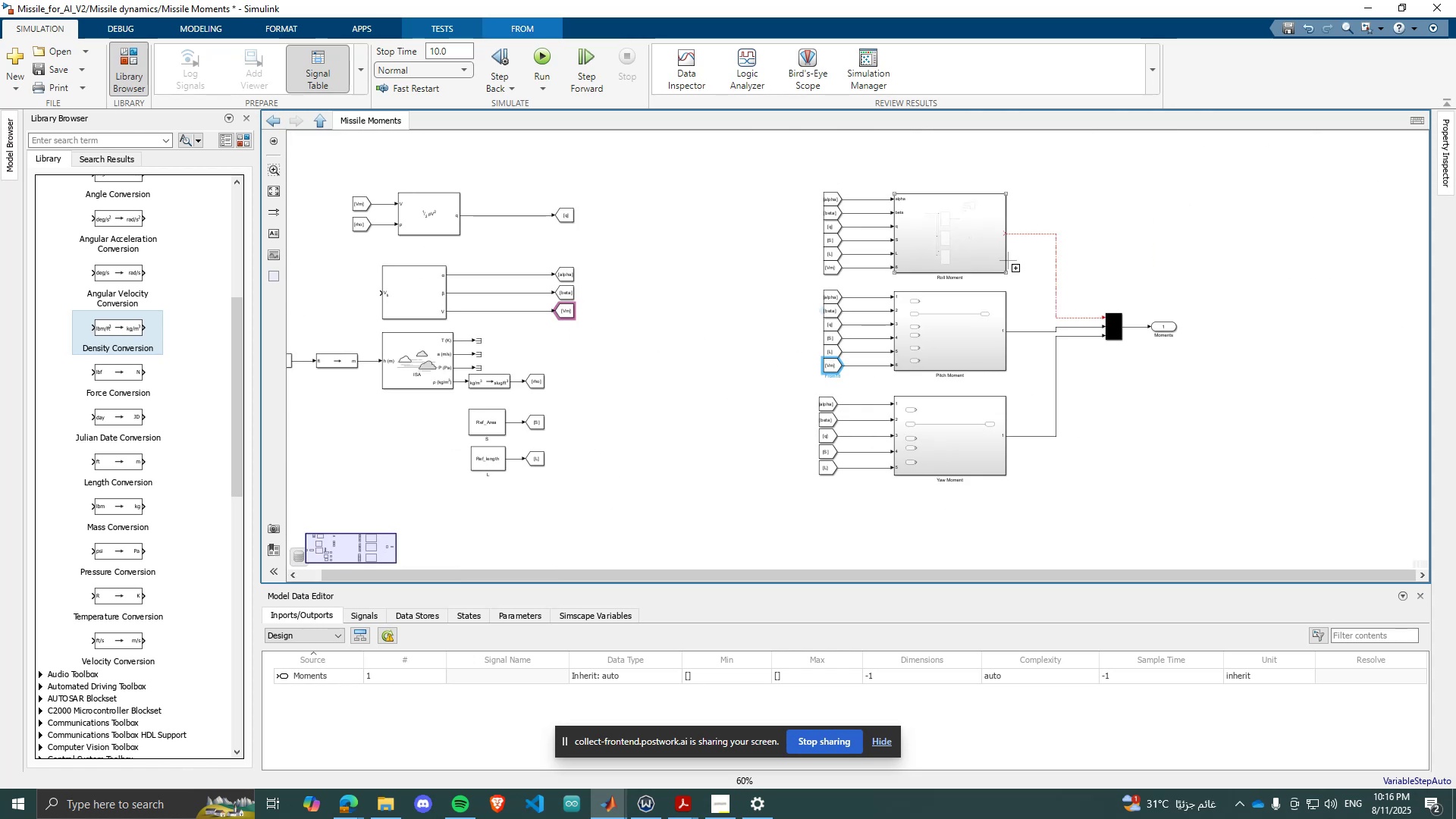 
scroll: coordinate [593, 450], scroll_direction: up, amount: 2.0
 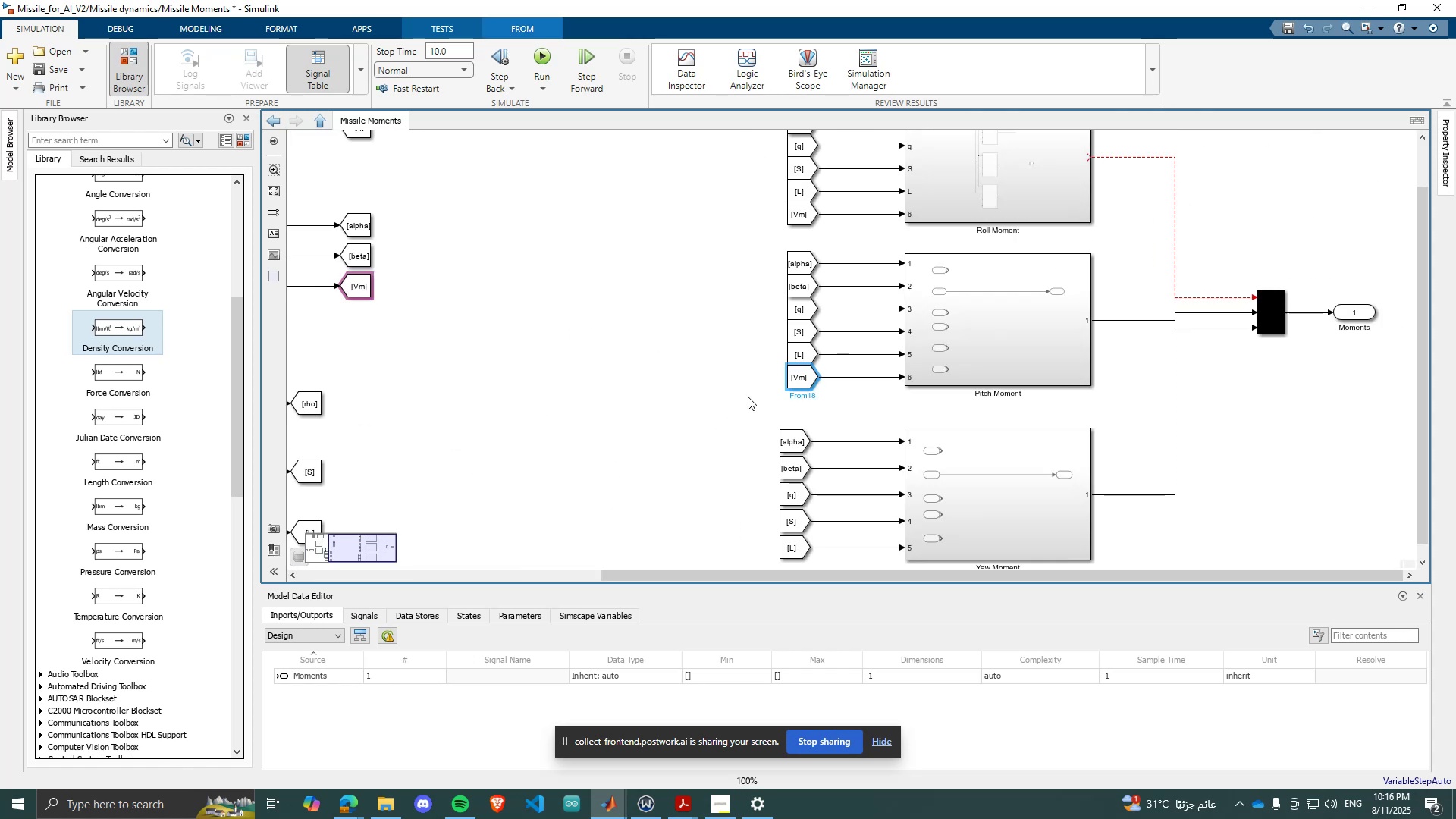 
hold_key(key=ControlLeft, duration=0.91)
left_click_drag(start_coordinate=[797, 372], to_coordinate=[672, 459])
 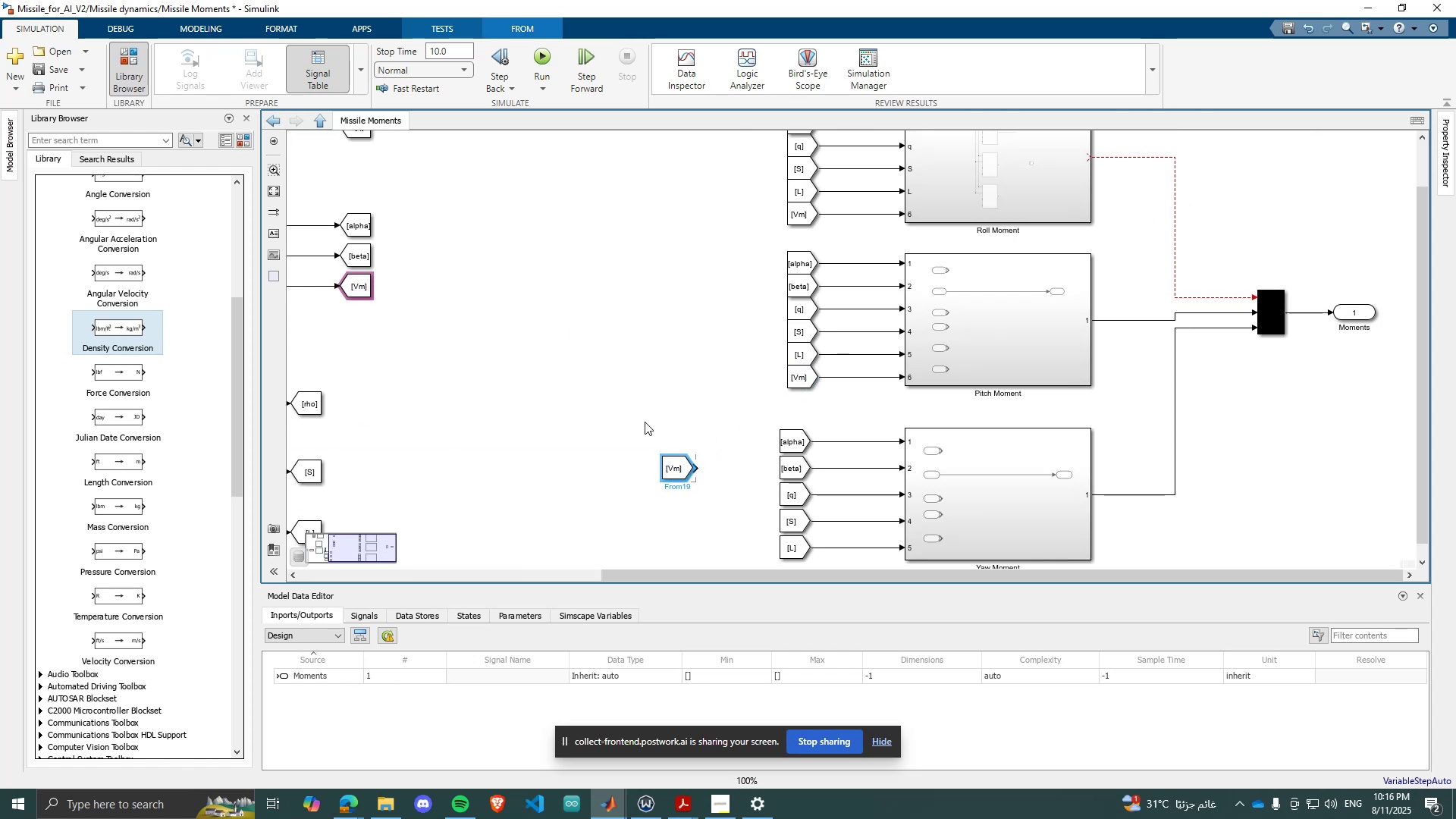 
scroll: coordinate [625, 509], scroll_direction: down, amount: 2.0
 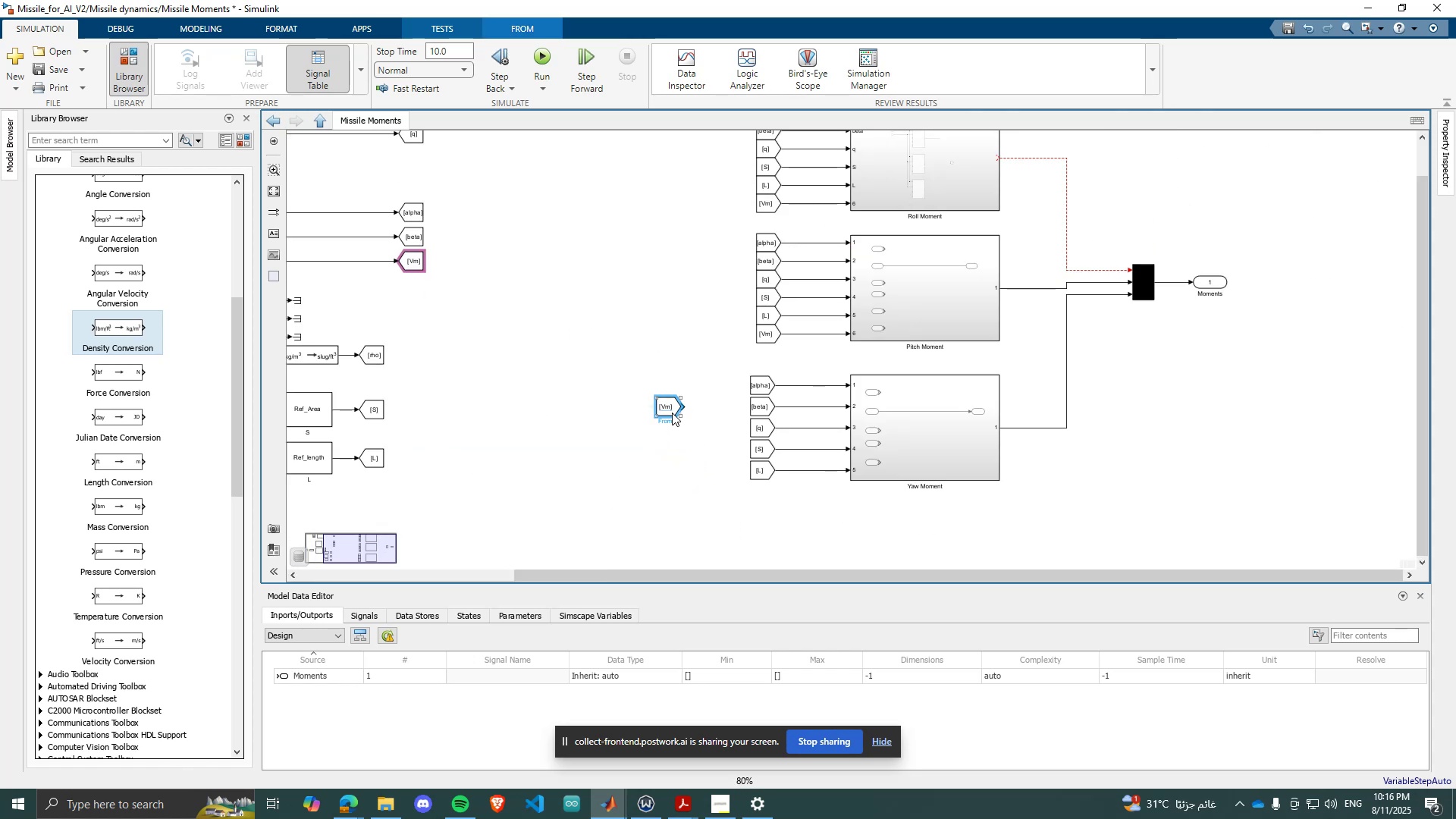 
left_click_drag(start_coordinate=[671, 413], to_coordinate=[763, 499])
 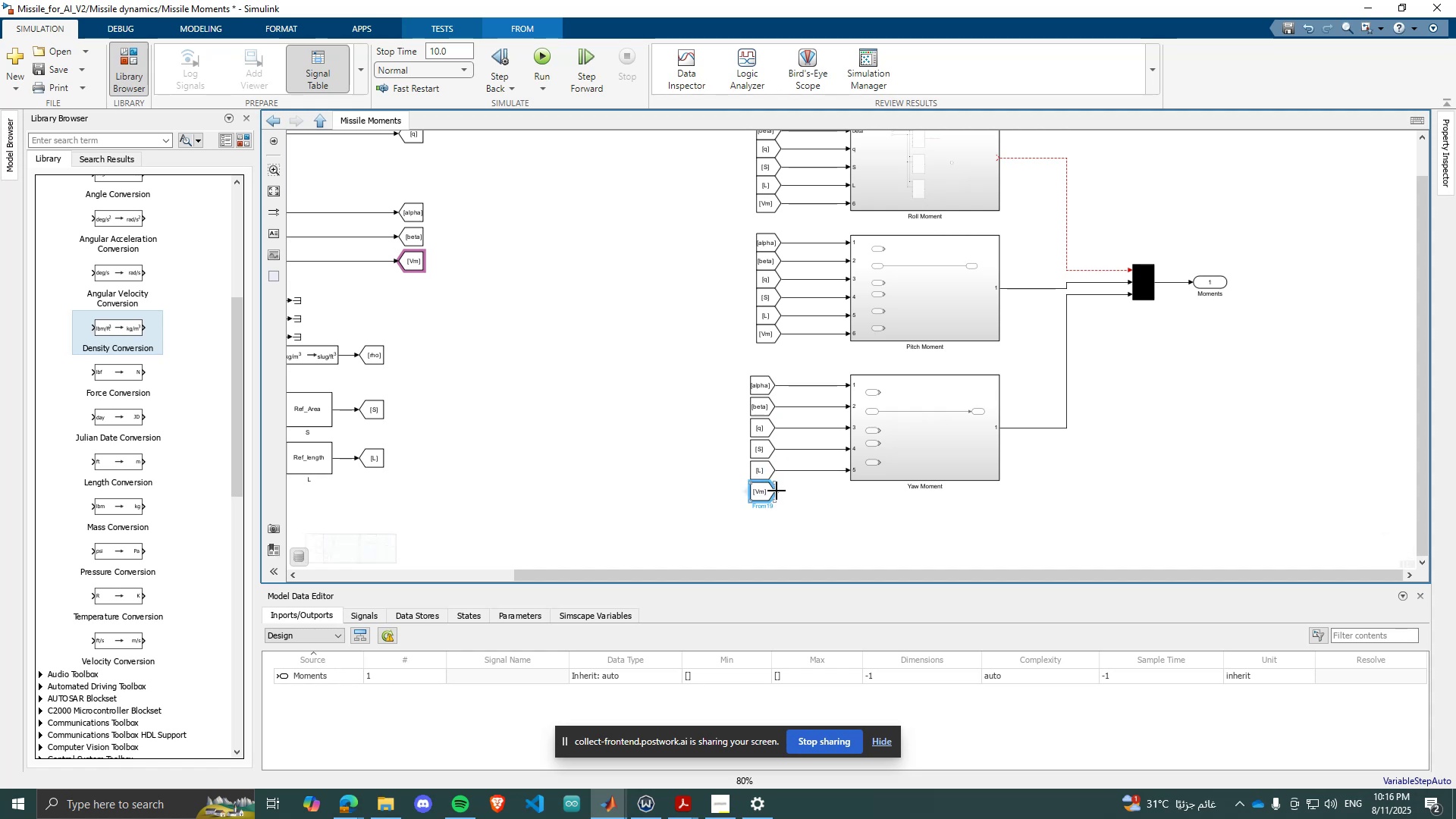 
left_click_drag(start_coordinate=[779, 491], to_coordinate=[851, 474])
 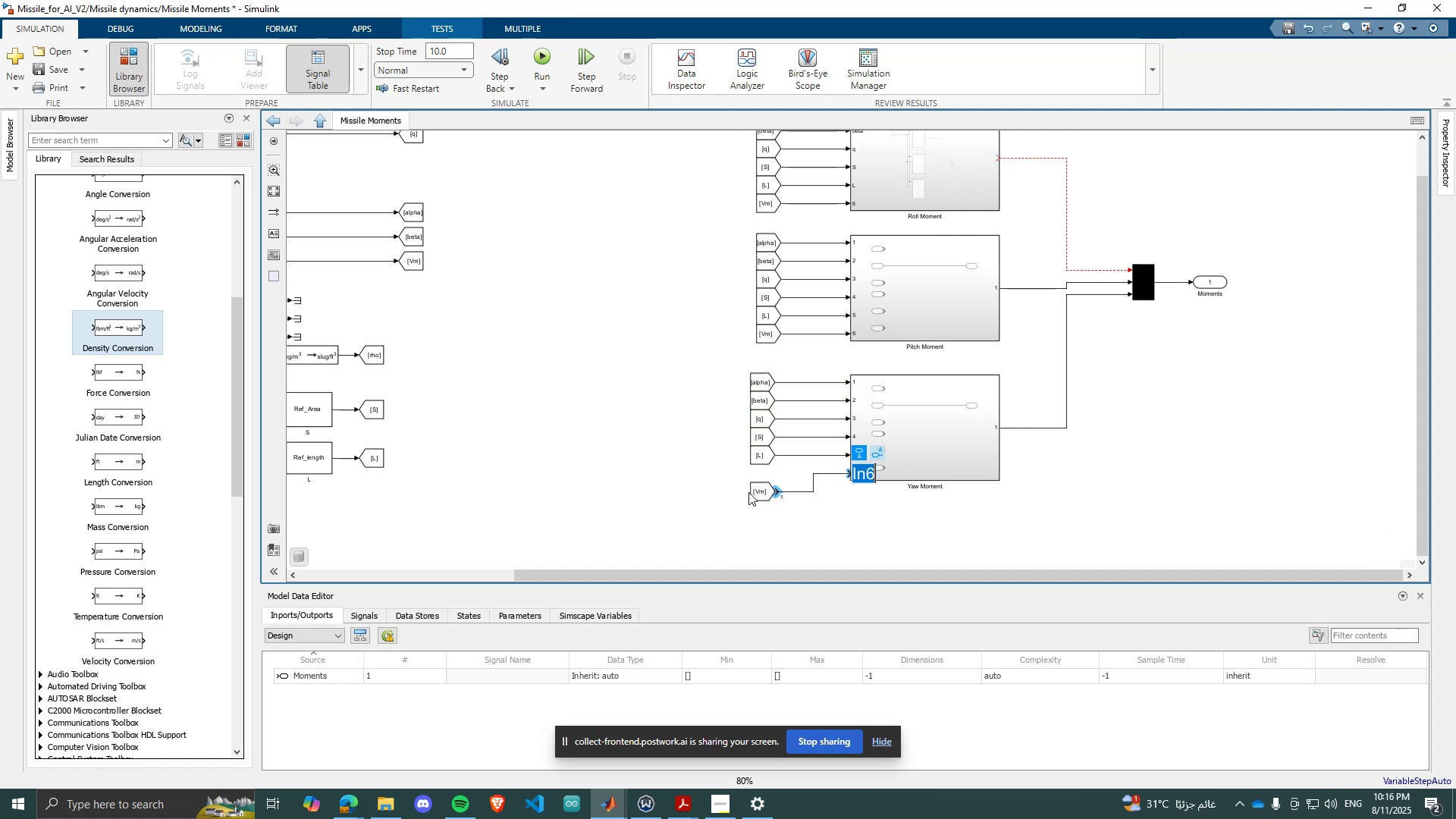 
left_click_drag(start_coordinate=[763, 491], to_coordinate=[761, 475])
 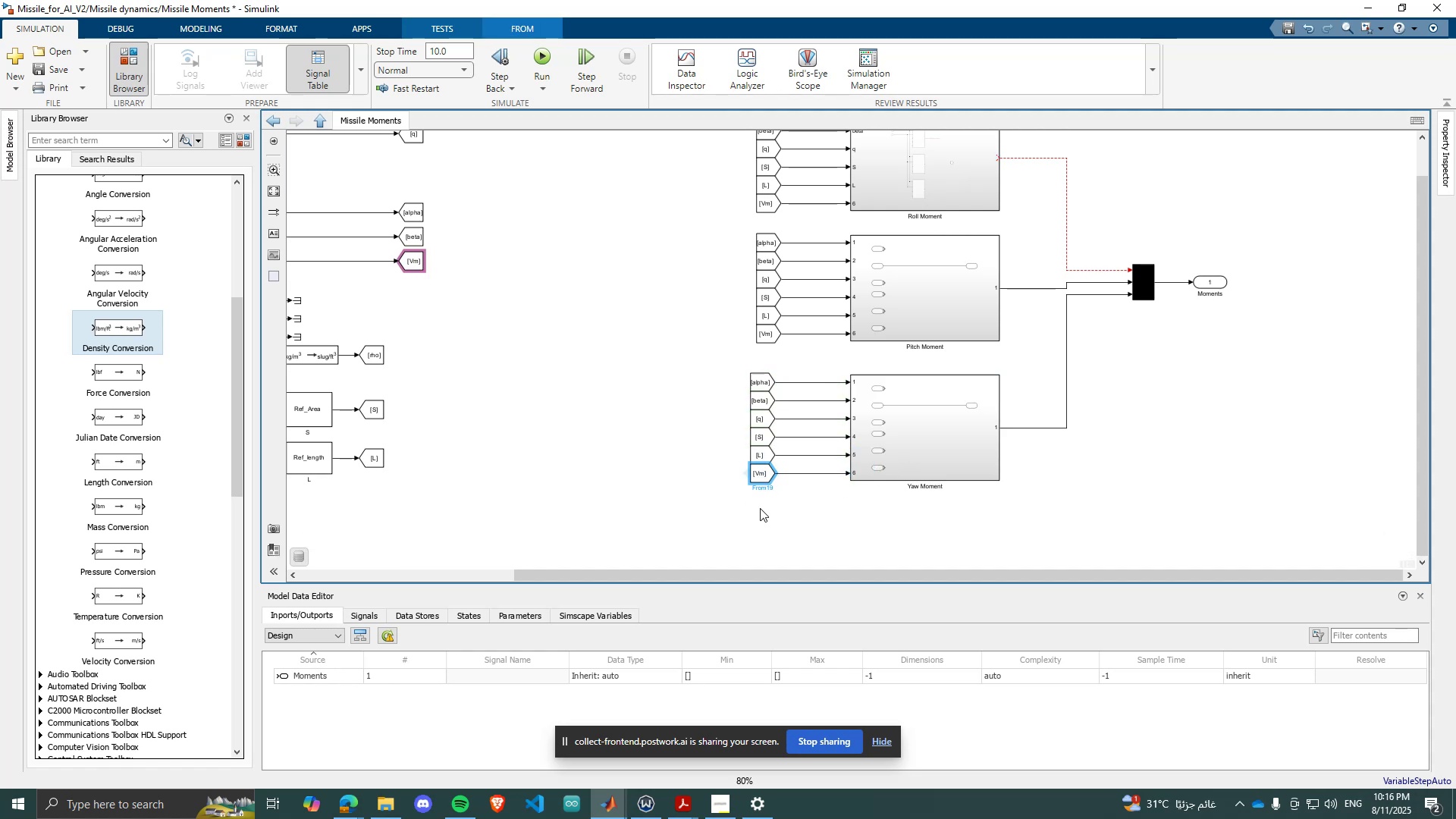 
left_click([760, 508])
 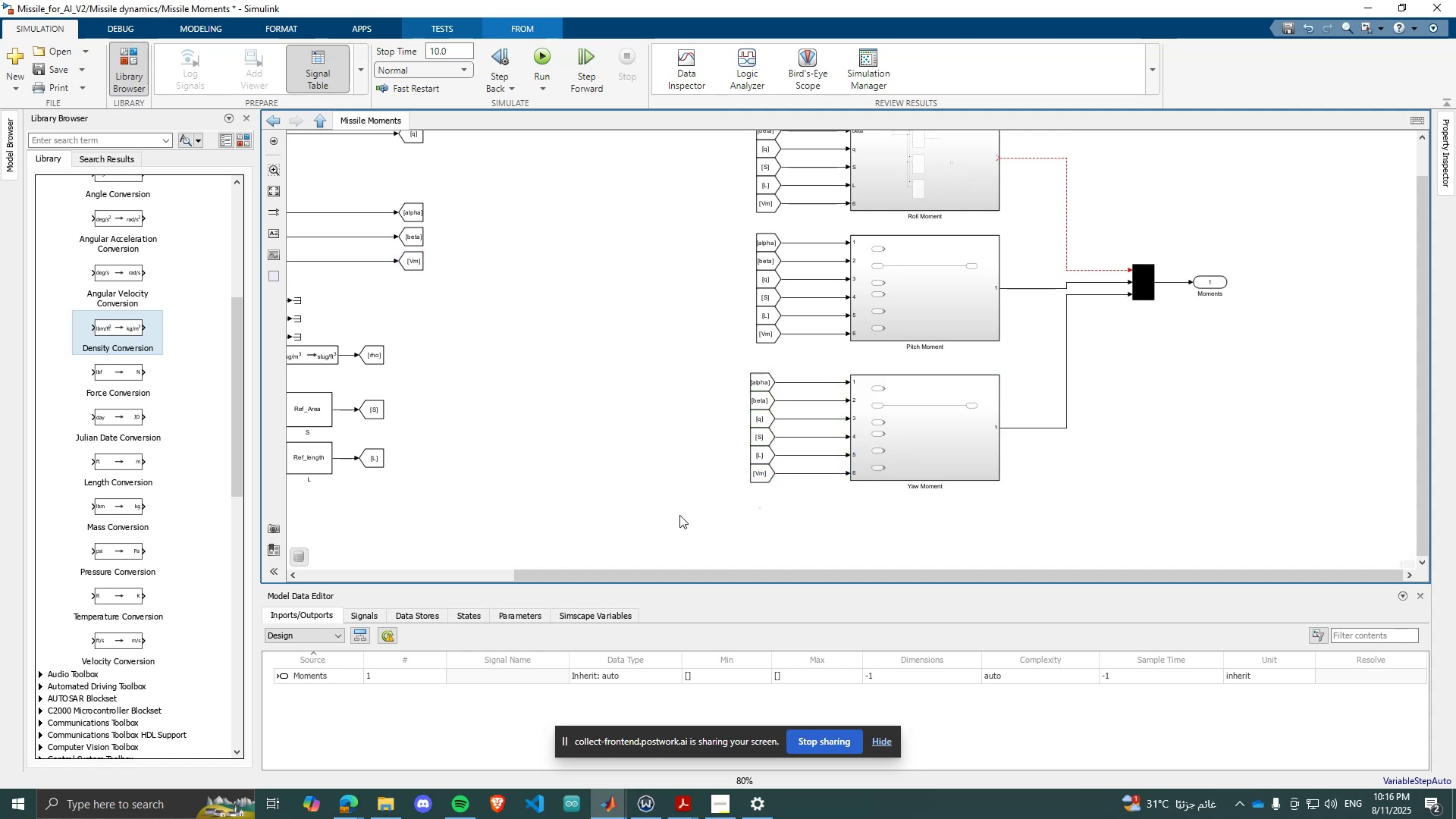 
scroll: coordinate [630, 524], scroll_direction: down, amount: 2.0
 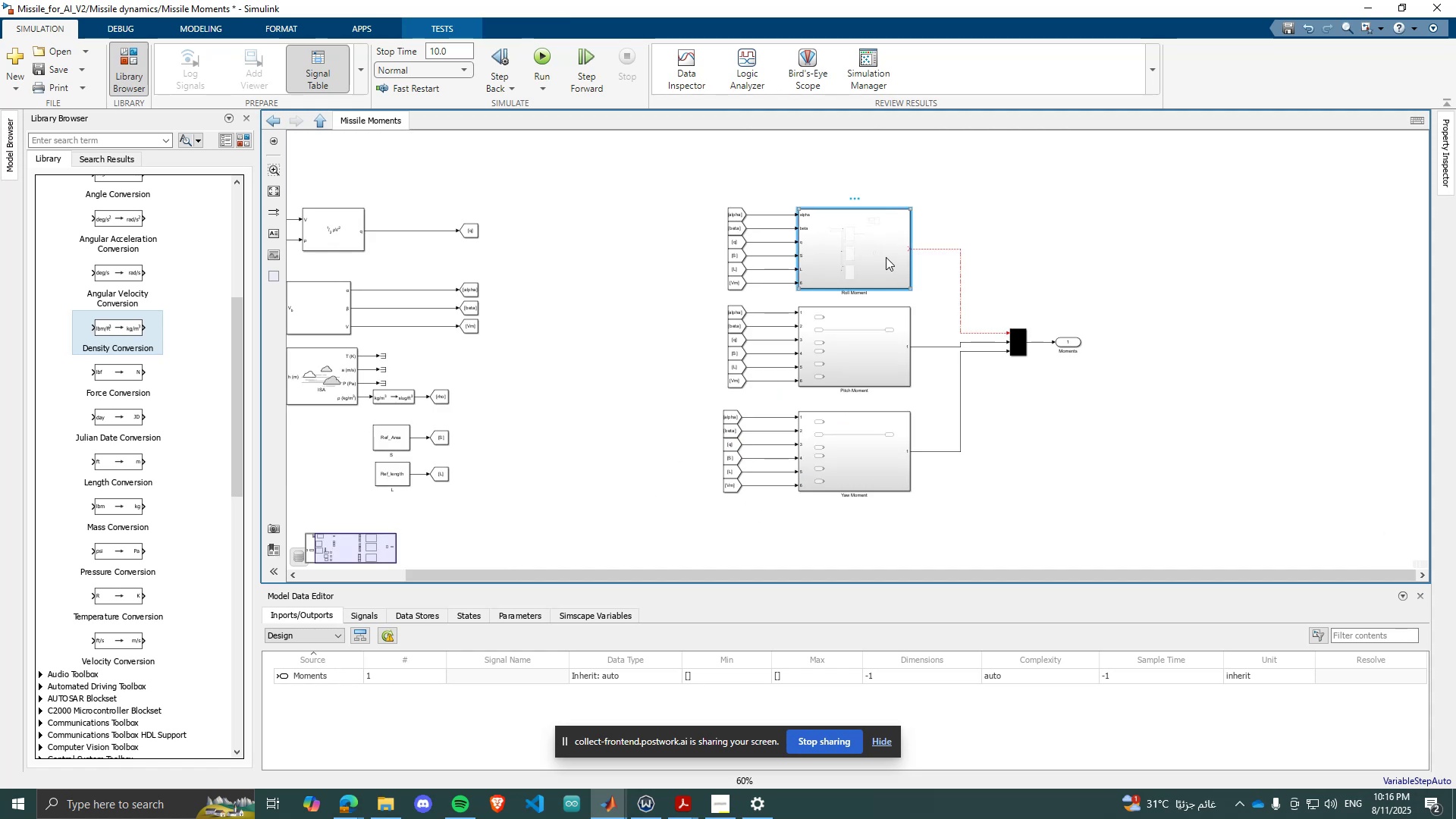 
double_click([886, 257])
 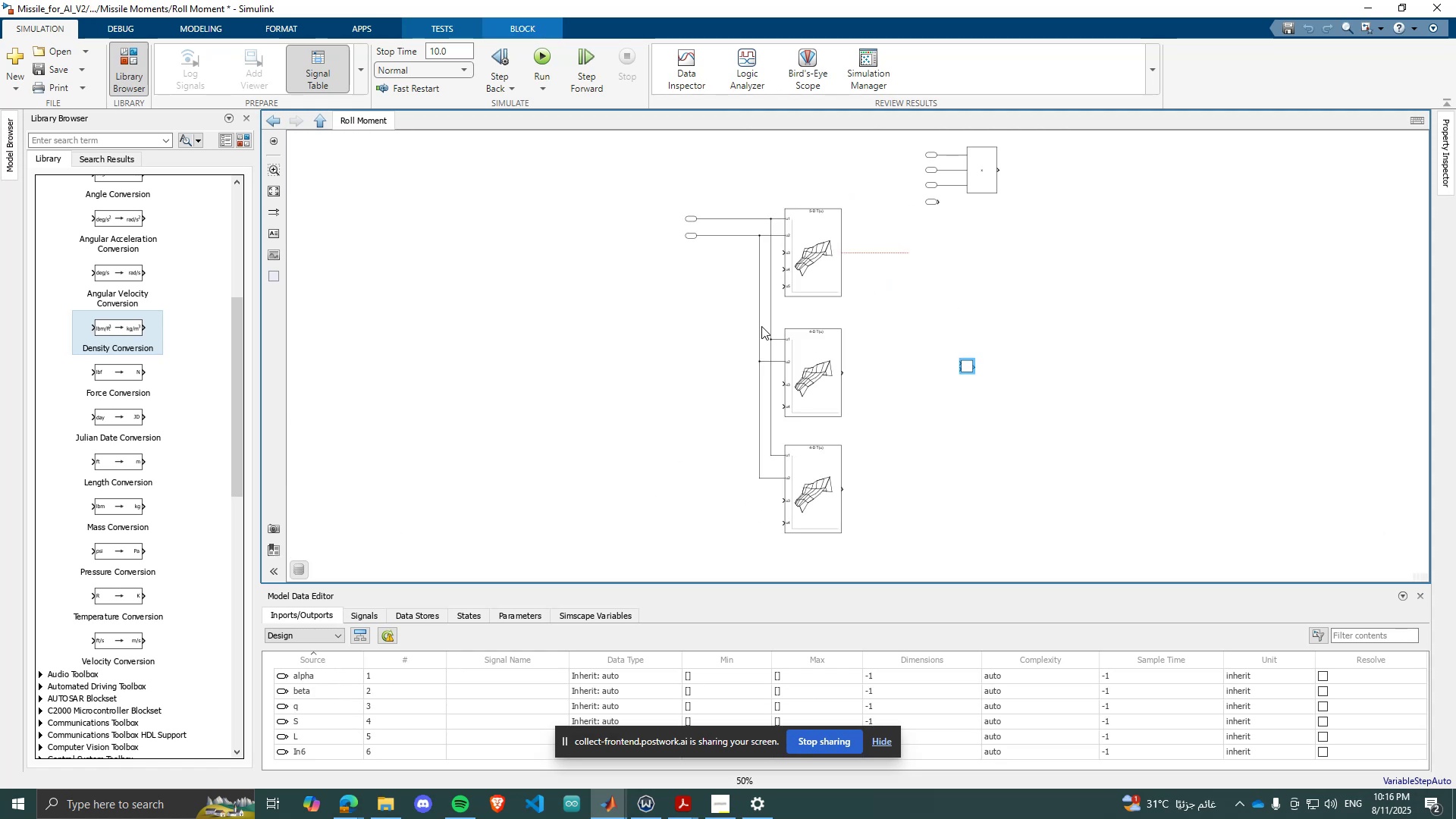 
scroll: coordinate [891, 359], scroll_direction: up, amount: 4.0
 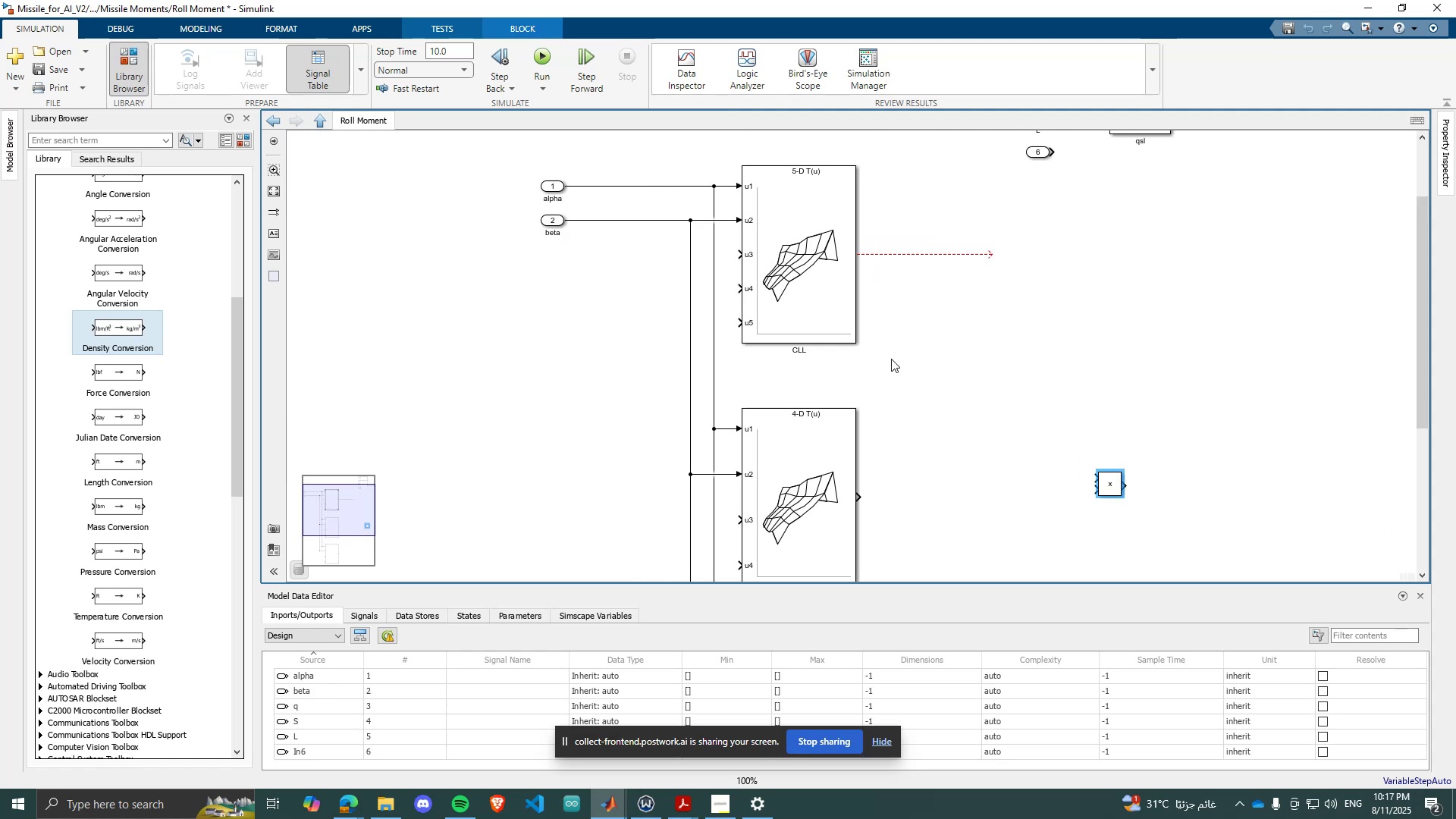 
scroll: coordinate [885, 366], scroll_direction: down, amount: 1.0
 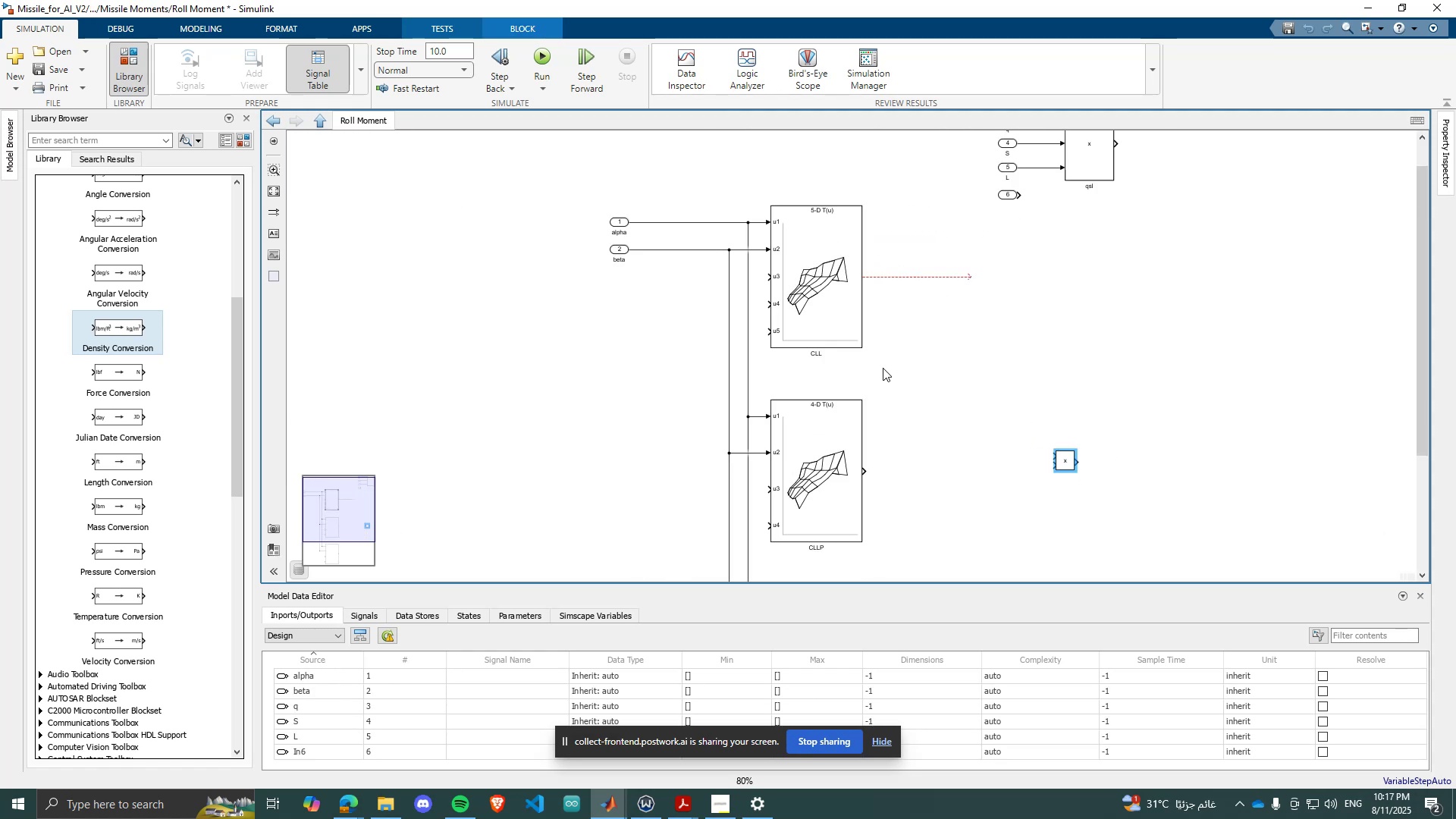 
scroll: coordinate [1025, 199], scroll_direction: up, amount: 2.0
 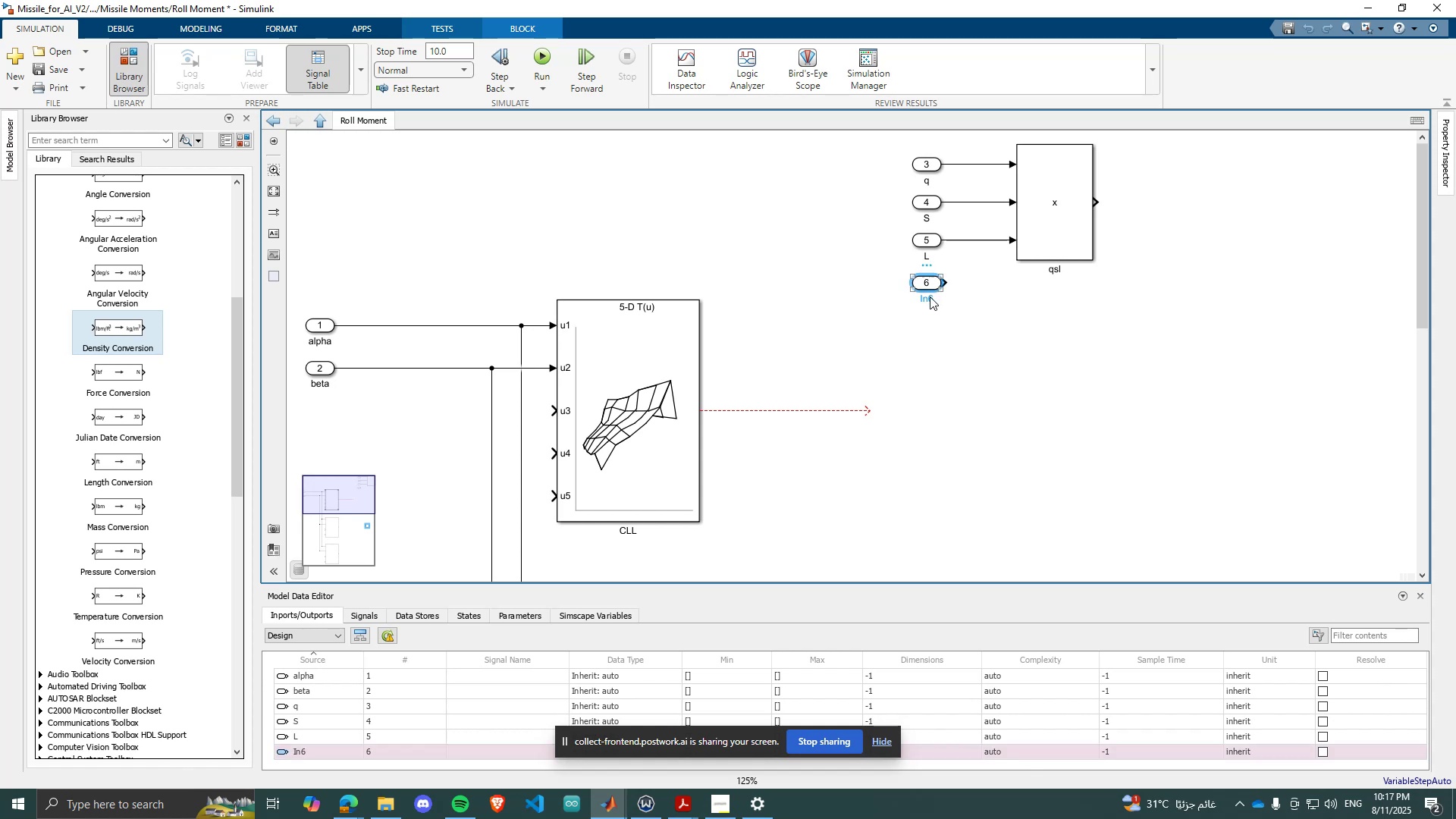 
double_click([928, 303])
 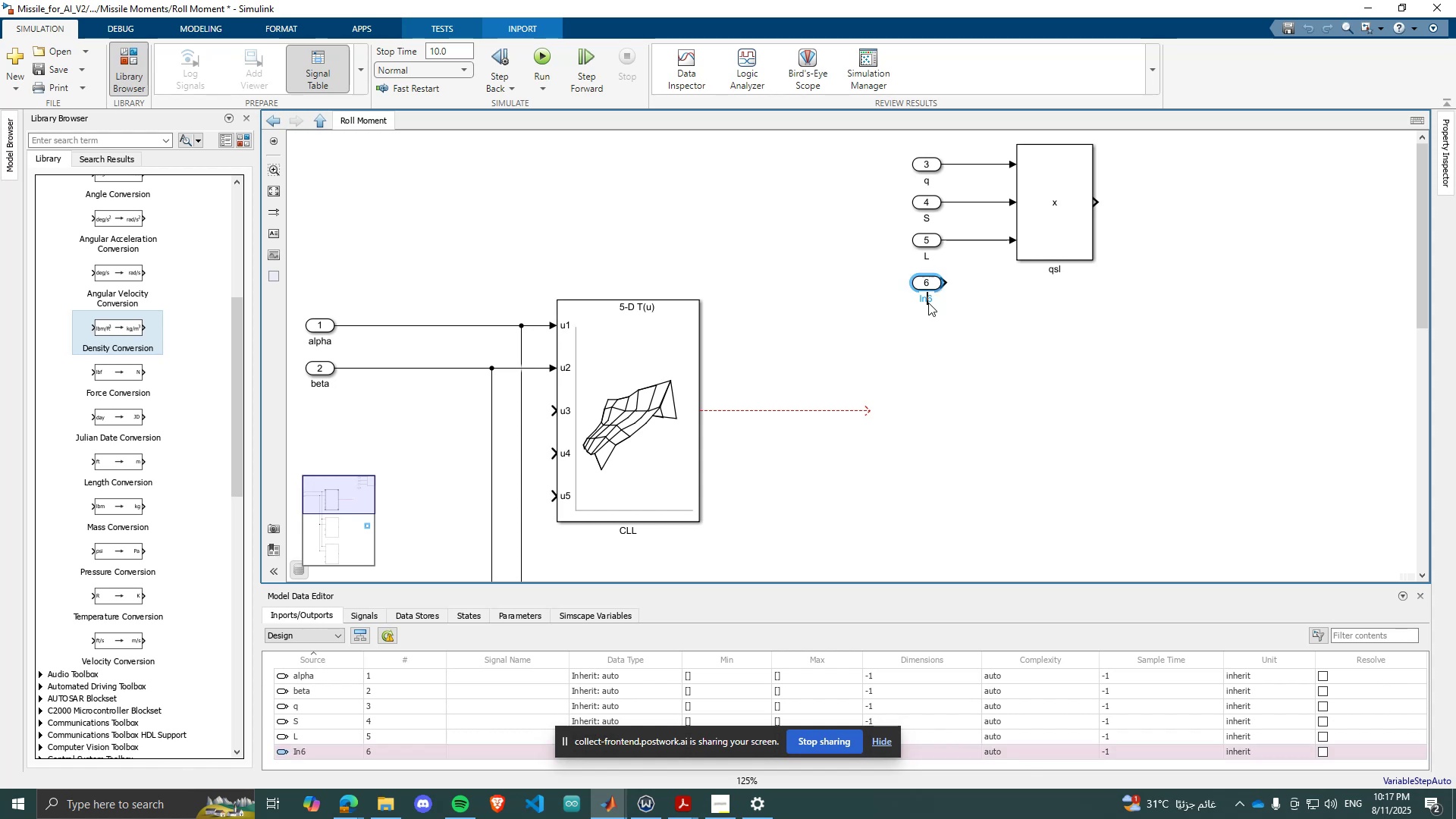 
triple_click([928, 303])
 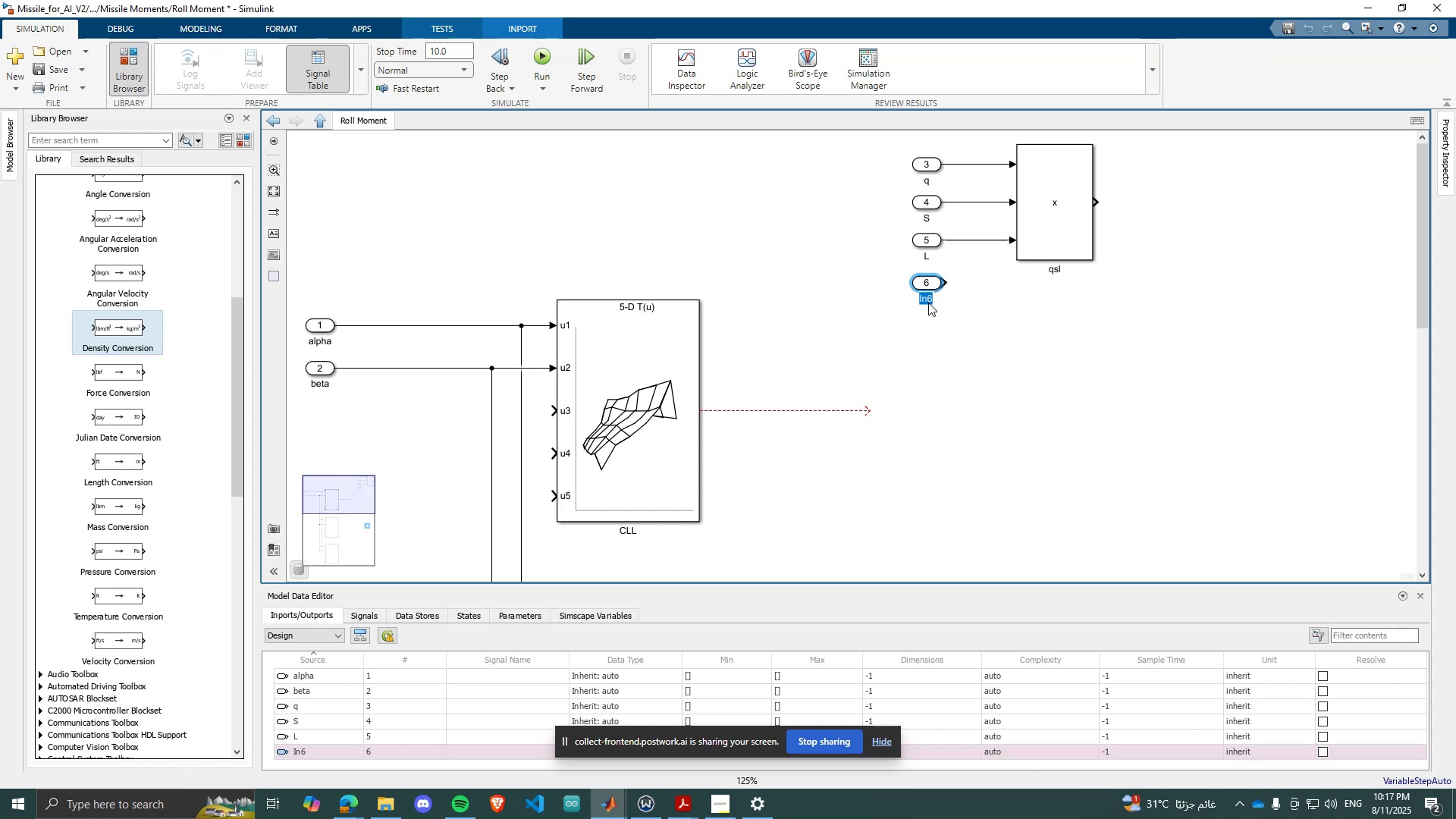 
key(CapsLock)
 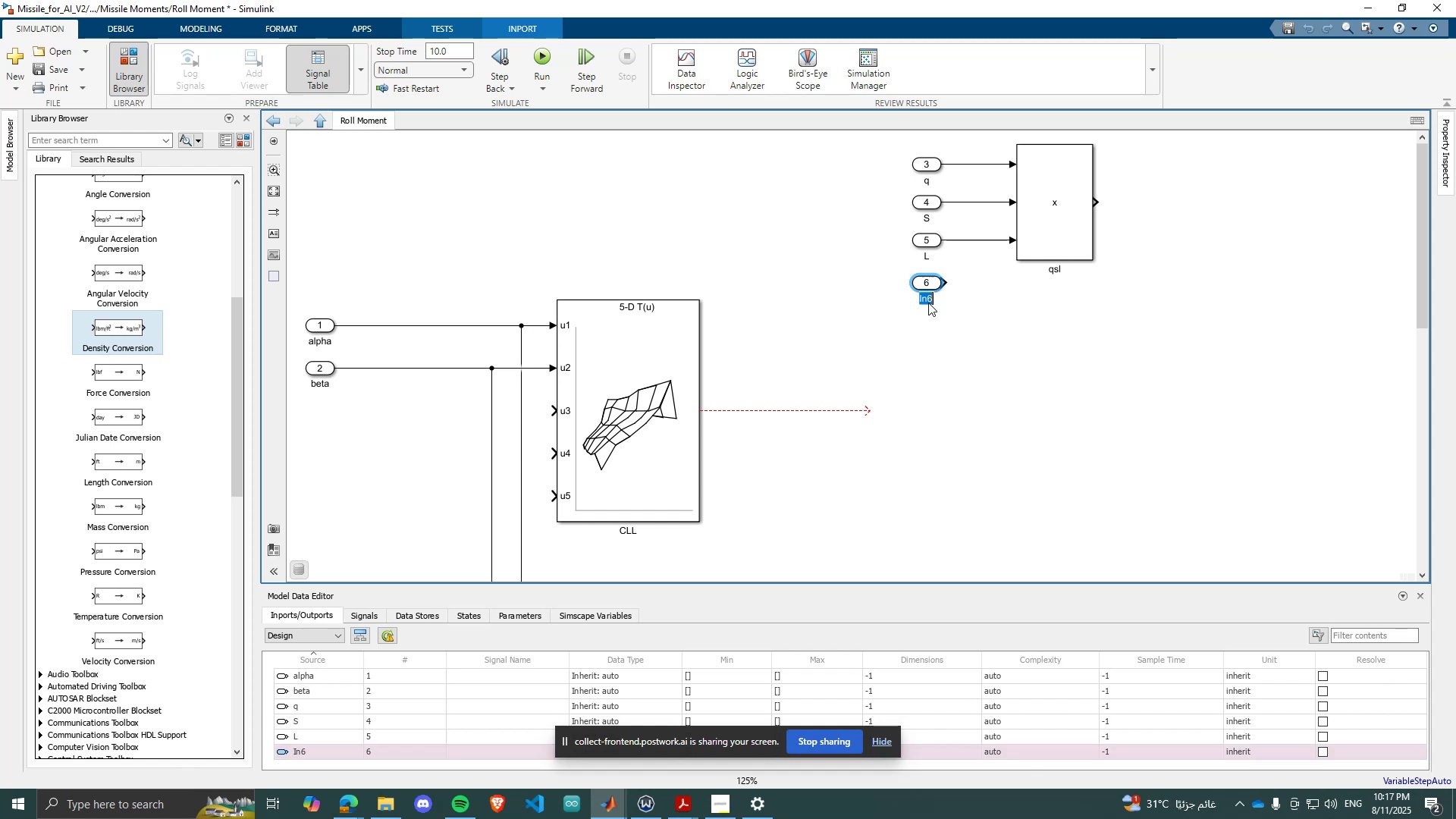 
key(V)
 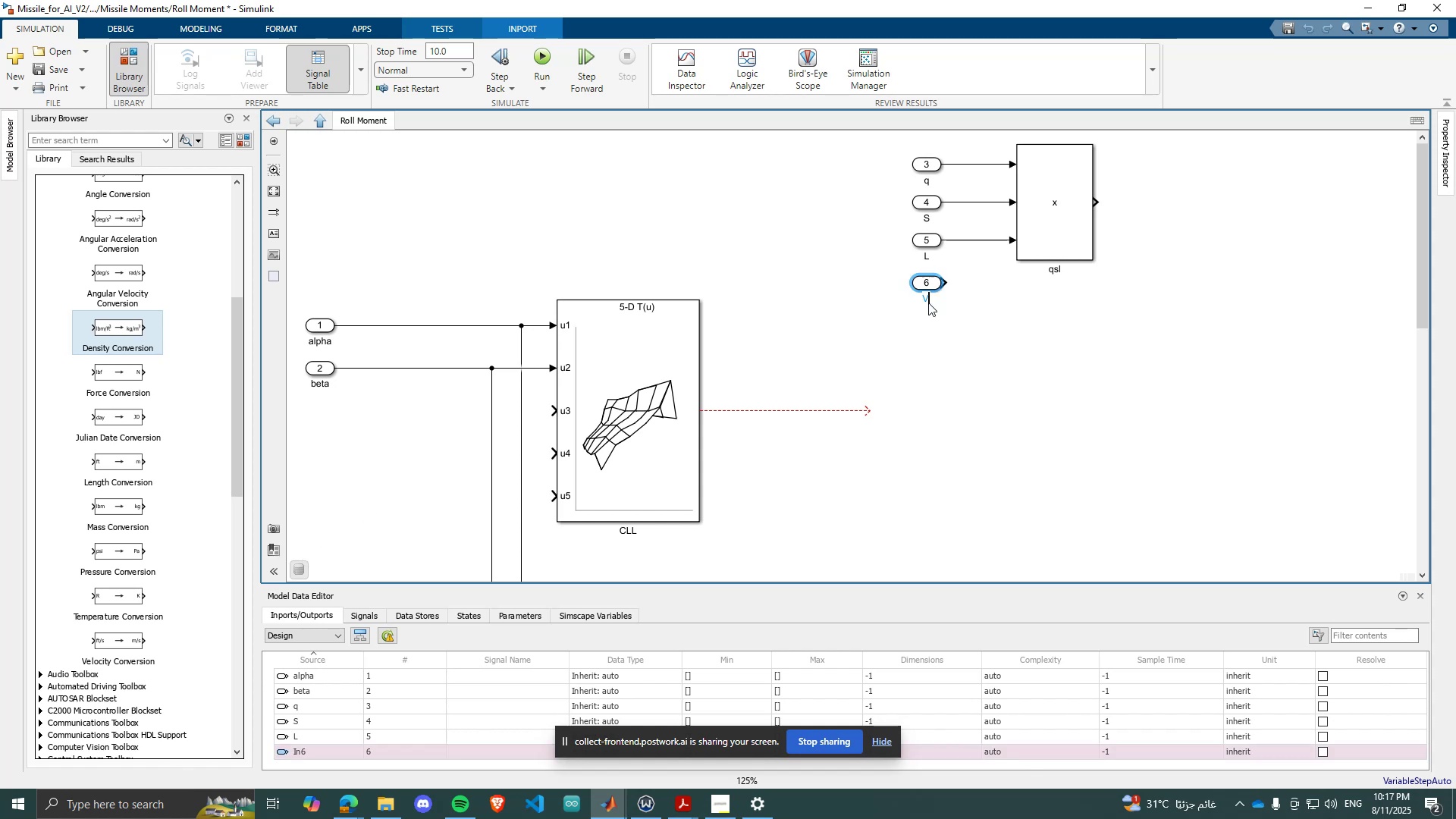 
key(CapsLock)
 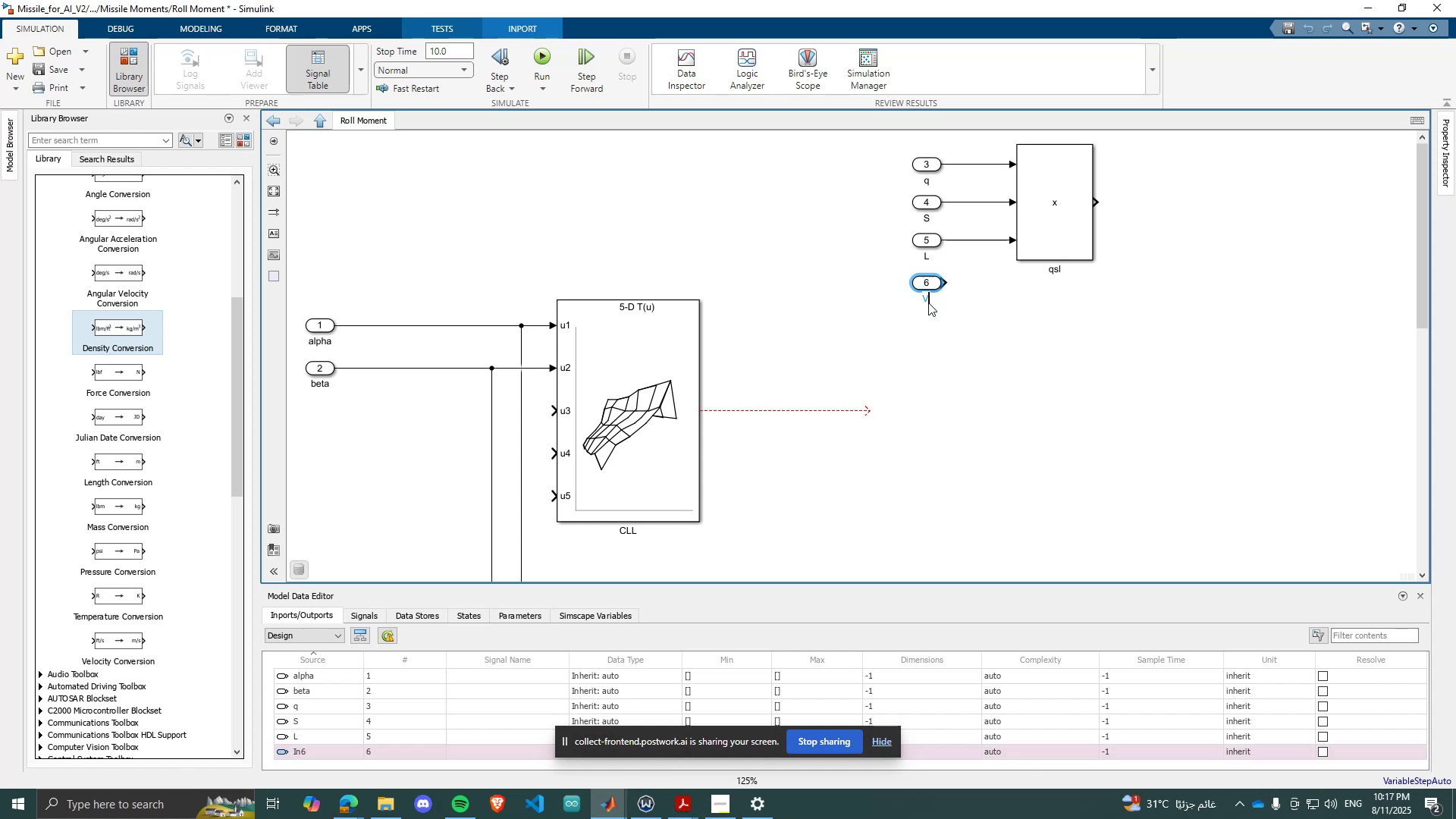 
key(M)
 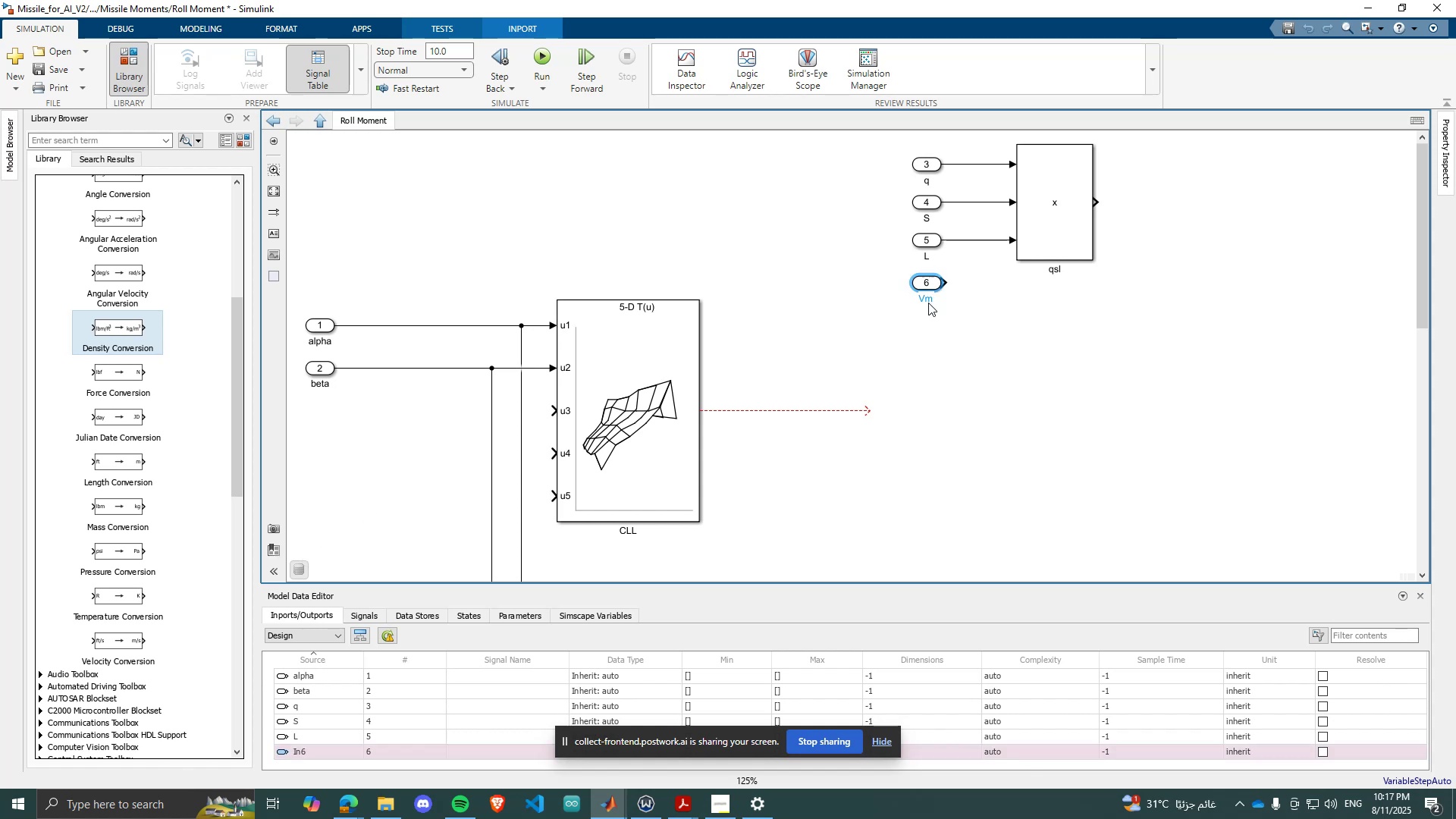 
key(Enter)
 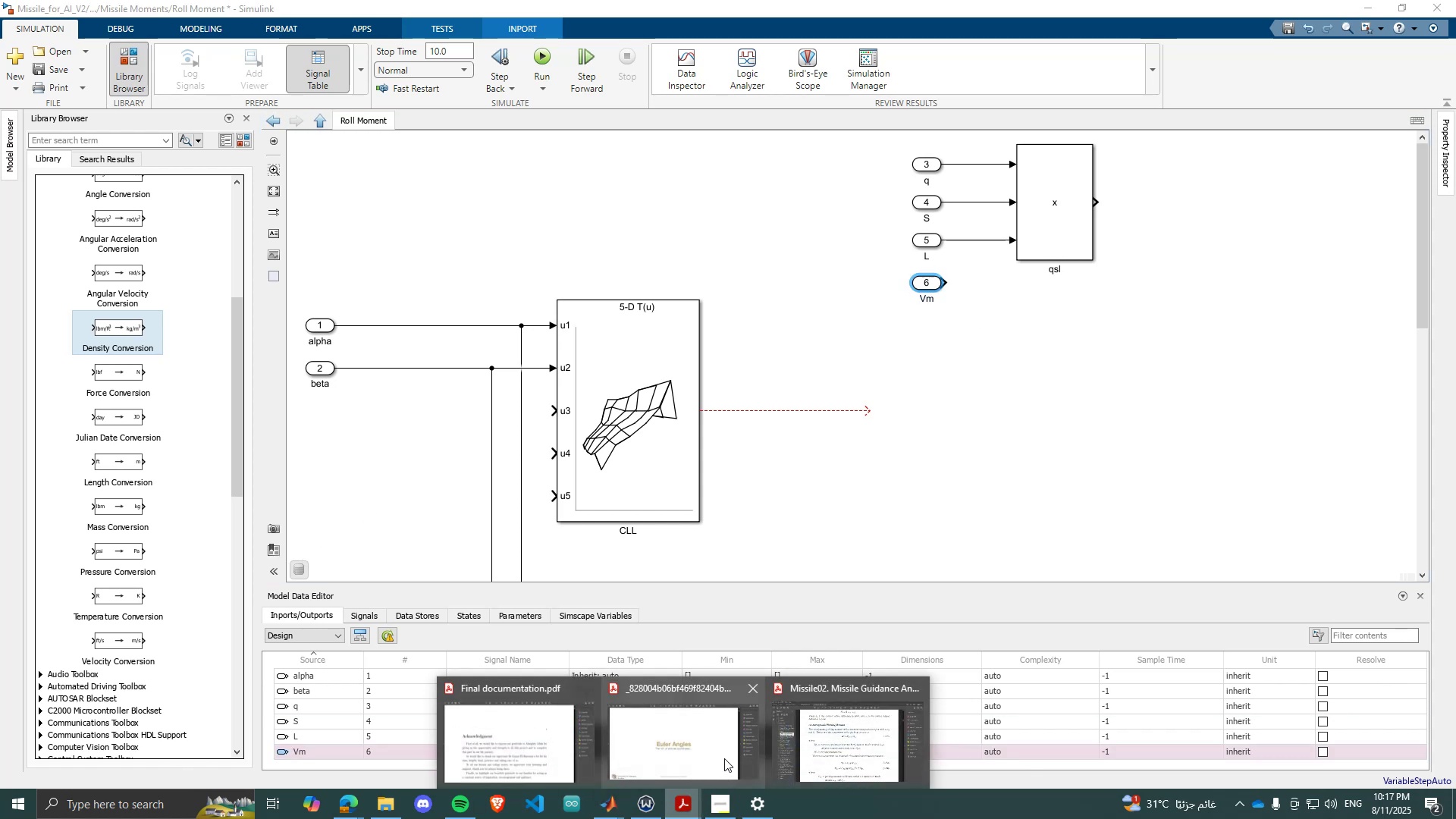 
left_click([843, 753])
 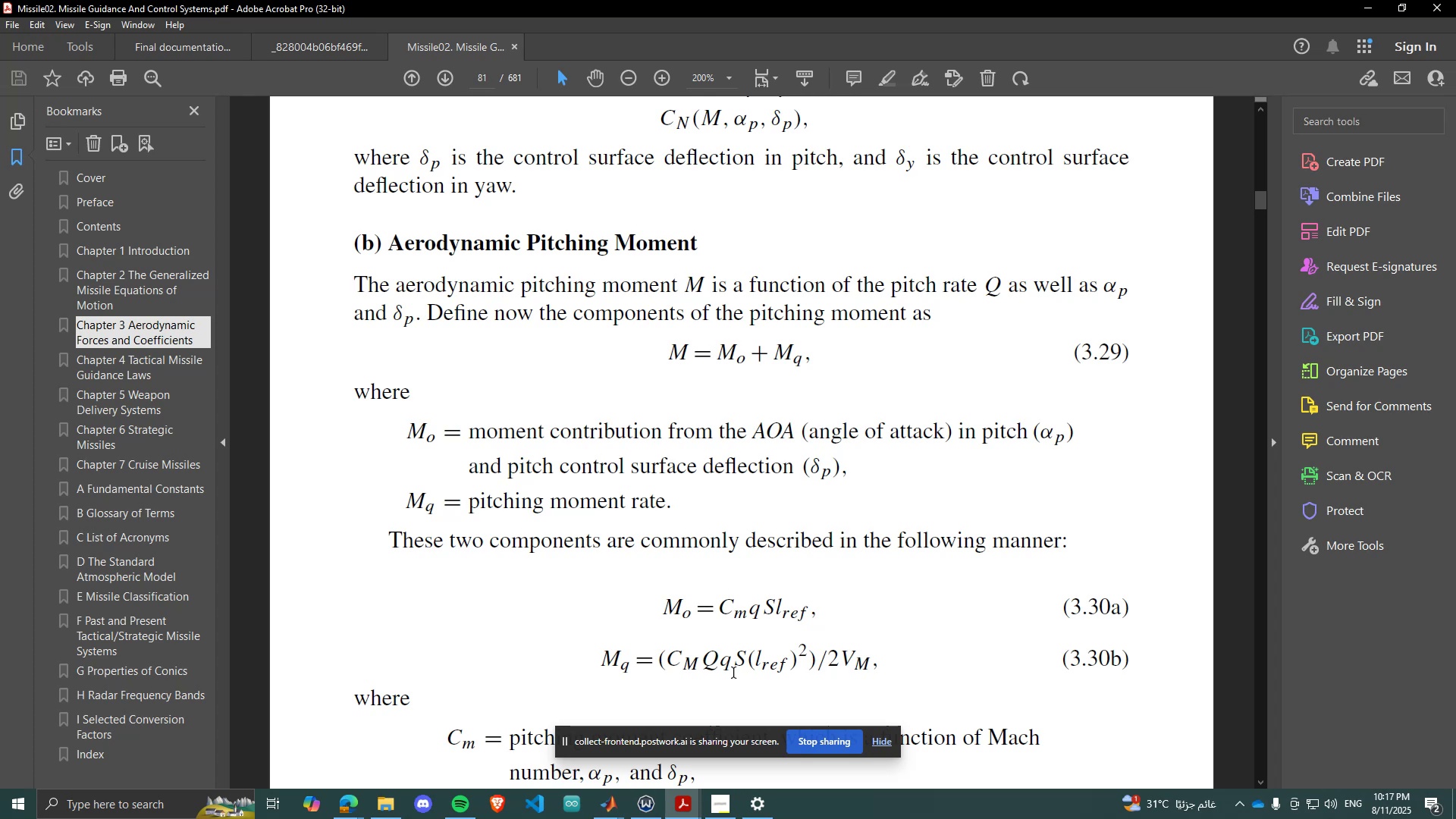 
wait(9.96)
 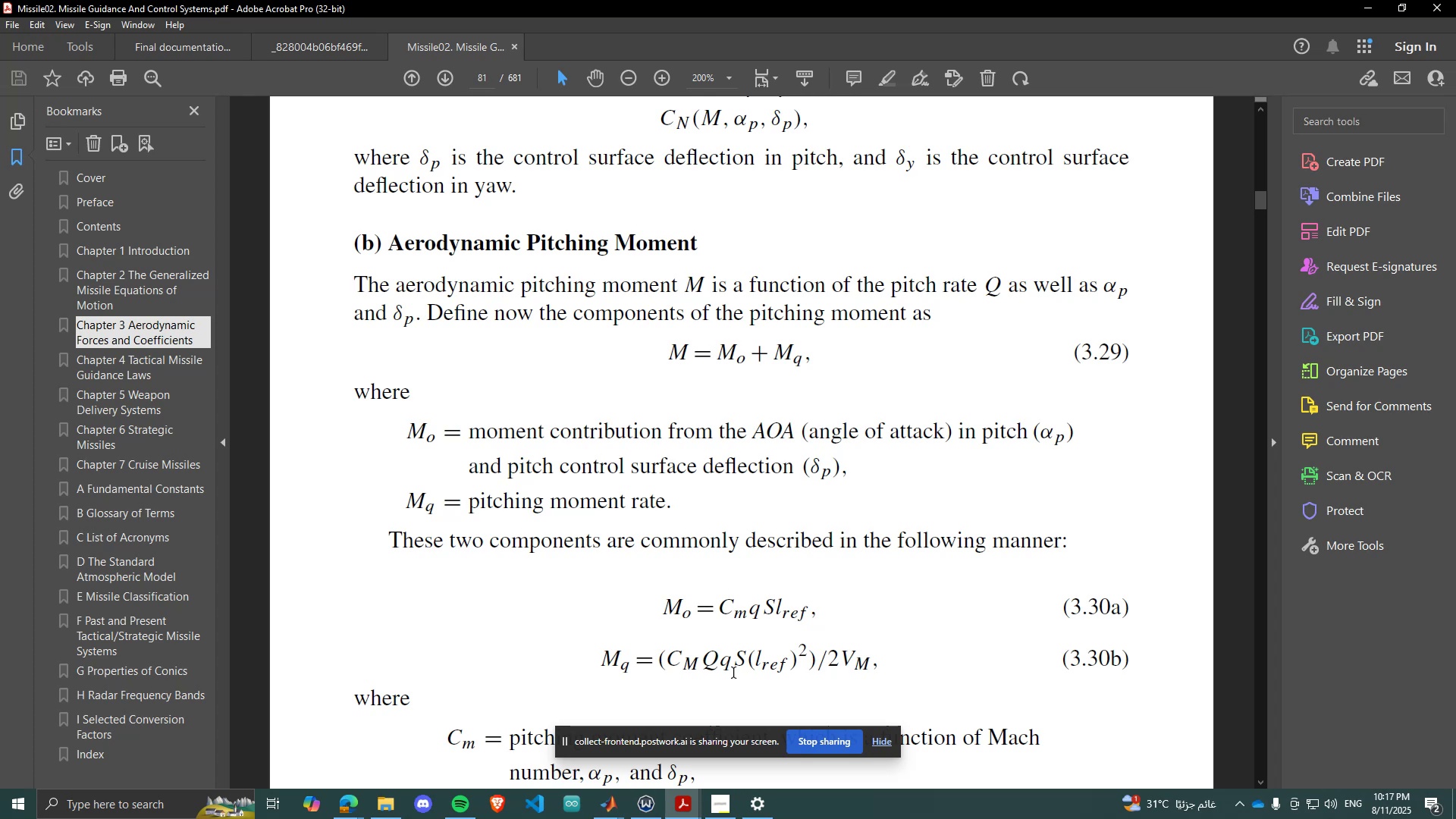 
left_click([1370, 5])
 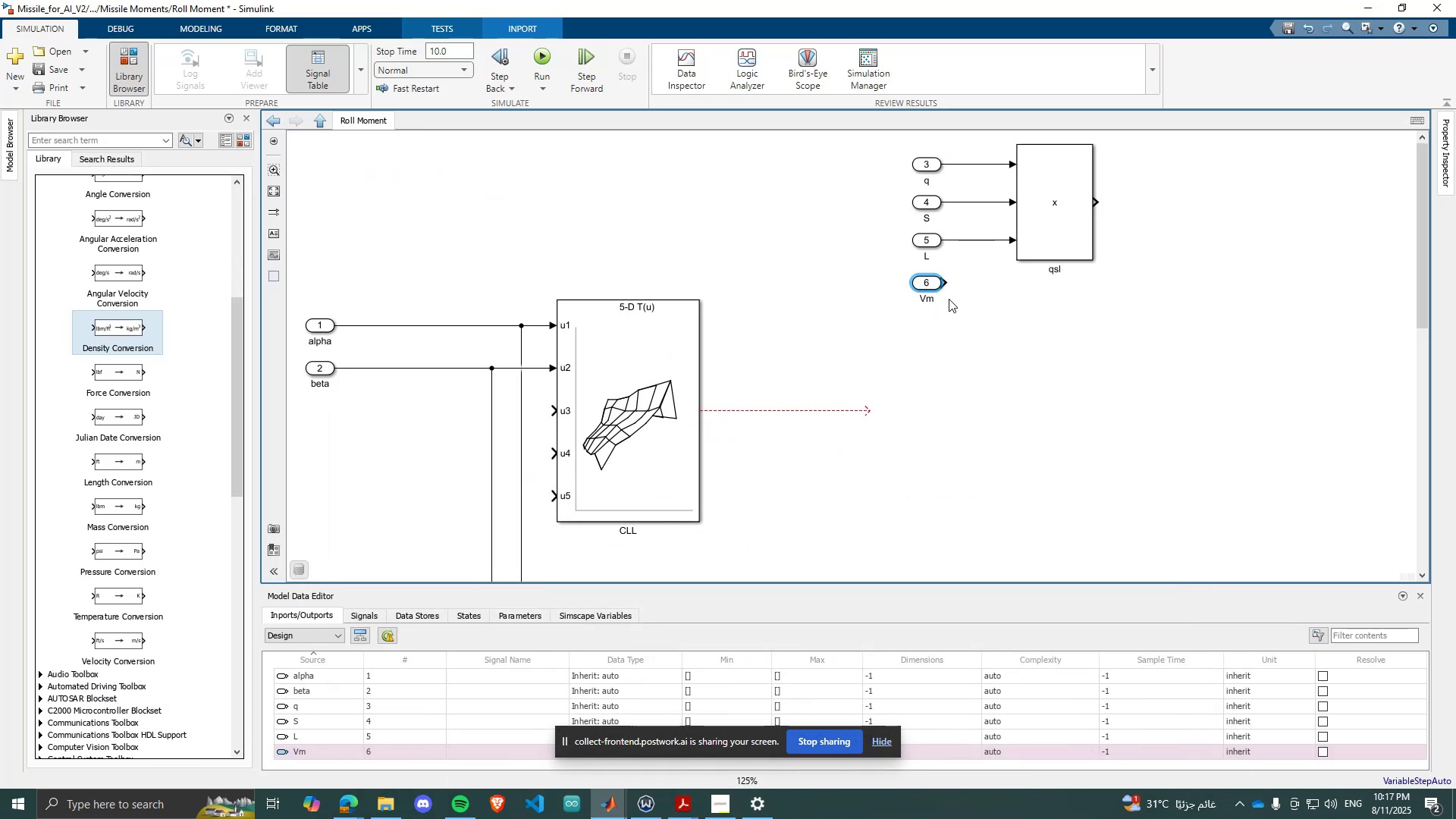 
scroll: coordinate [934, 351], scroll_direction: down, amount: 3.0
 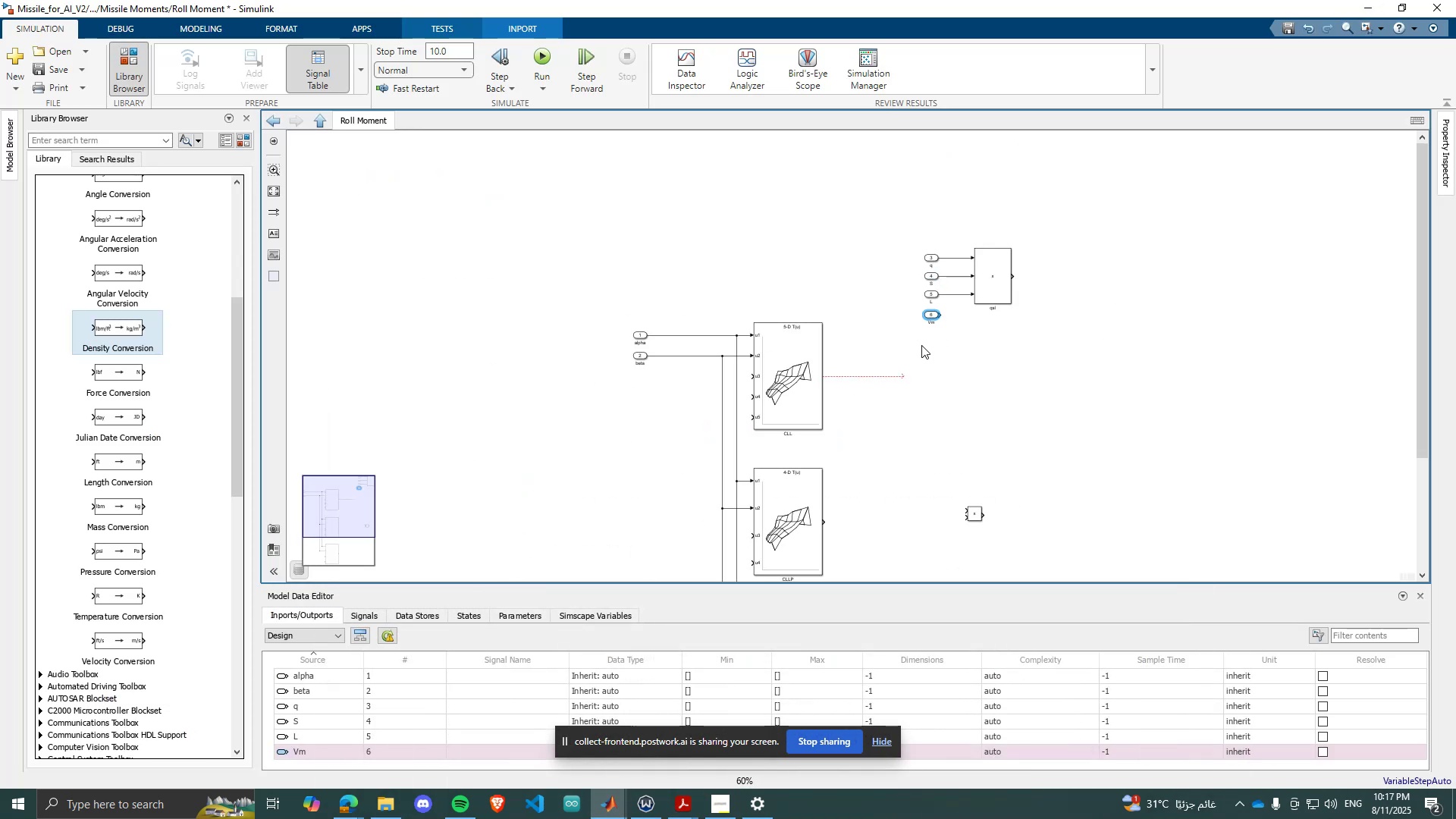 
scroll: coordinate [940, 352], scroll_direction: up, amount: 1.0
 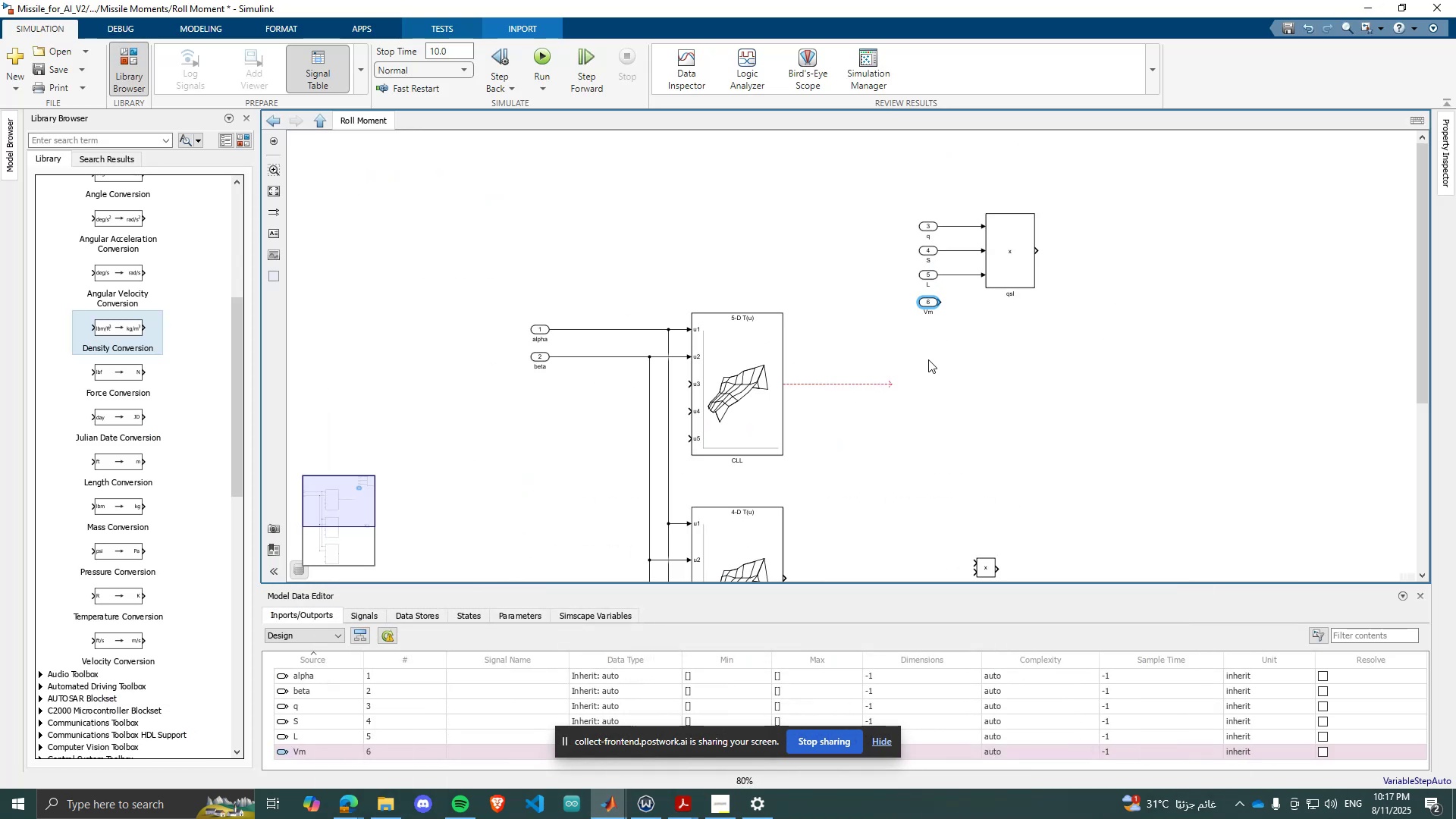 
scroll: coordinate [818, 336], scroll_direction: down, amount: 1.0
 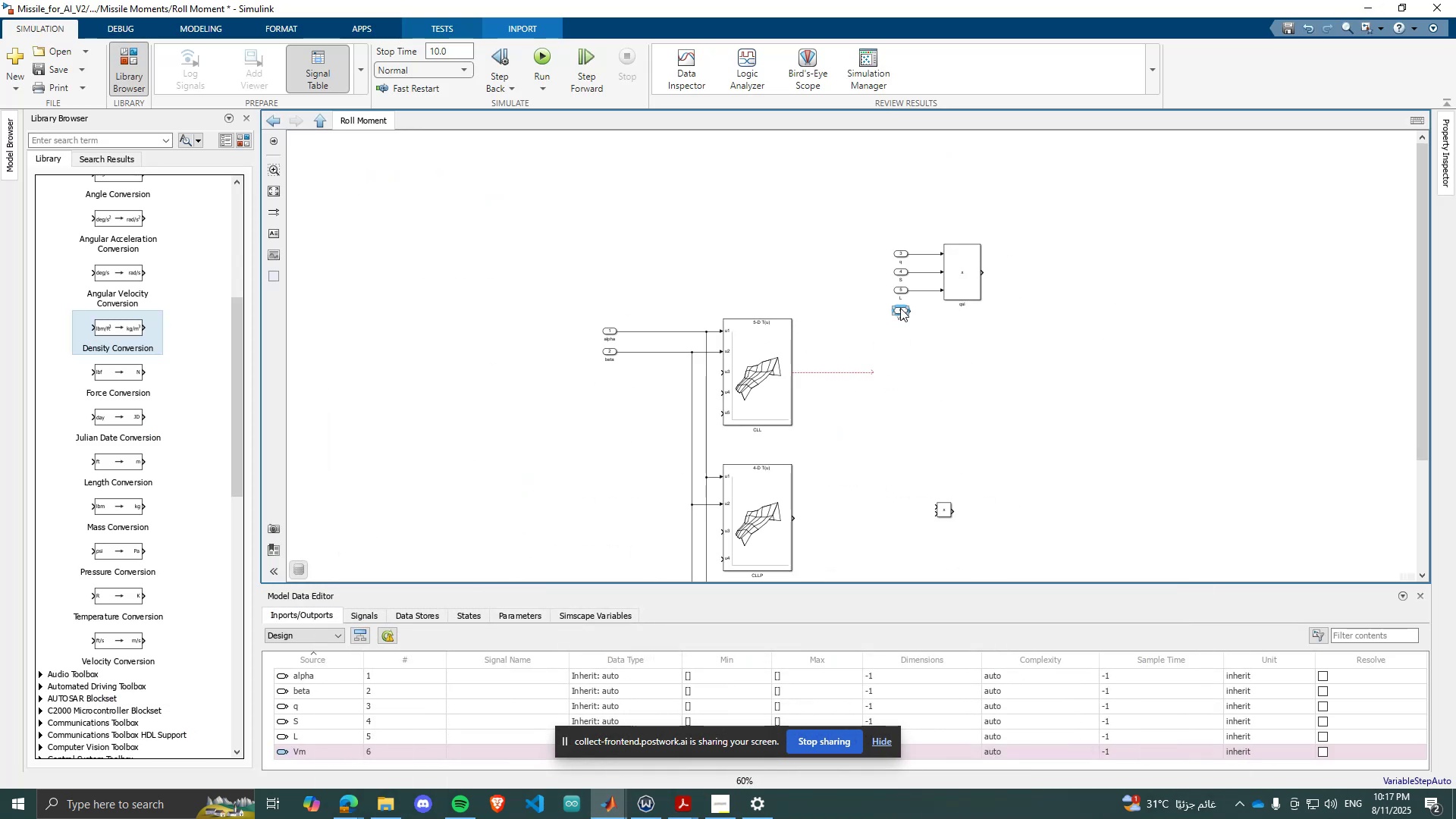 
scroll: coordinate [929, 501], scroll_direction: up, amount: 2.0
 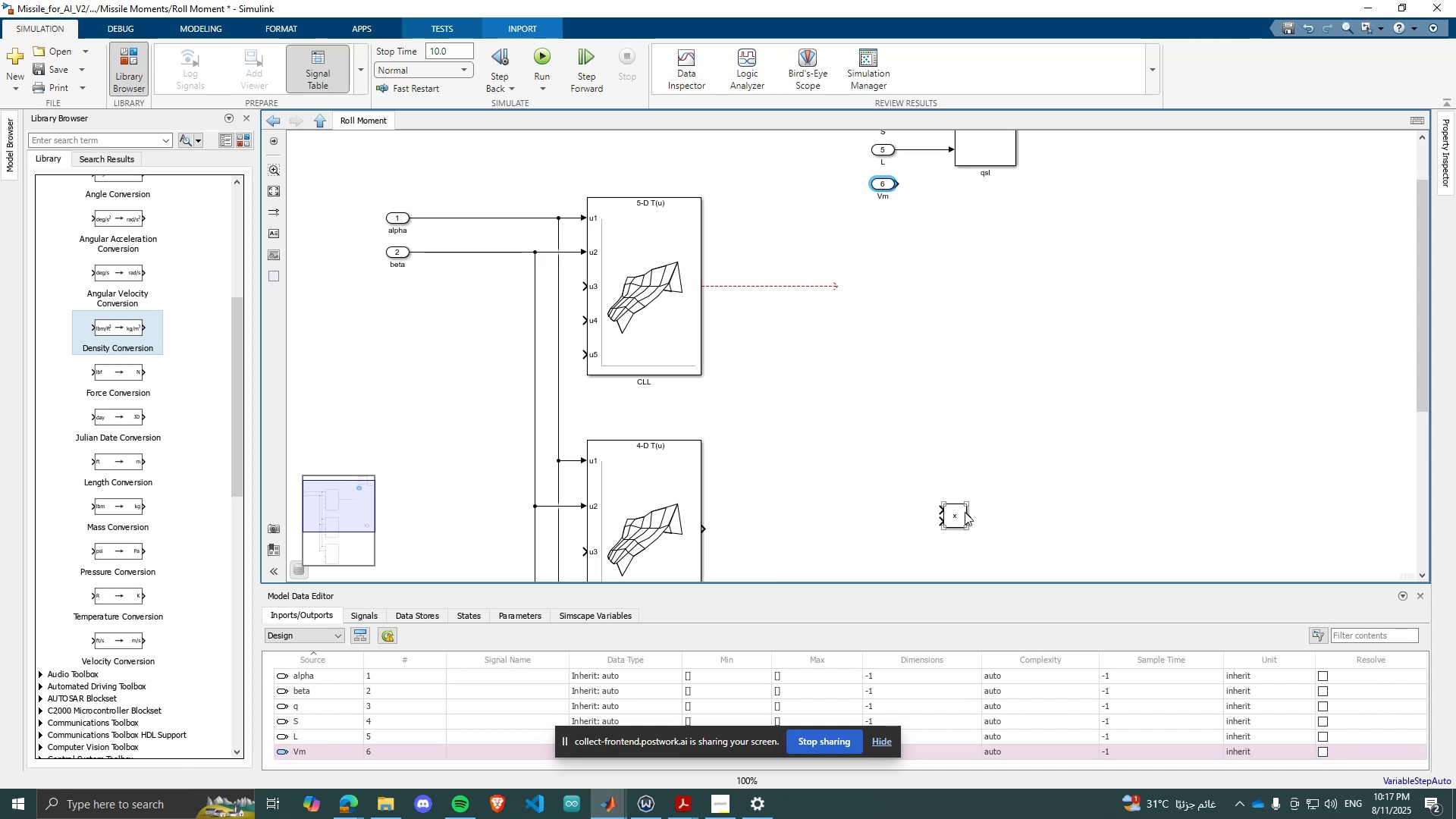 
left_click([965, 512])
 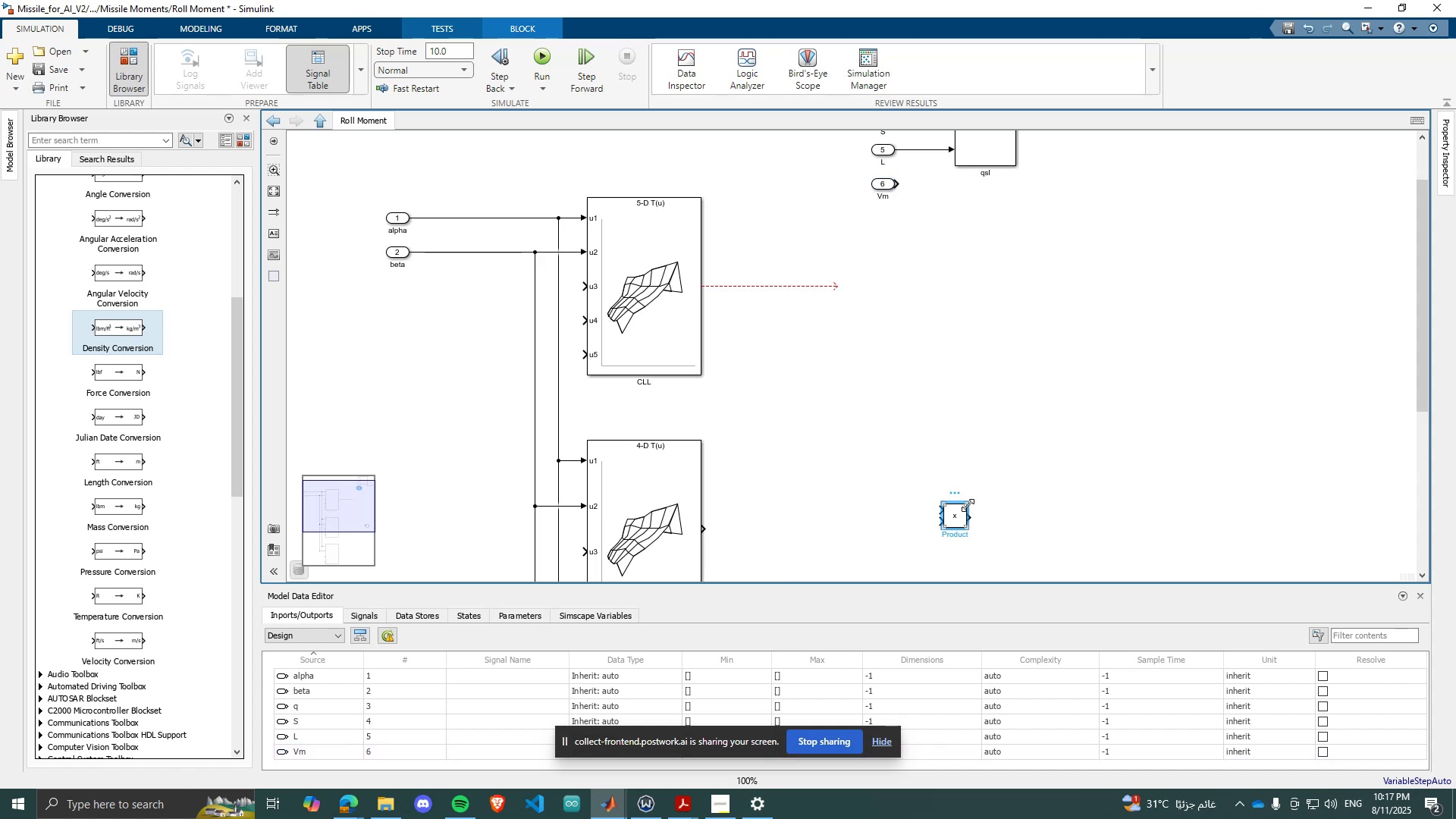 
left_click_drag(start_coordinate=[968, 505], to_coordinate=[993, 447])
 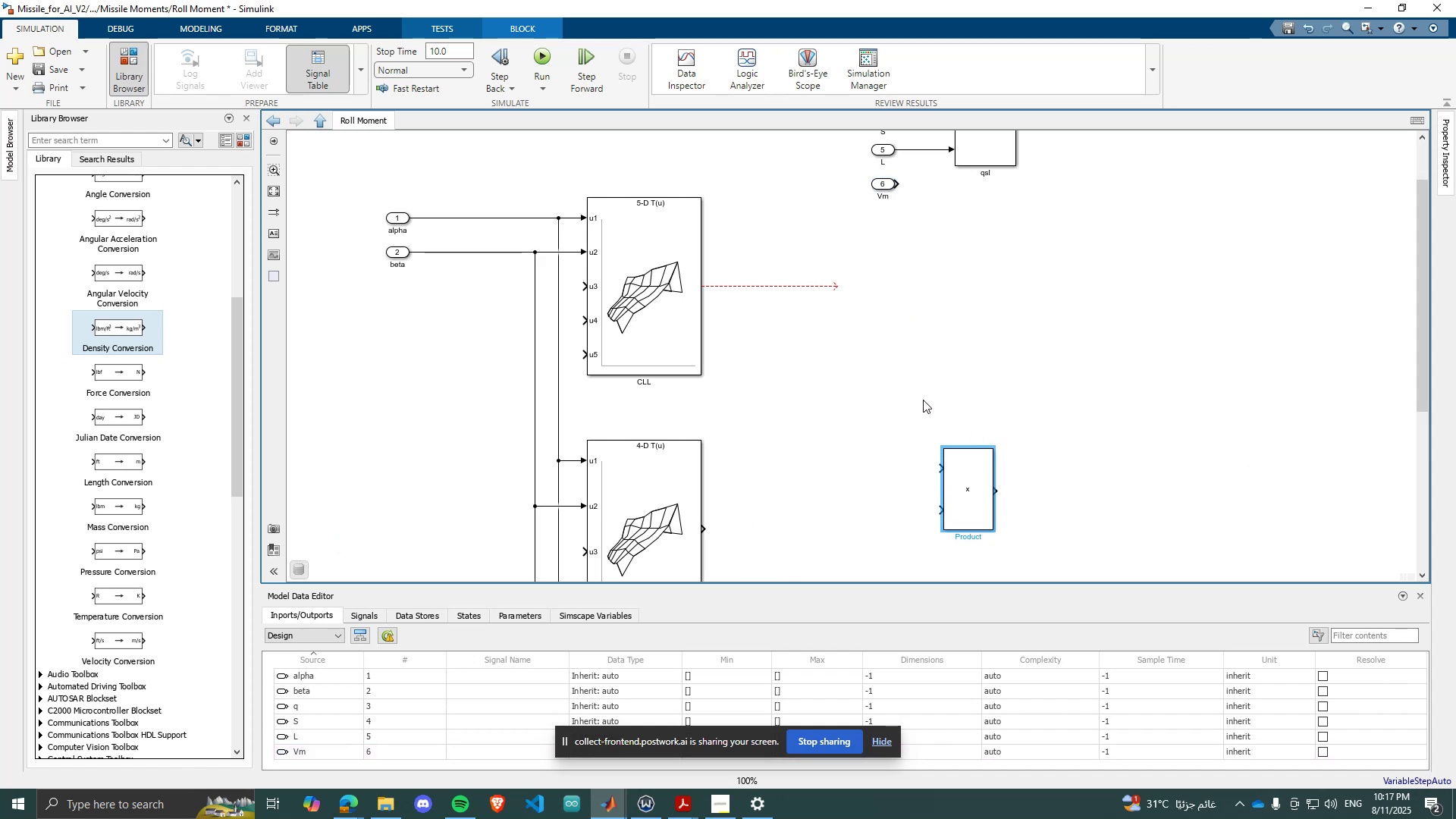 
scroll: coordinate [619, 453], scroll_direction: down, amount: 4.0
 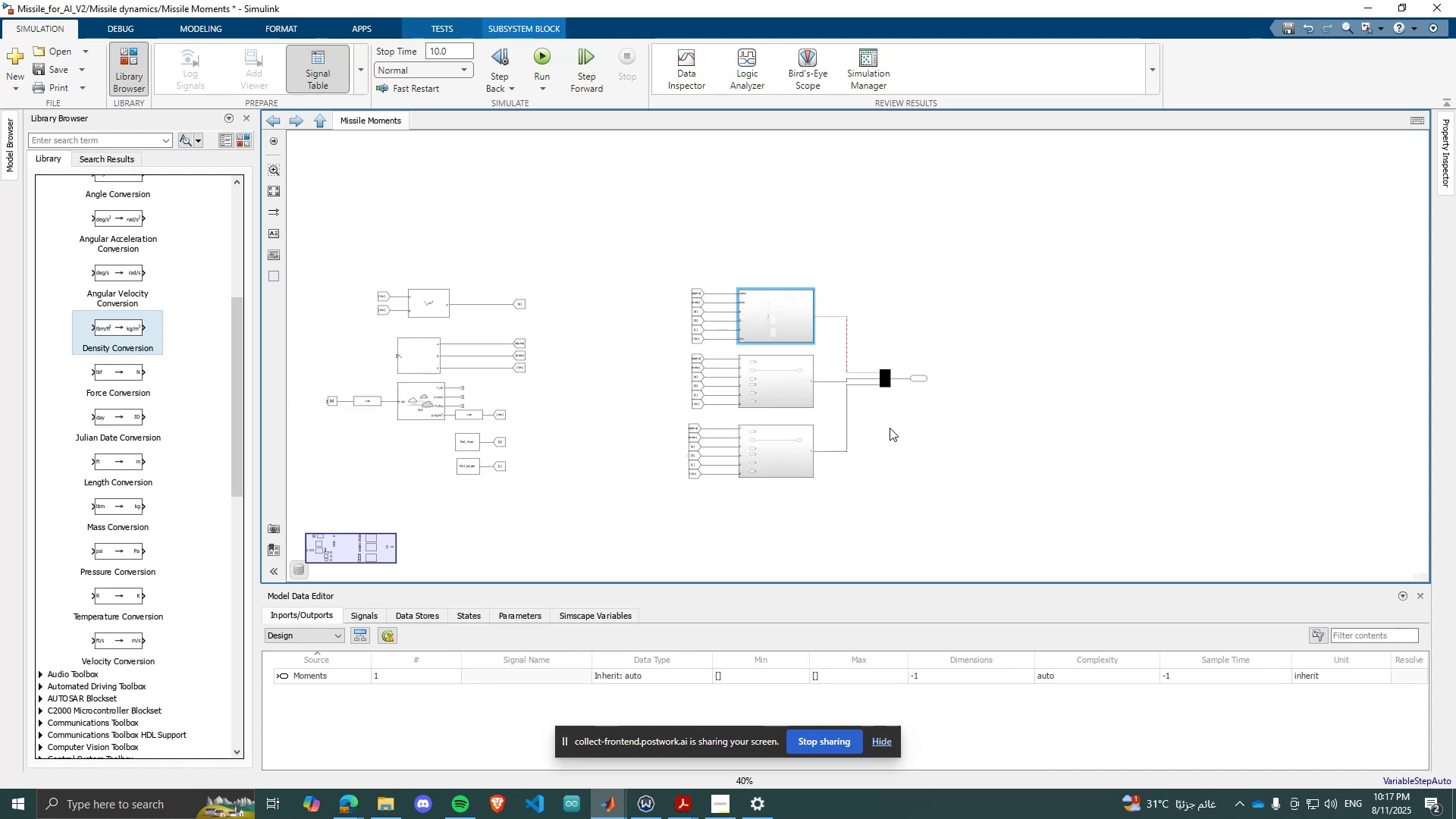 
scroll: coordinate [846, 355], scroll_direction: up, amount: 3.0
 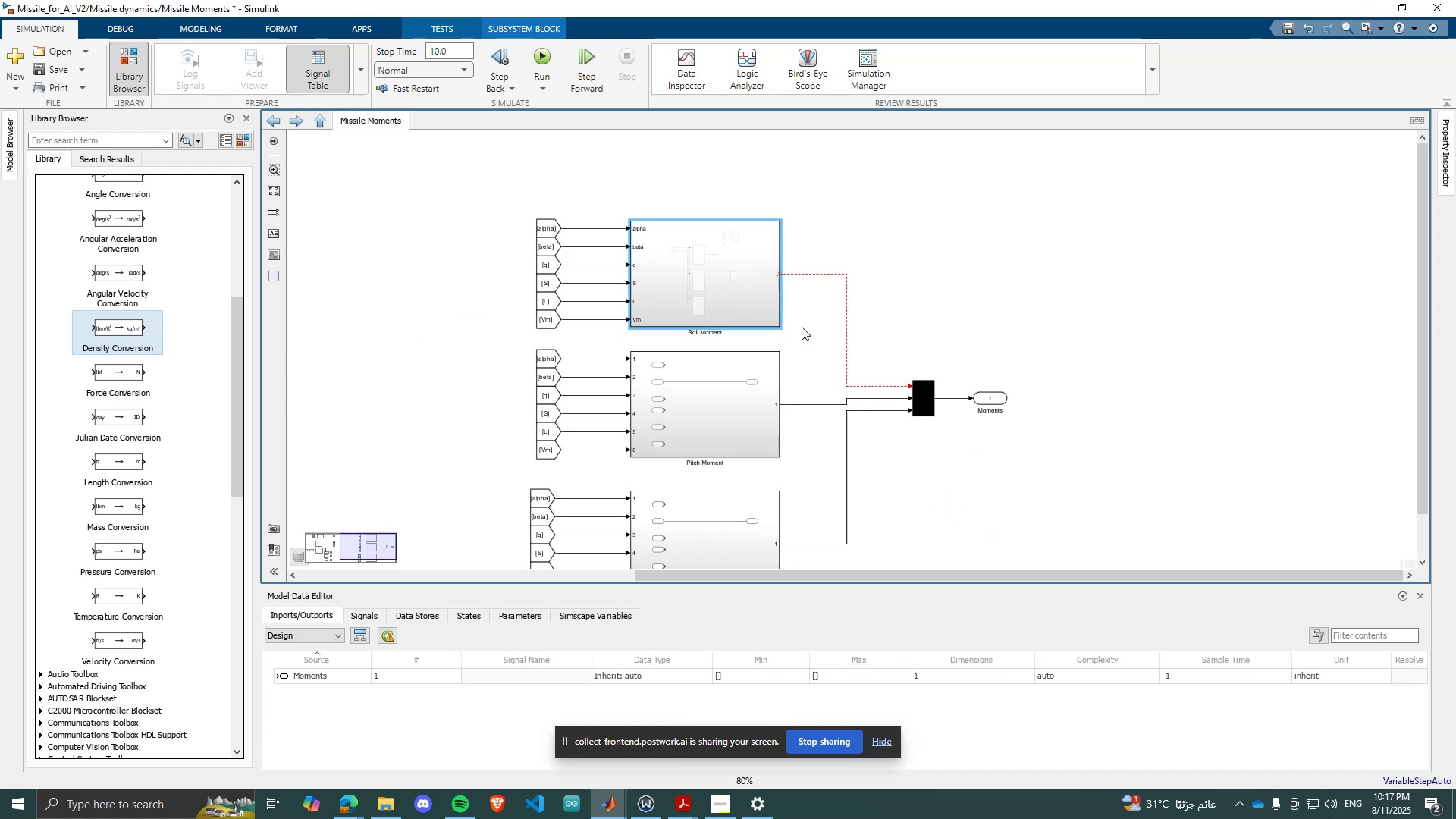 
scroll: coordinate [647, 435], scroll_direction: down, amount: 6.0
 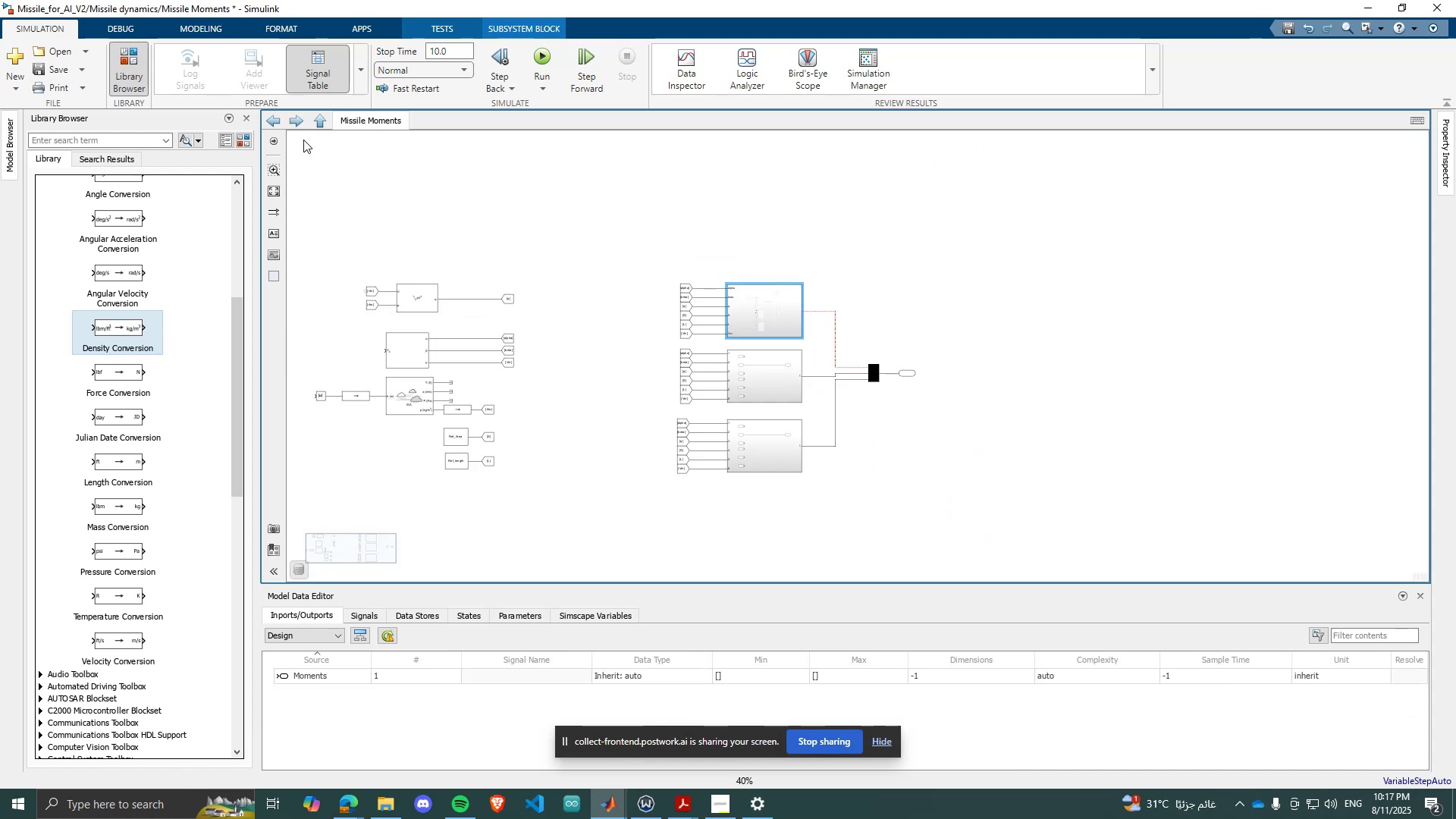 
left_click([313, 122])
 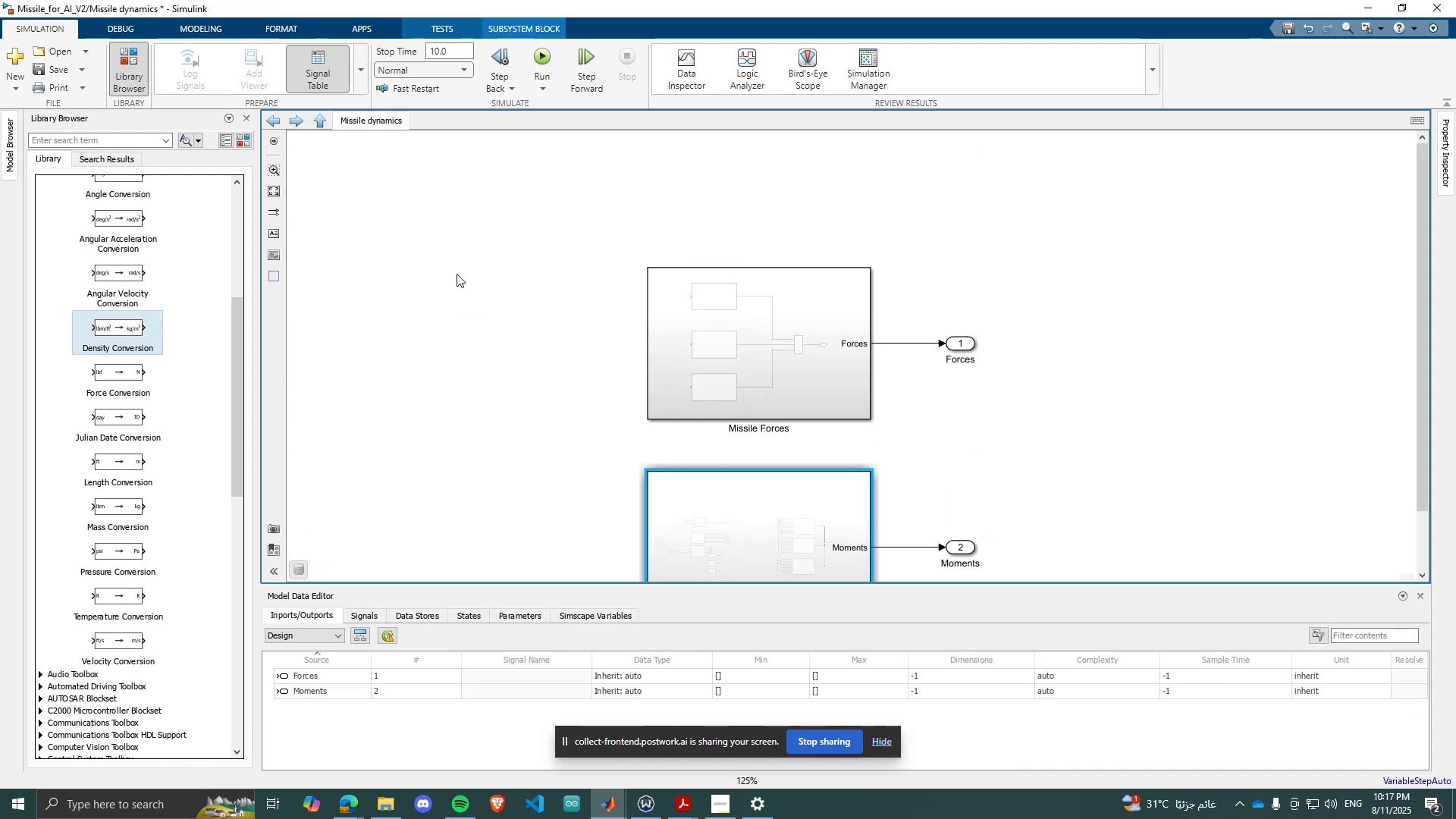 
scroll: coordinate [560, 303], scroll_direction: down, amount: 3.0
 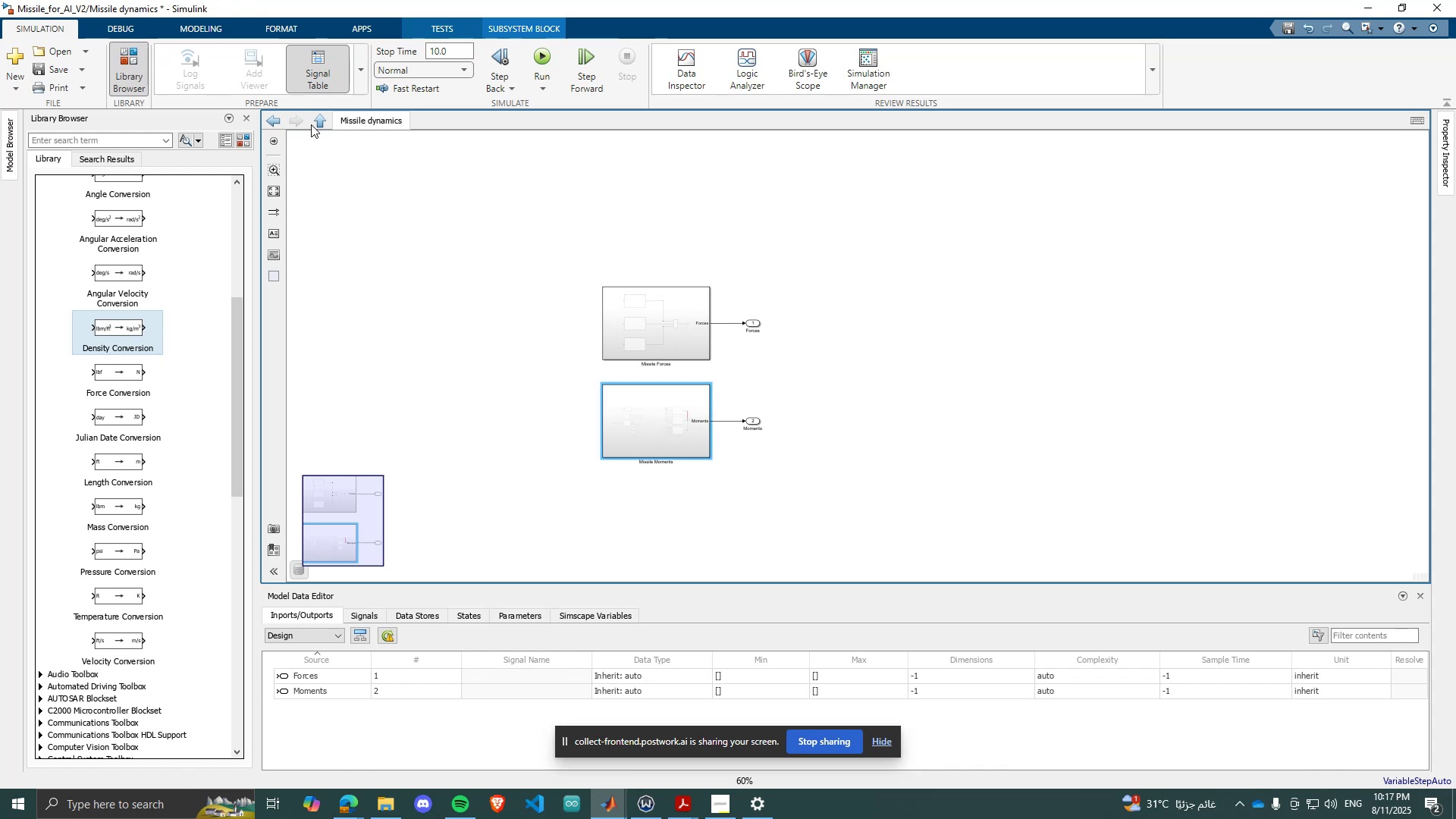 
left_click([321, 123])
 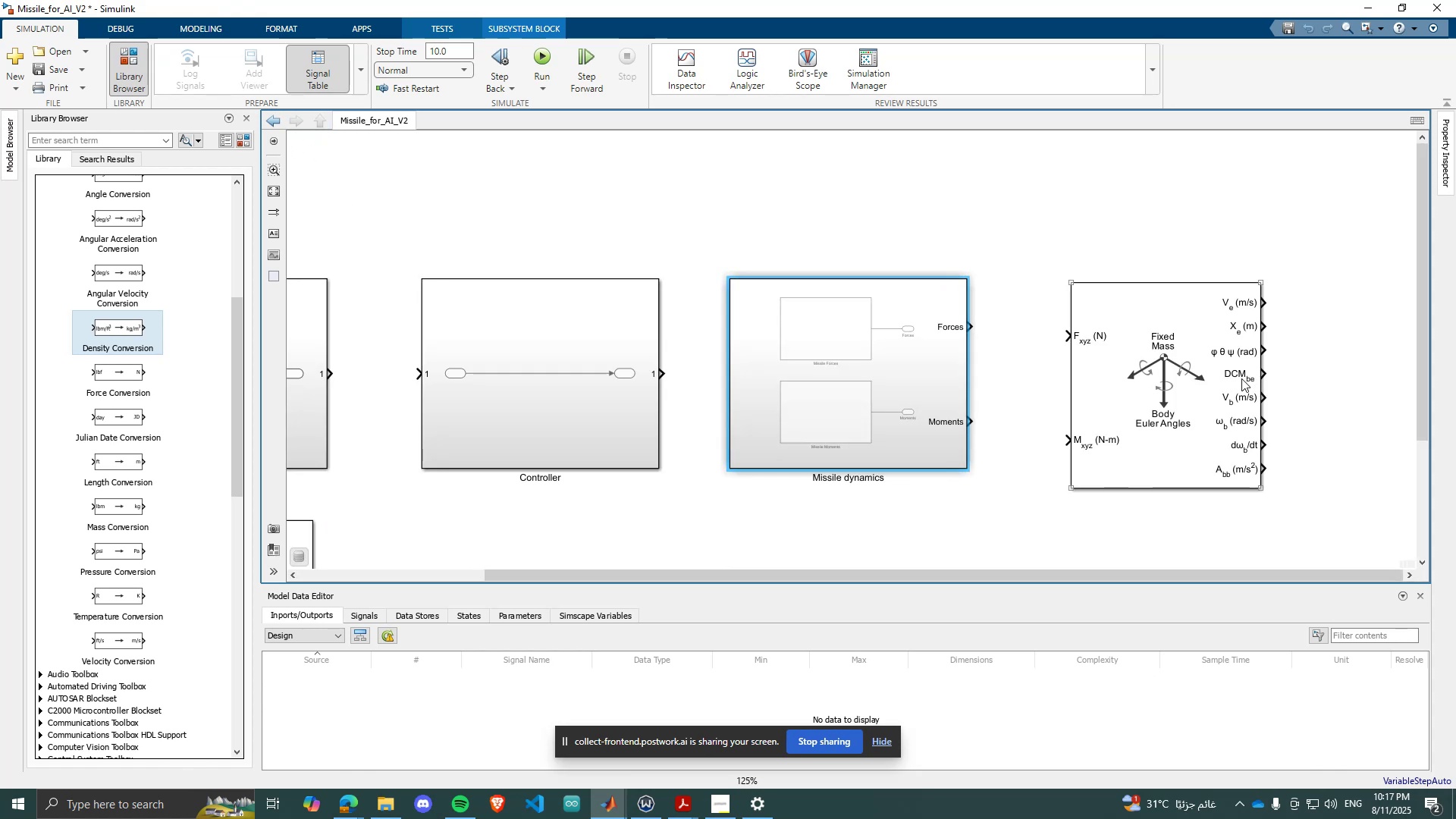 
scroll: coordinate [1115, 350], scroll_direction: up, amount: 1.0
 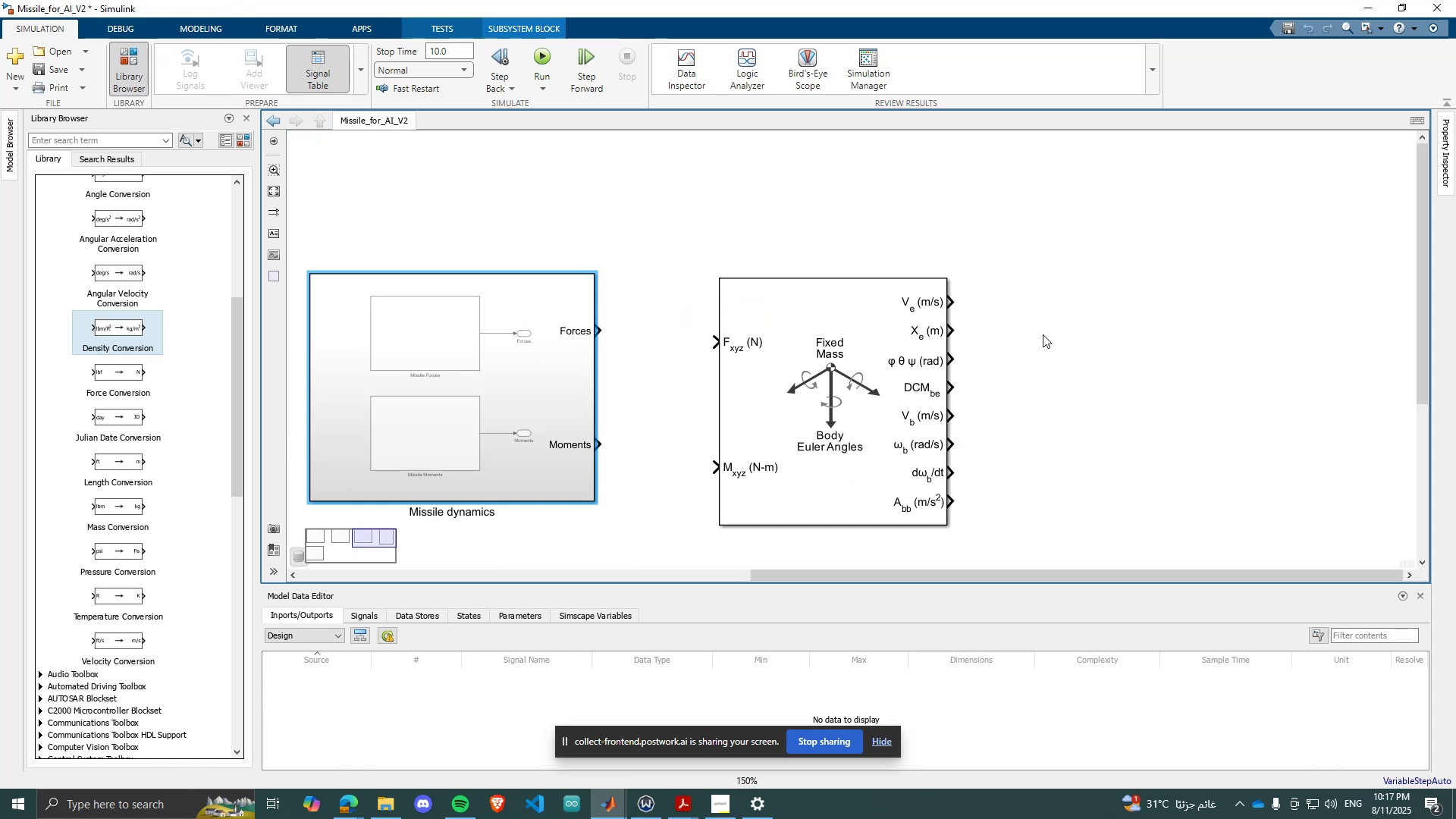 
double_click([1043, 334])
 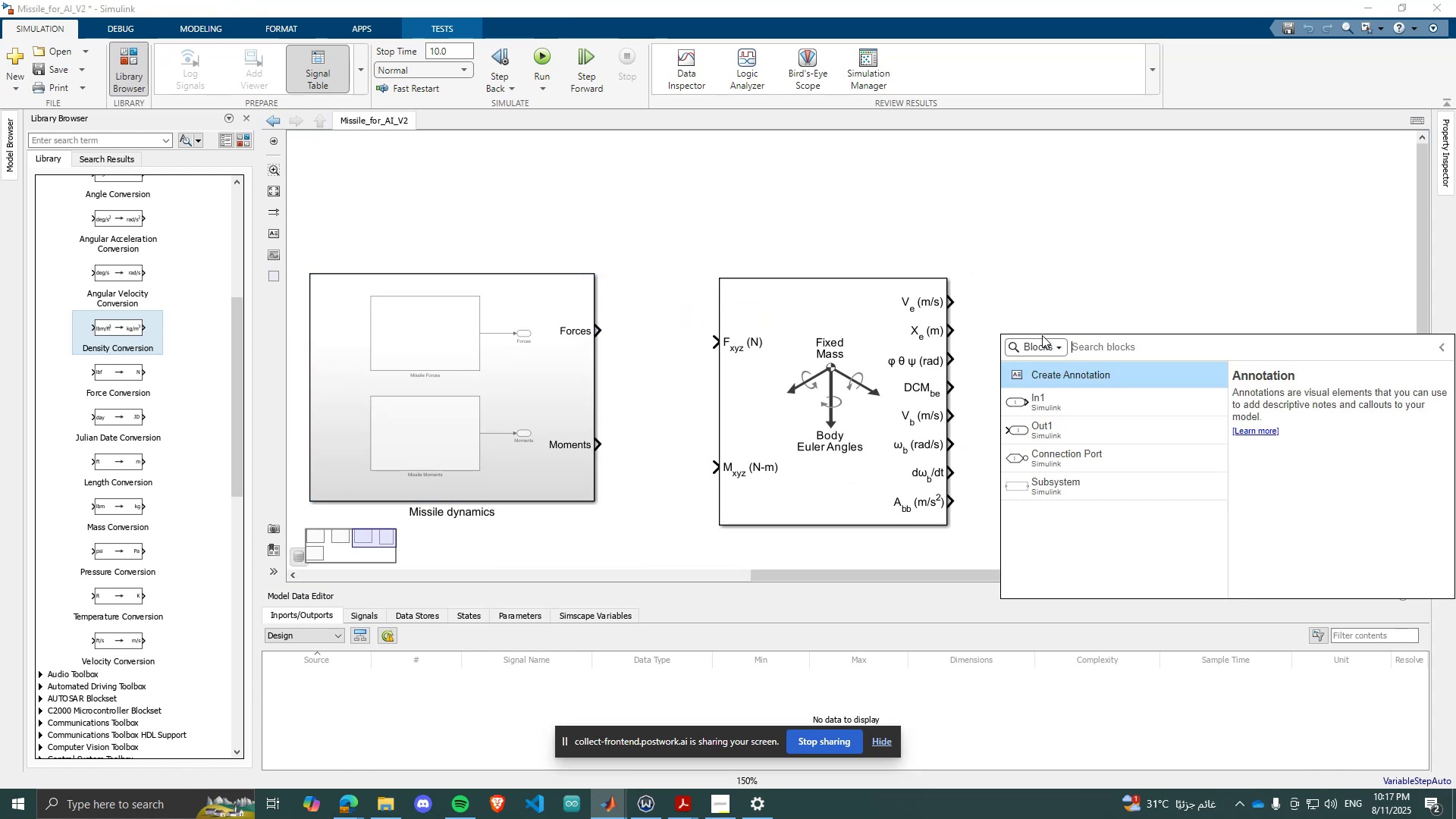 
type(deri)
 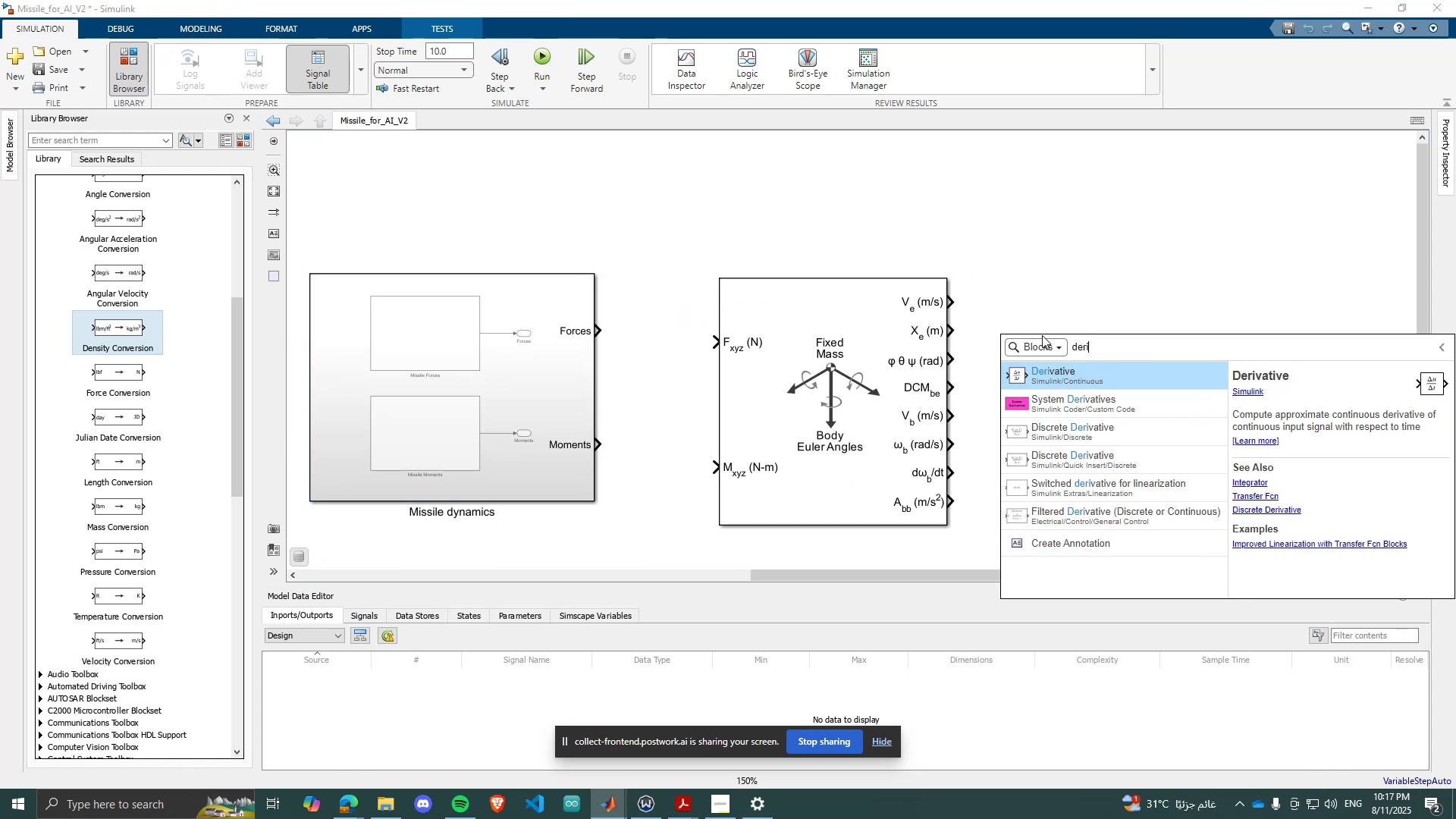 
key(Enter)
 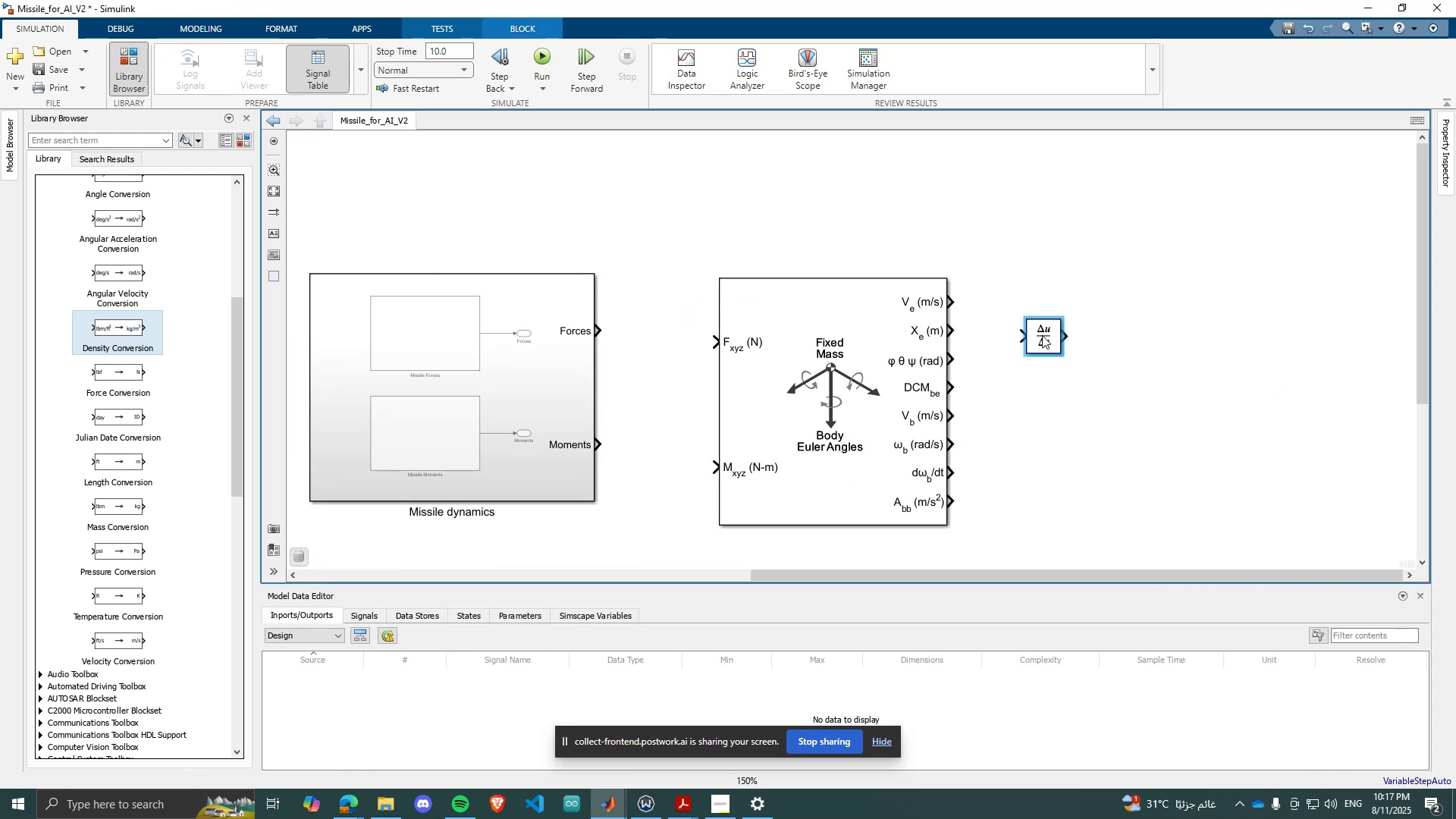 
left_click_drag(start_coordinate=[1043, 333], to_coordinate=[1039, 359])
 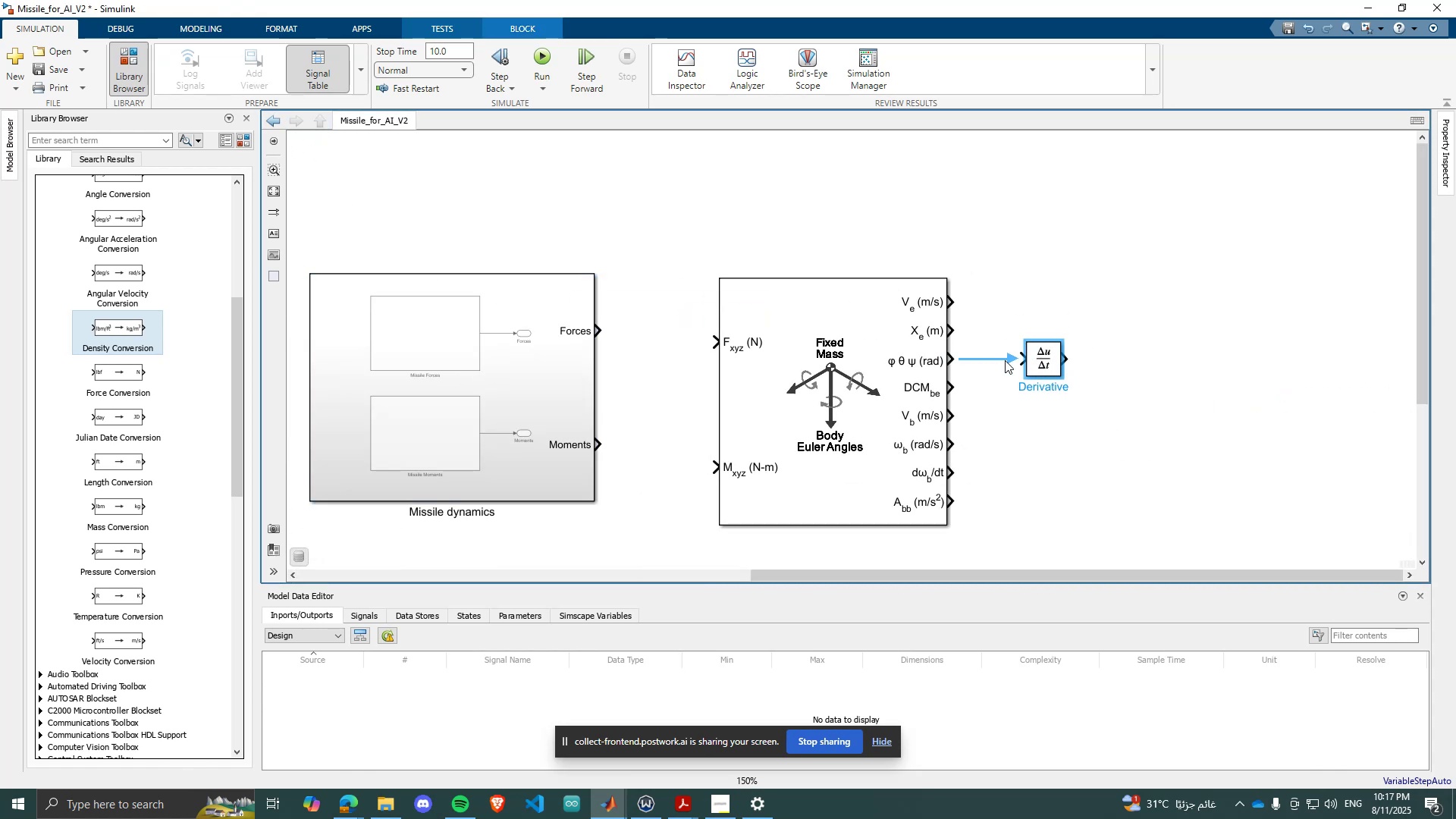 
left_click([1005, 360])
 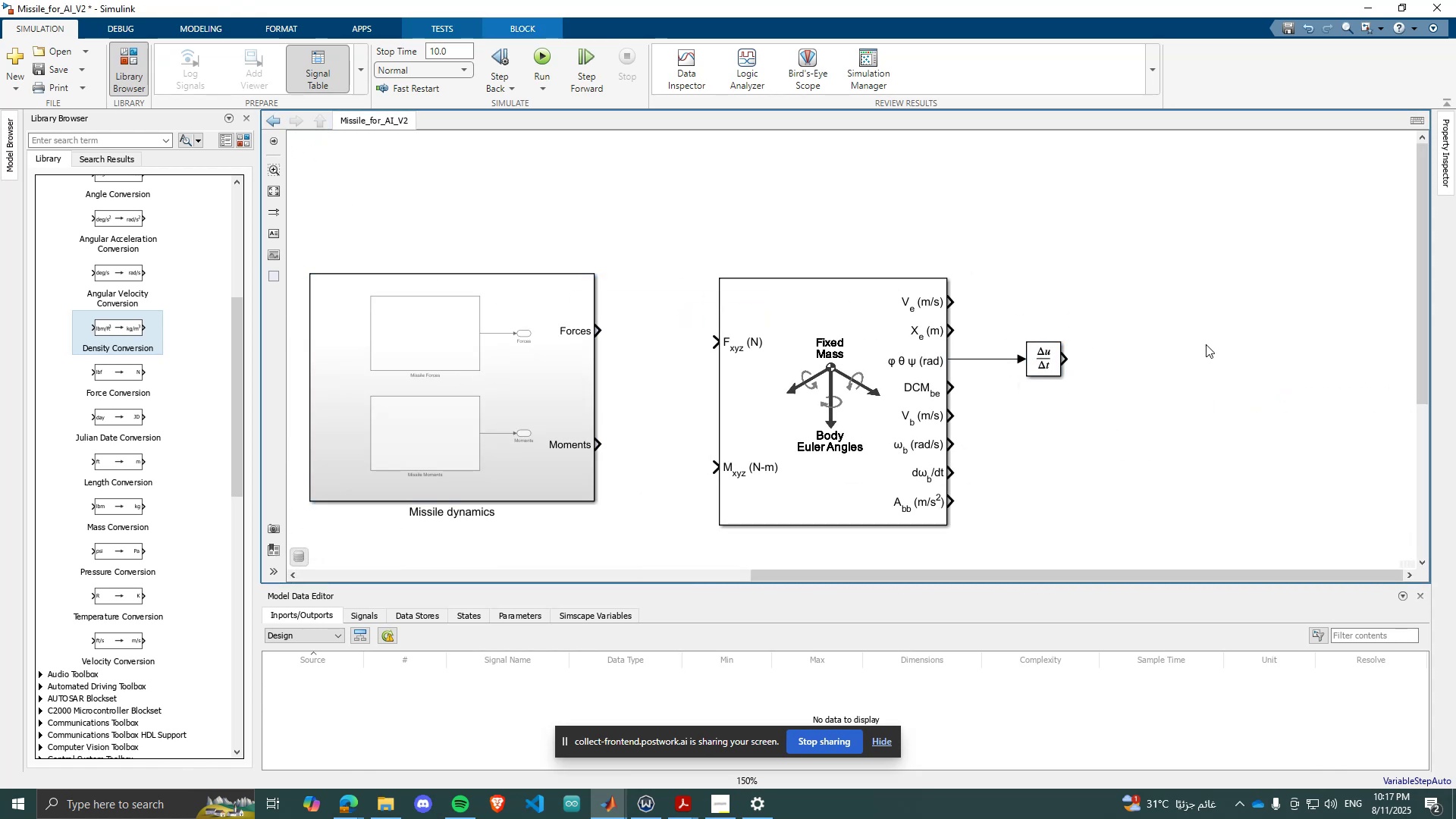 
triple_click([1206, 344])
 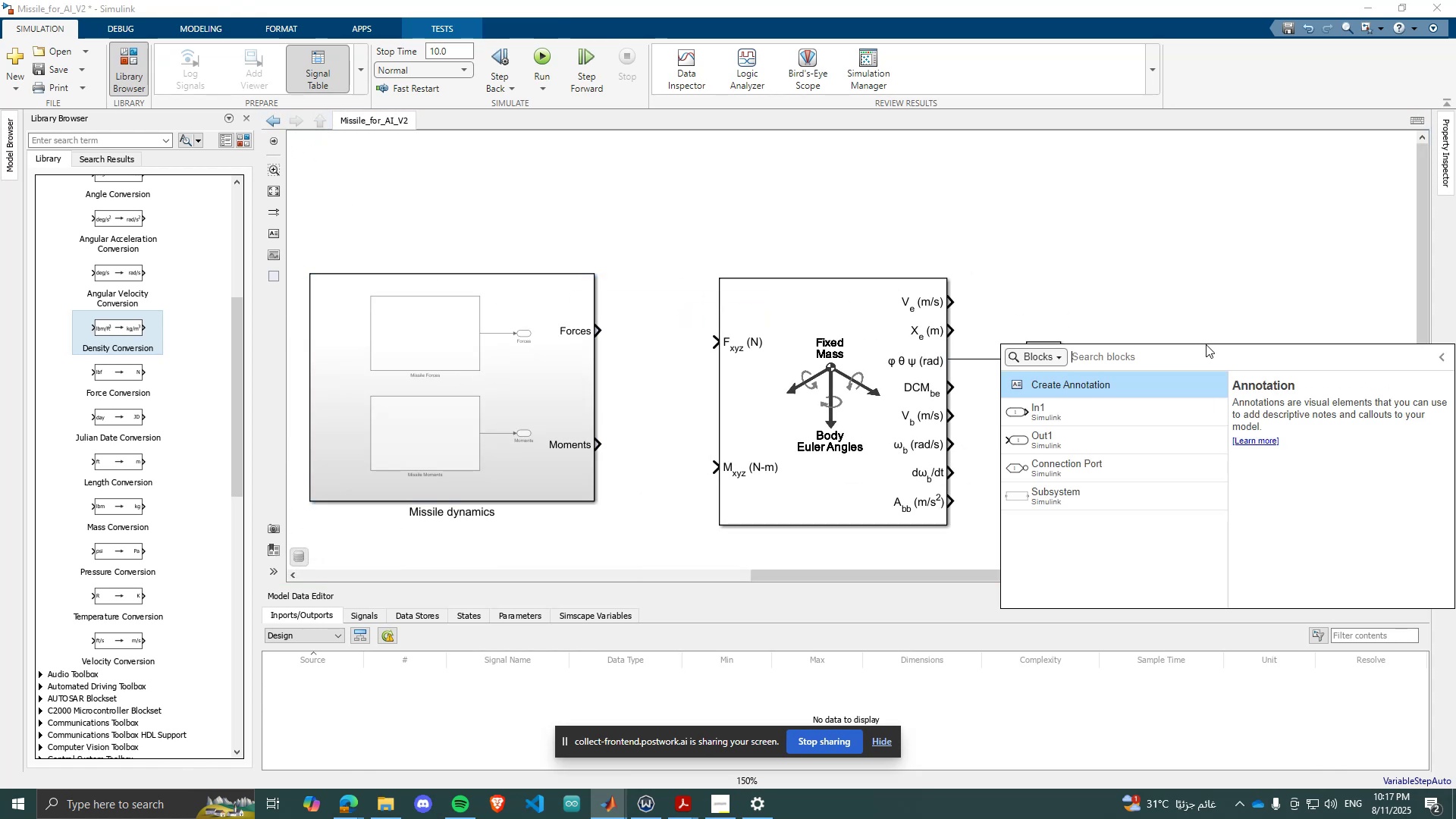 
type(go)
 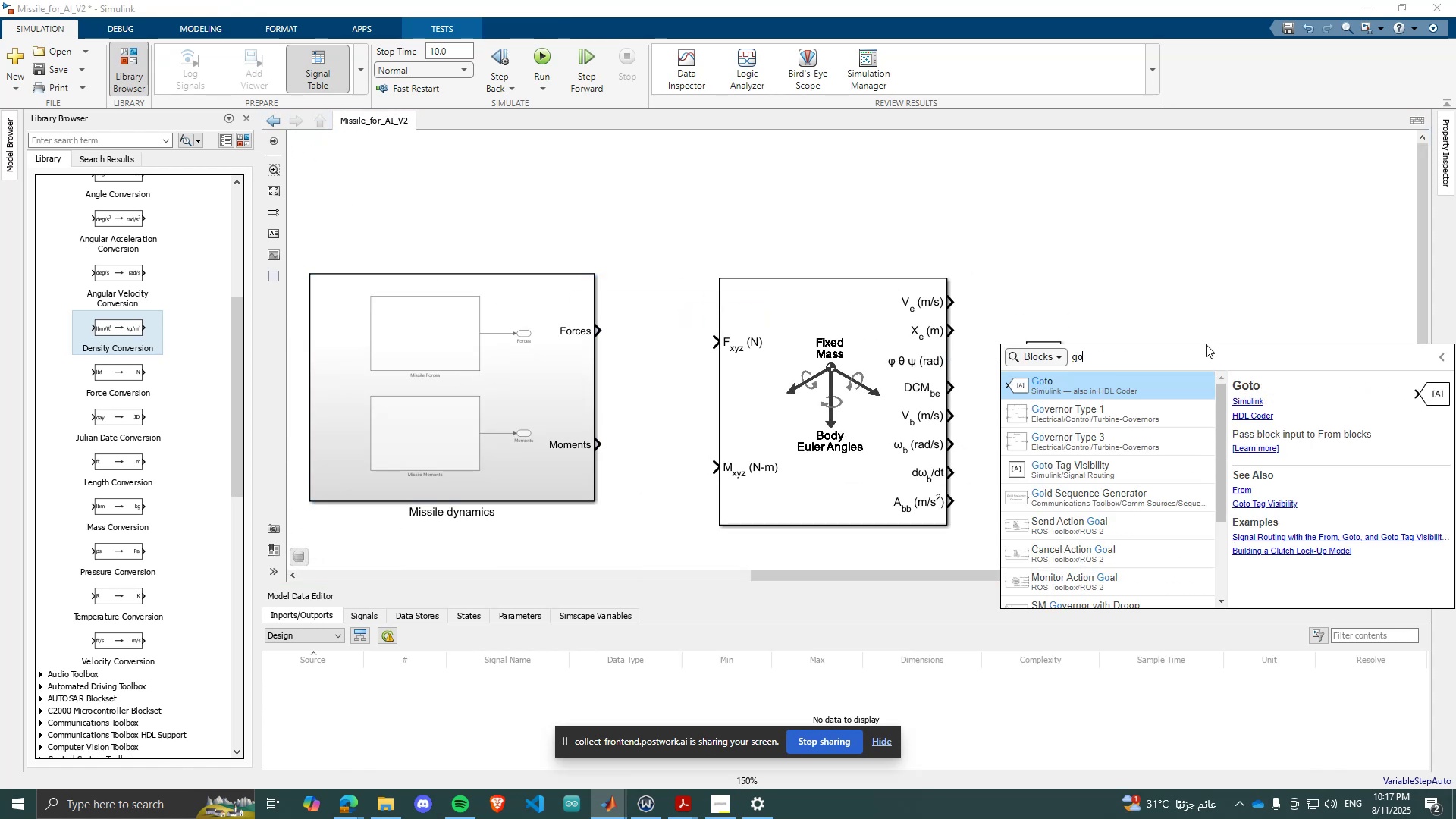 
key(Enter)
 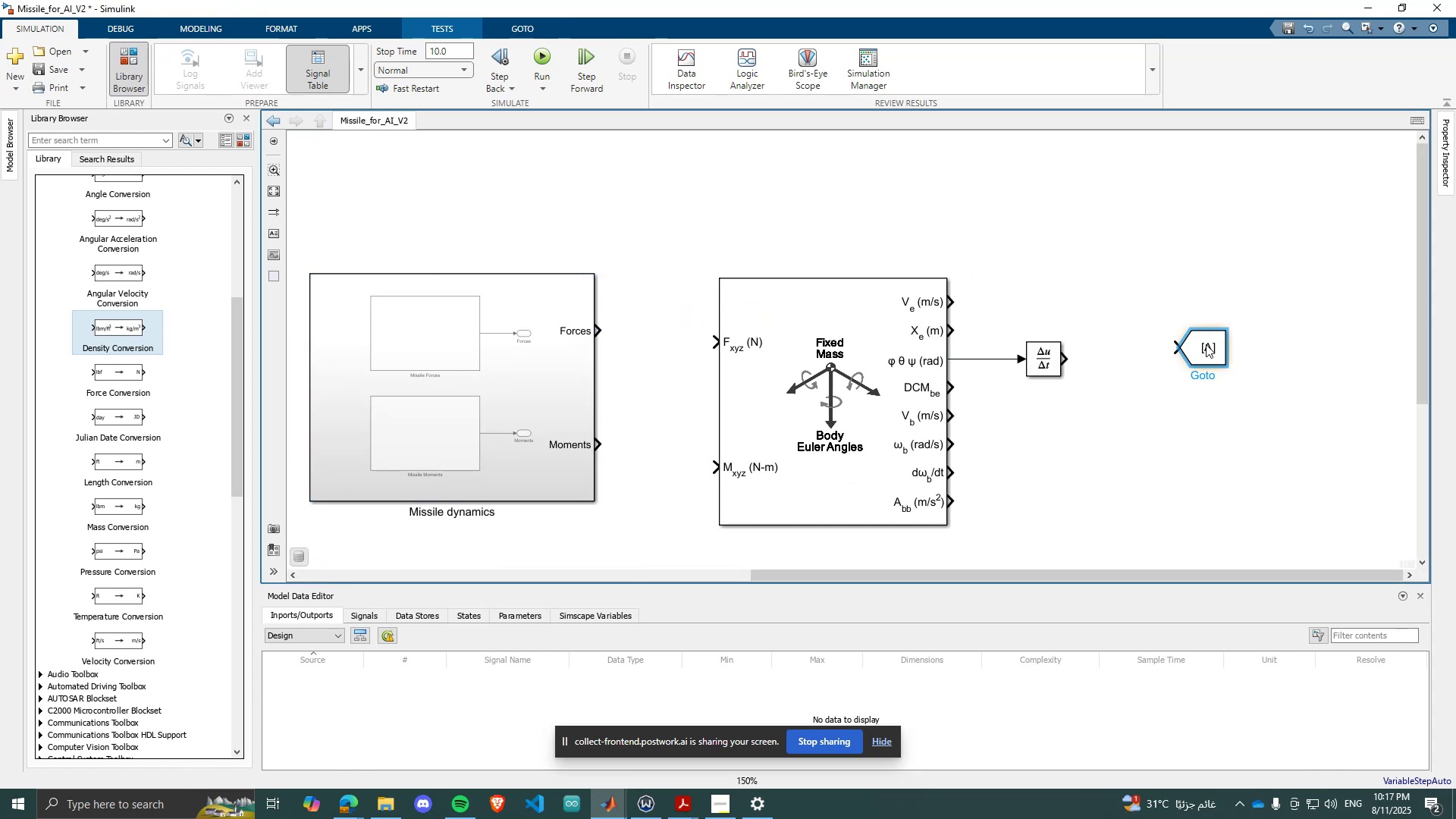 
left_click_drag(start_coordinate=[1206, 344], to_coordinate=[1139, 352])
 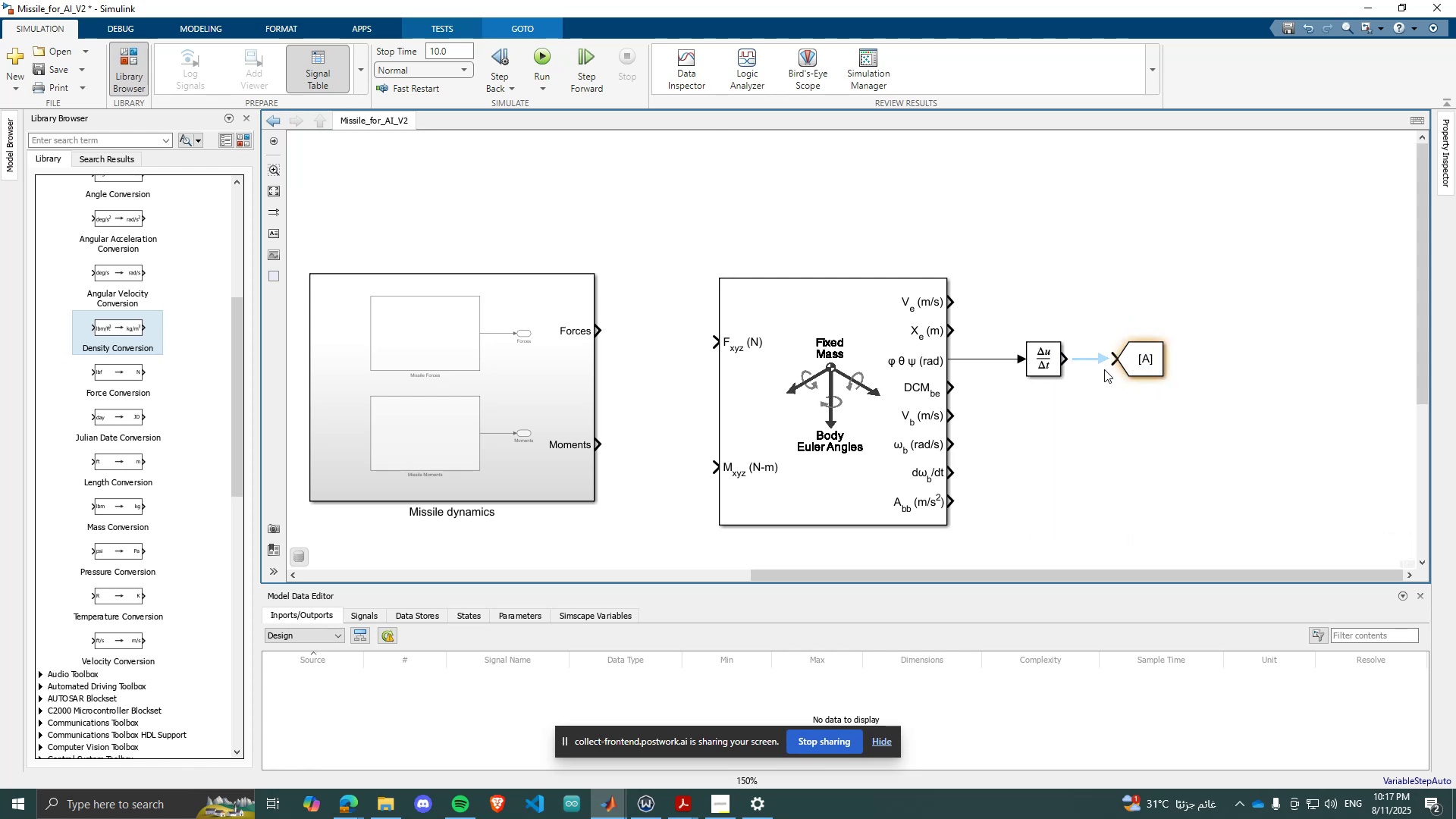 
double_click([1094, 357])
 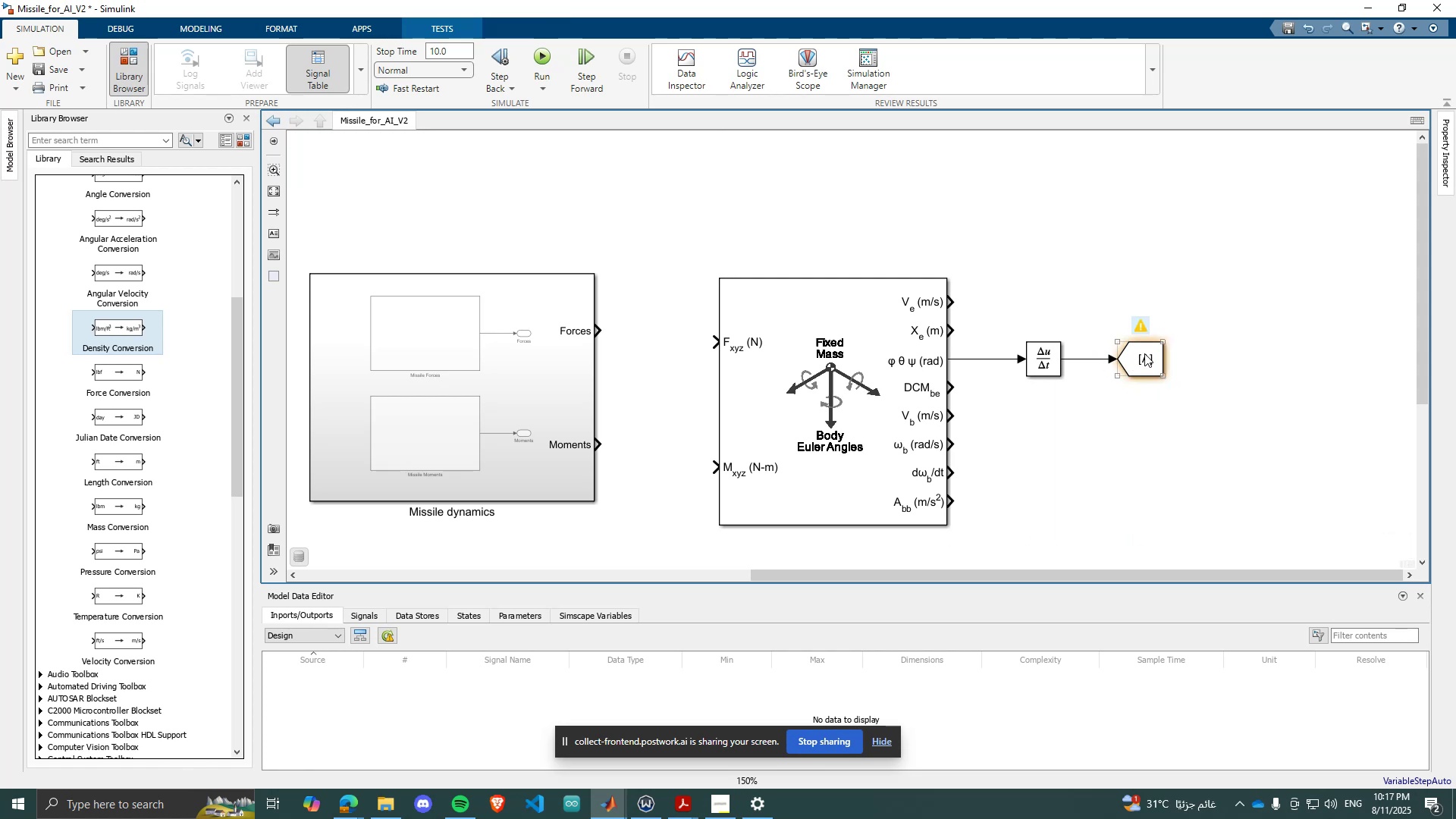 
triple_click([1144, 353])
 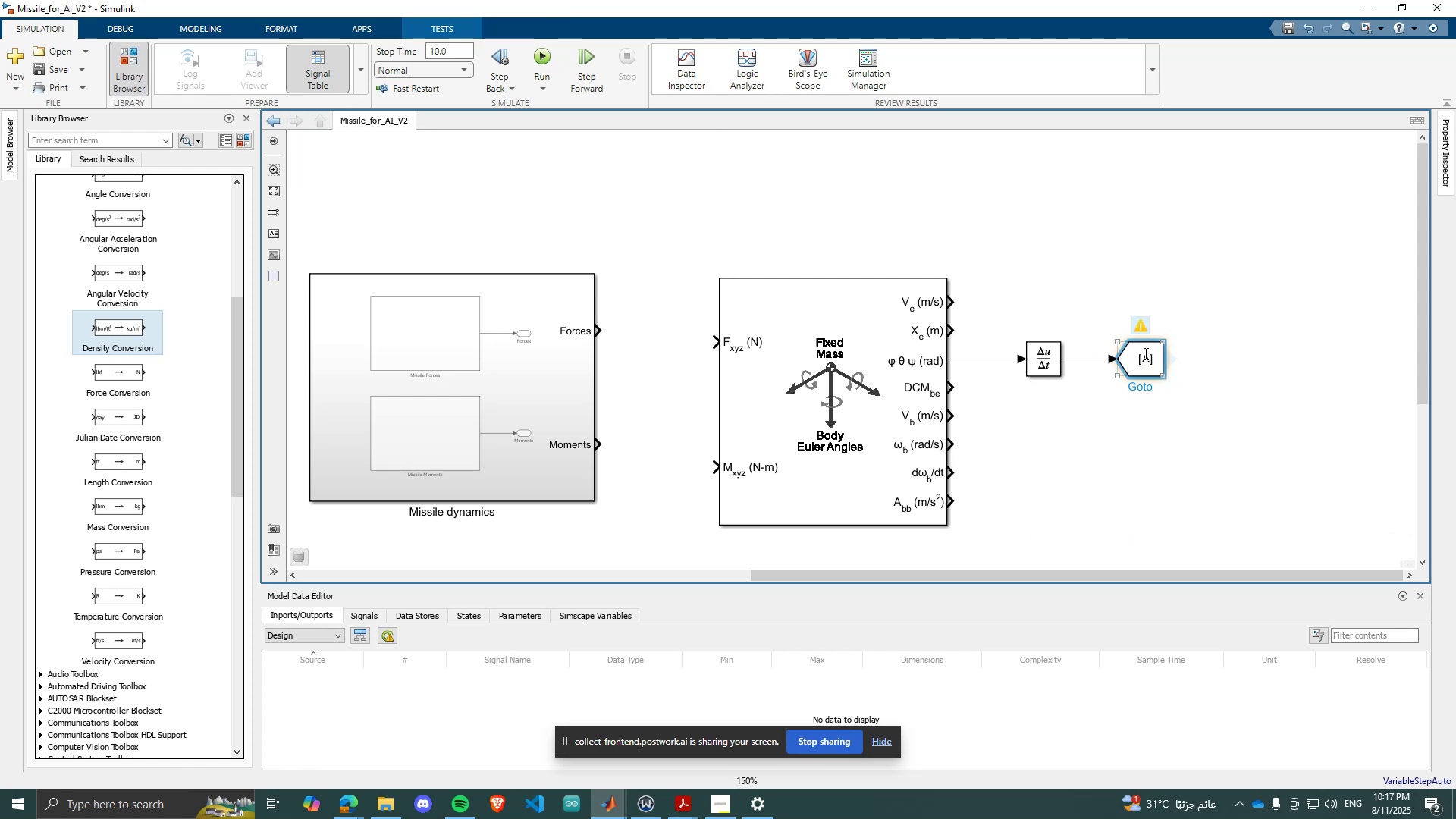 
triple_click([1144, 353])
 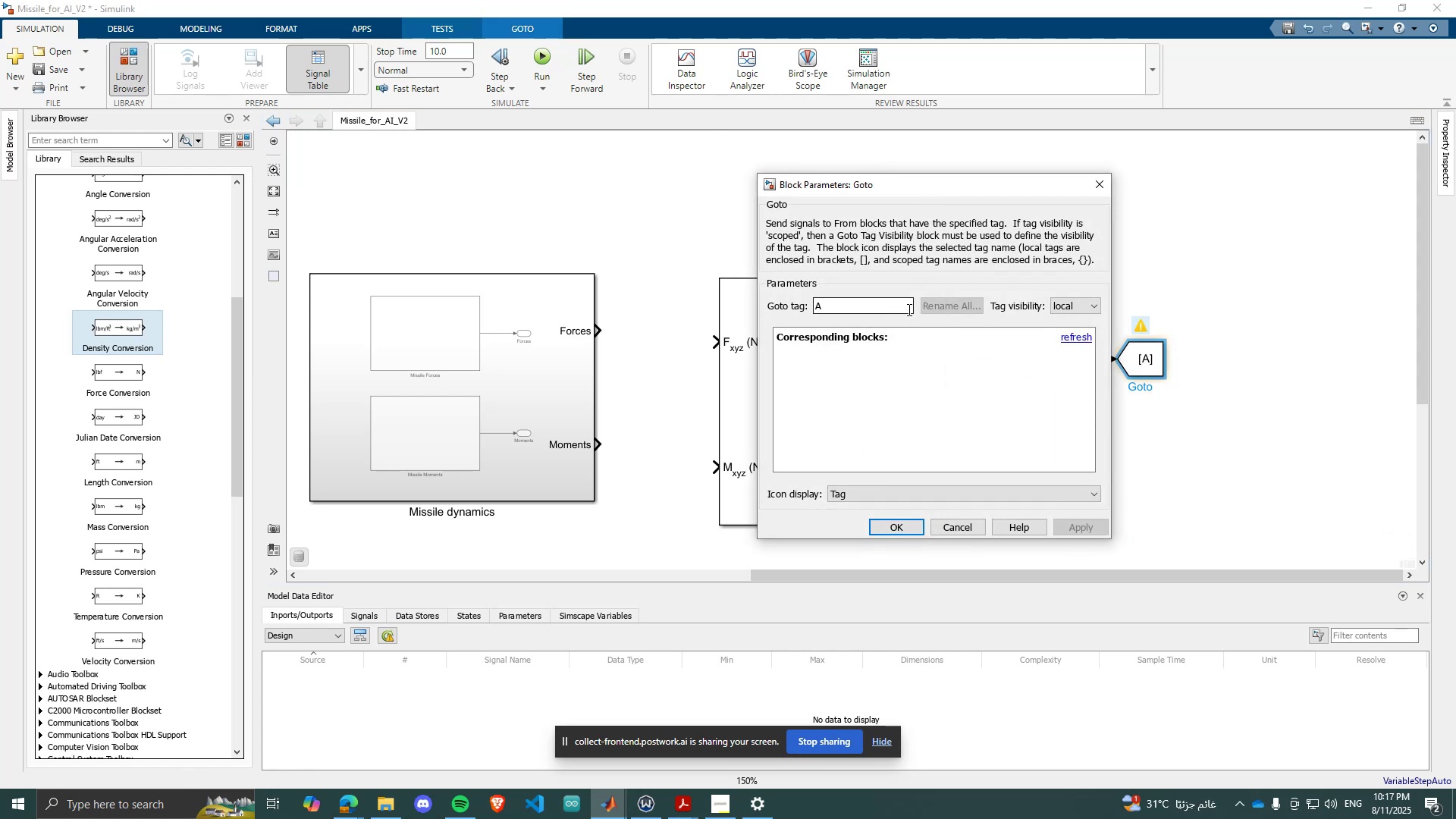 
triple_click([903, 307])
 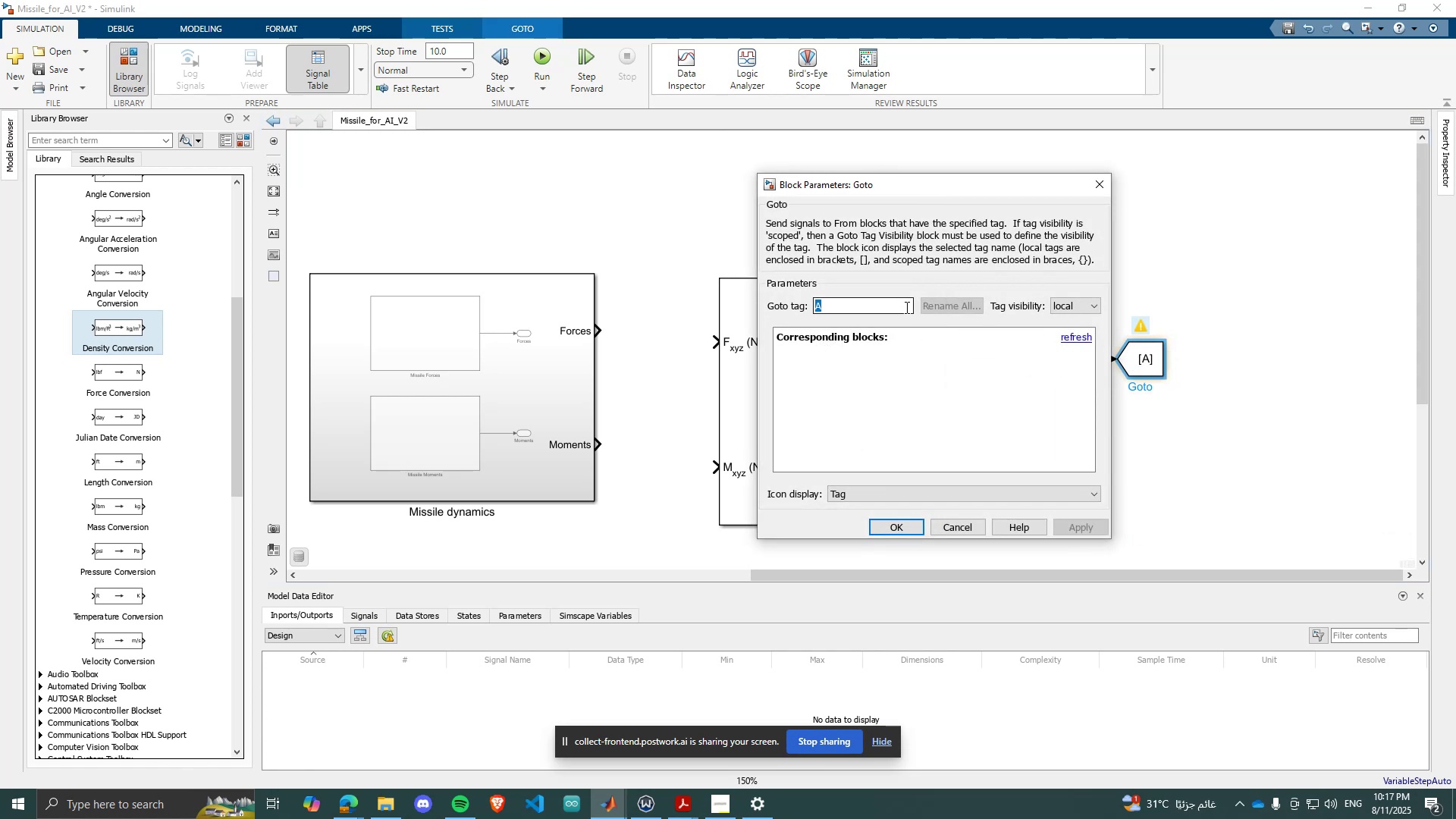 
type(euler_rates)
 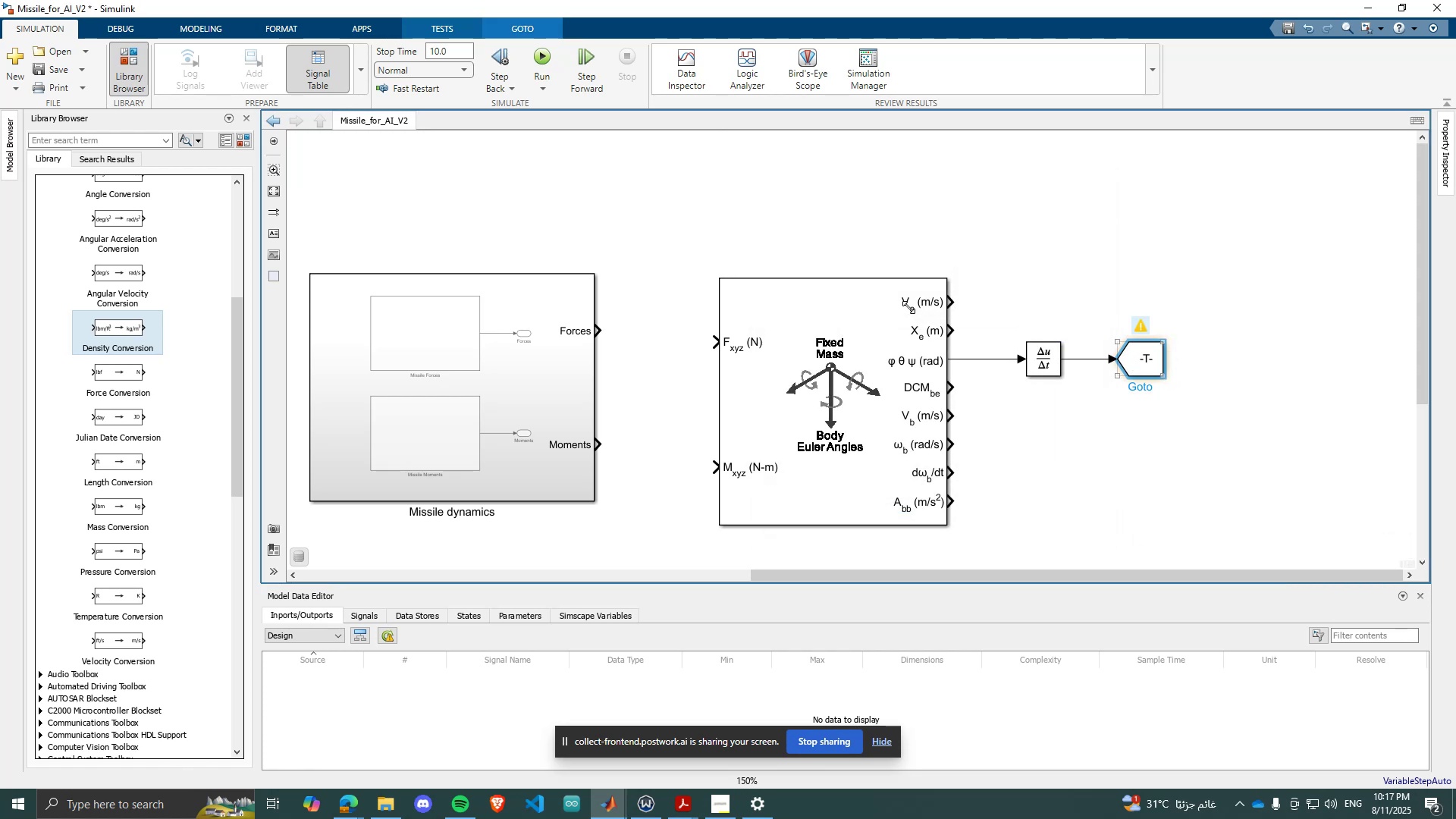 
 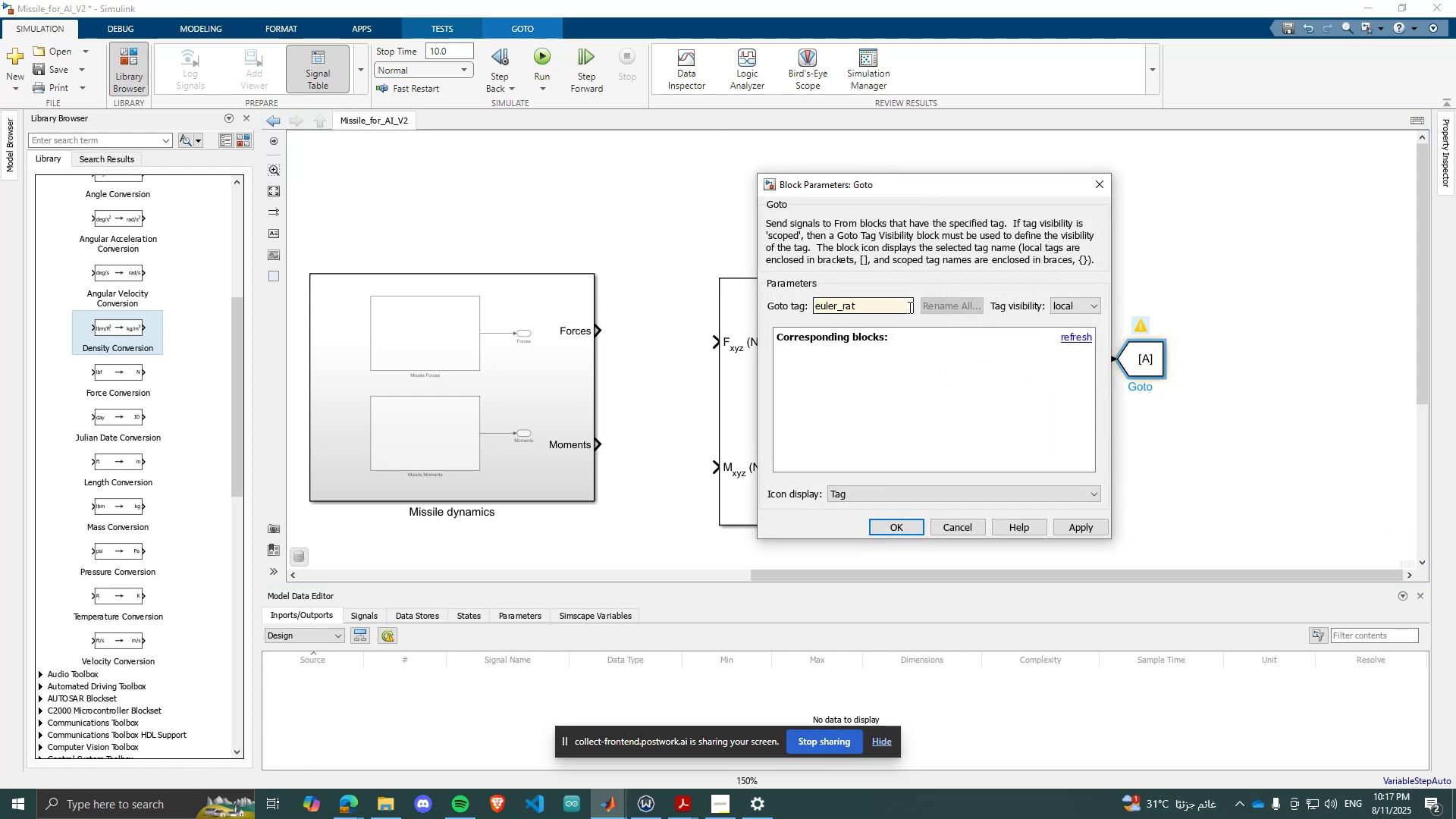 
key(Enter)
 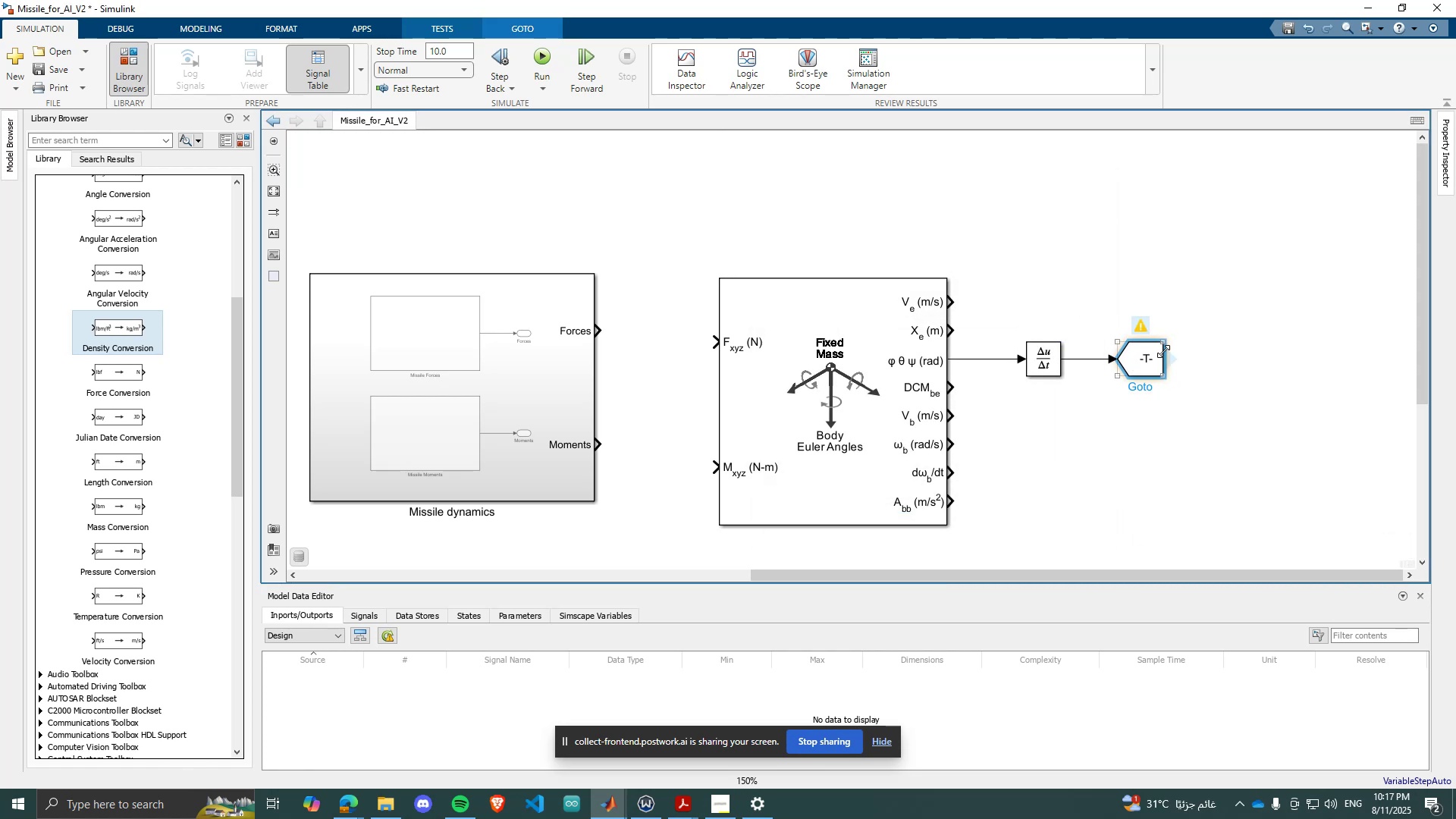 
left_click_drag(start_coordinate=[1165, 341], to_coordinate=[1222, 341])
 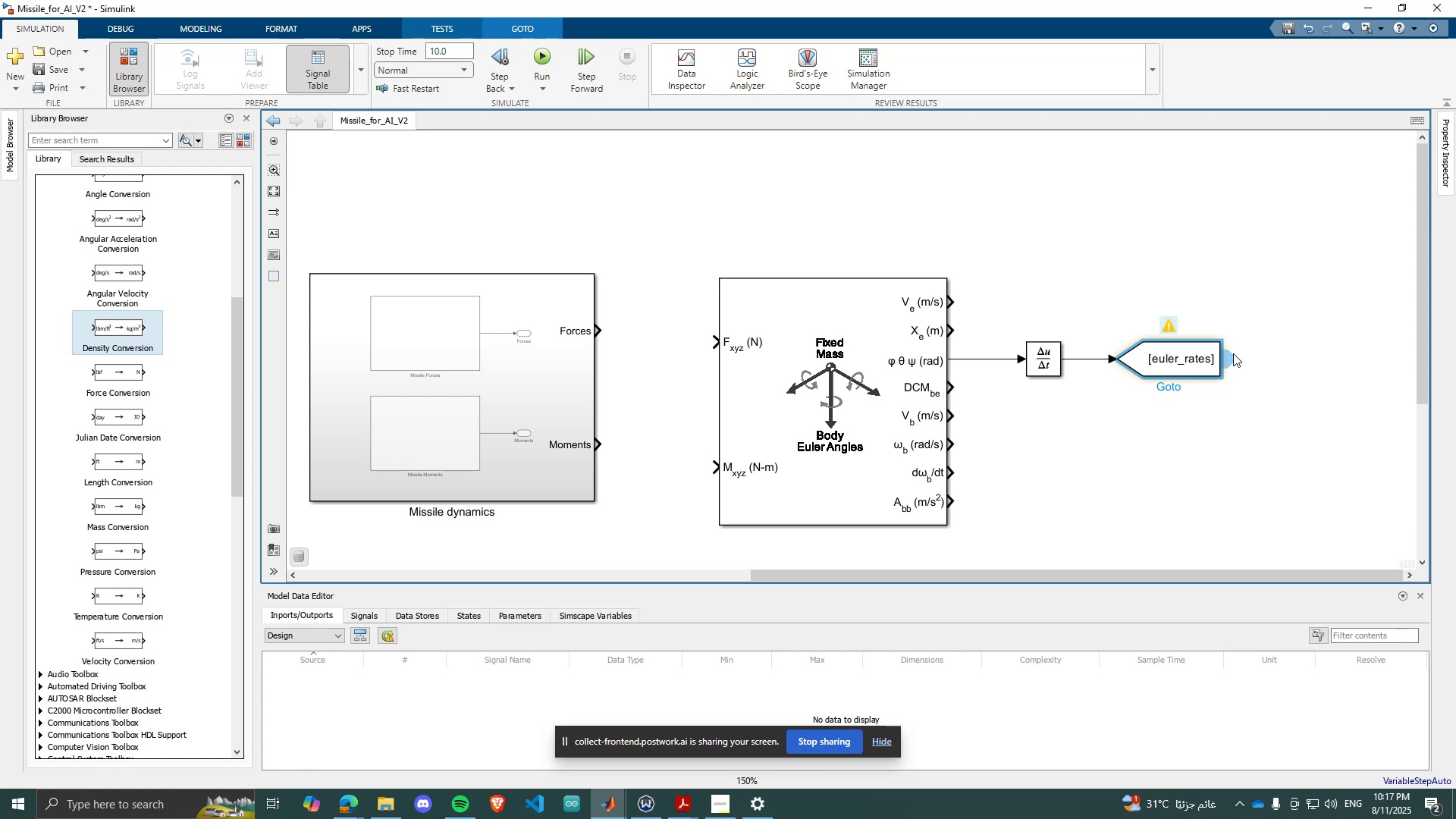 
left_click_drag(start_coordinate=[1233, 353], to_coordinate=[1209, 450])
 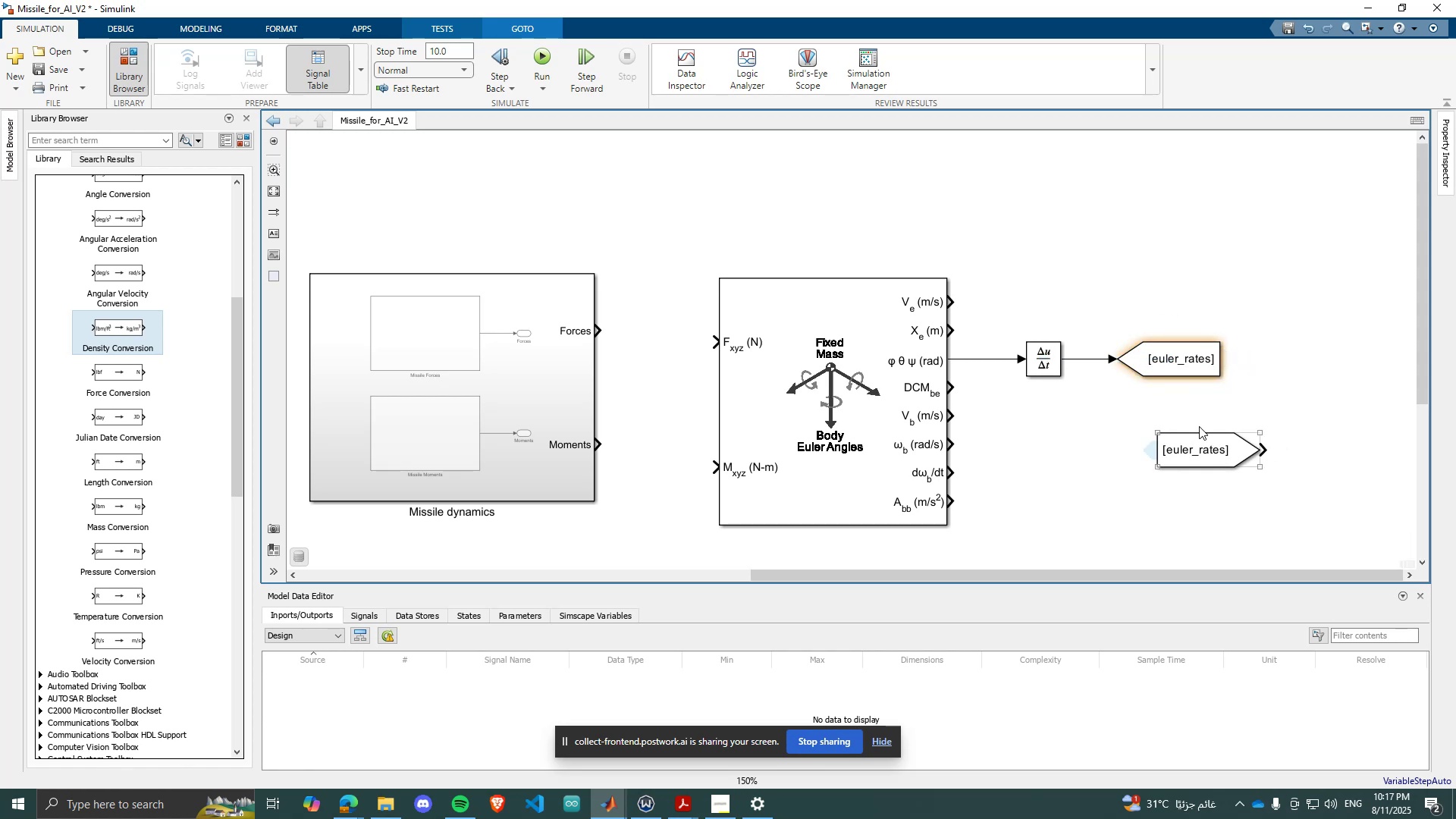 
scroll: coordinate [1208, 428], scroll_direction: down, amount: 5.0
 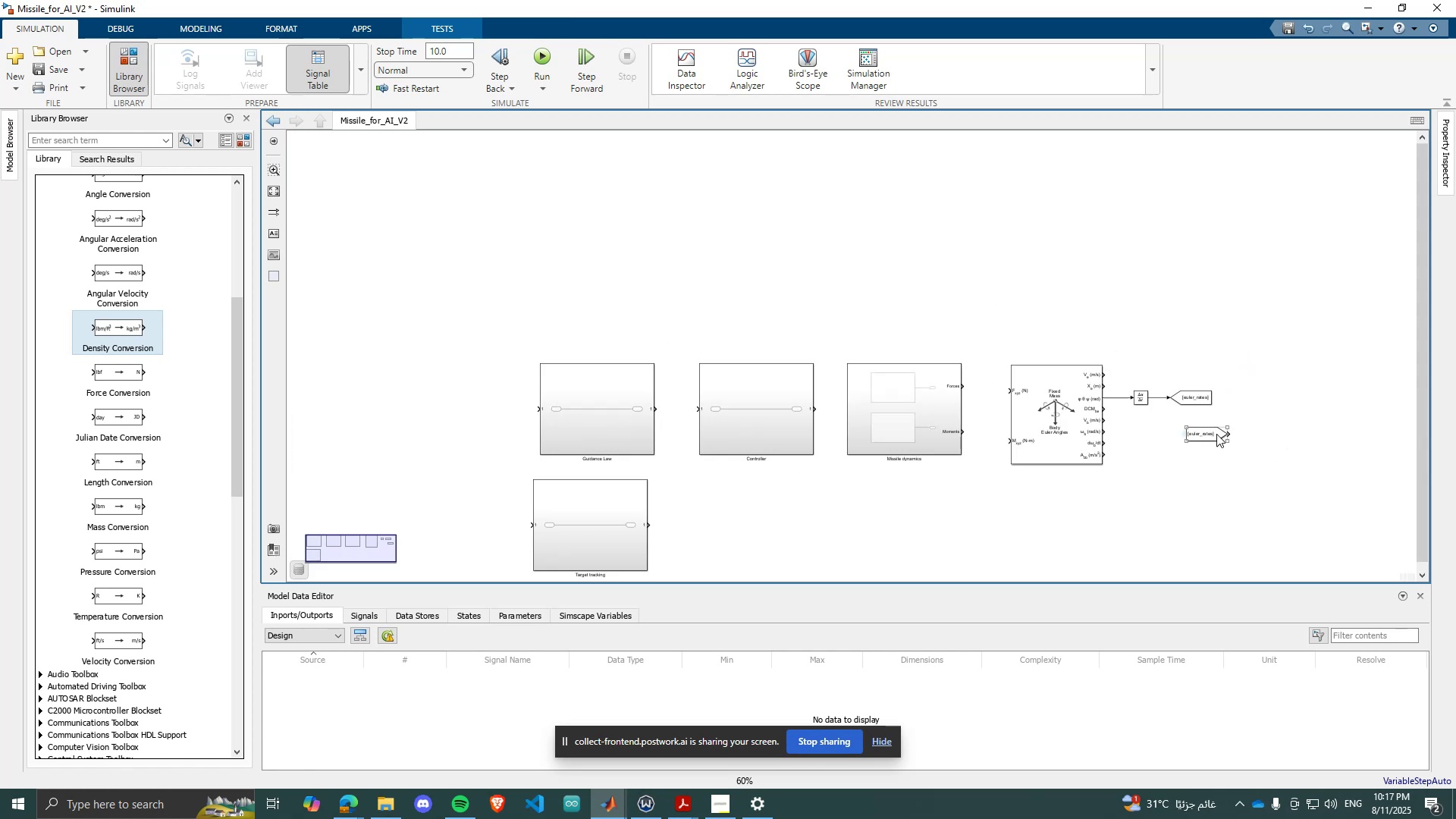 
left_click_drag(start_coordinate=[1218, 432], to_coordinate=[821, 328])
 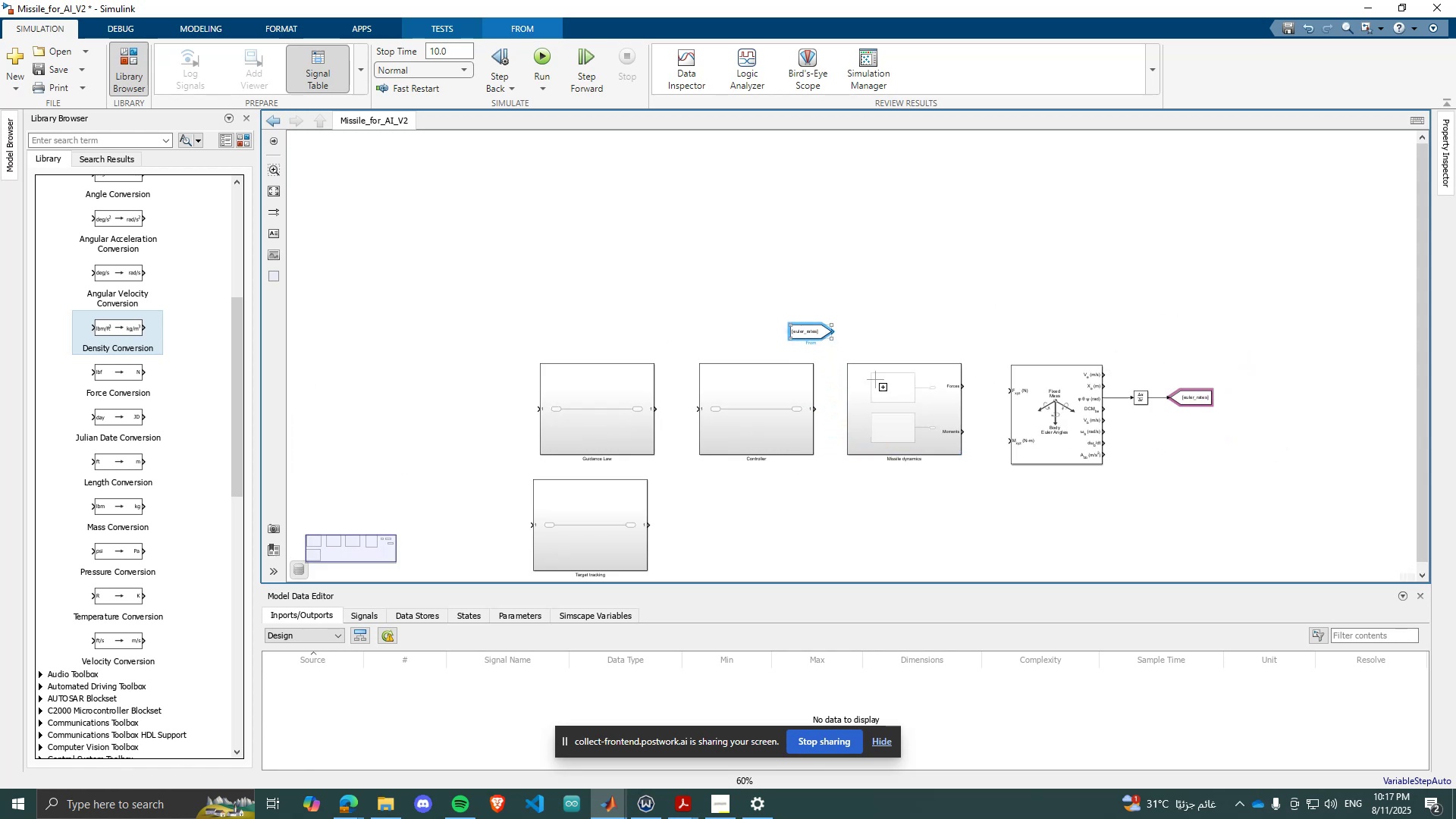 
scroll: coordinate [773, 391], scroll_direction: none, amount: 0.0
 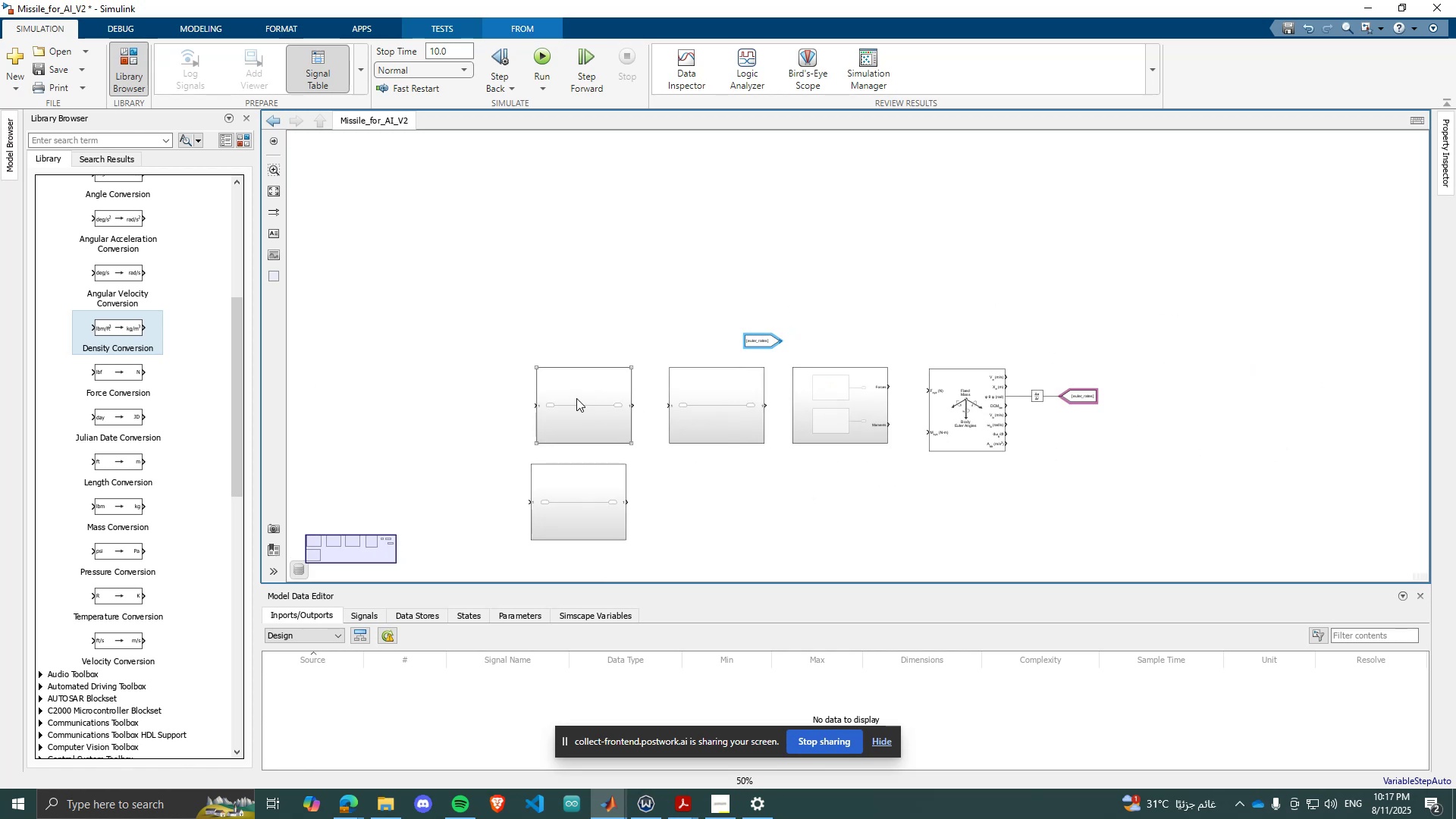 
left_click_drag(start_coordinate=[576, 397], to_coordinate=[455, 305])
 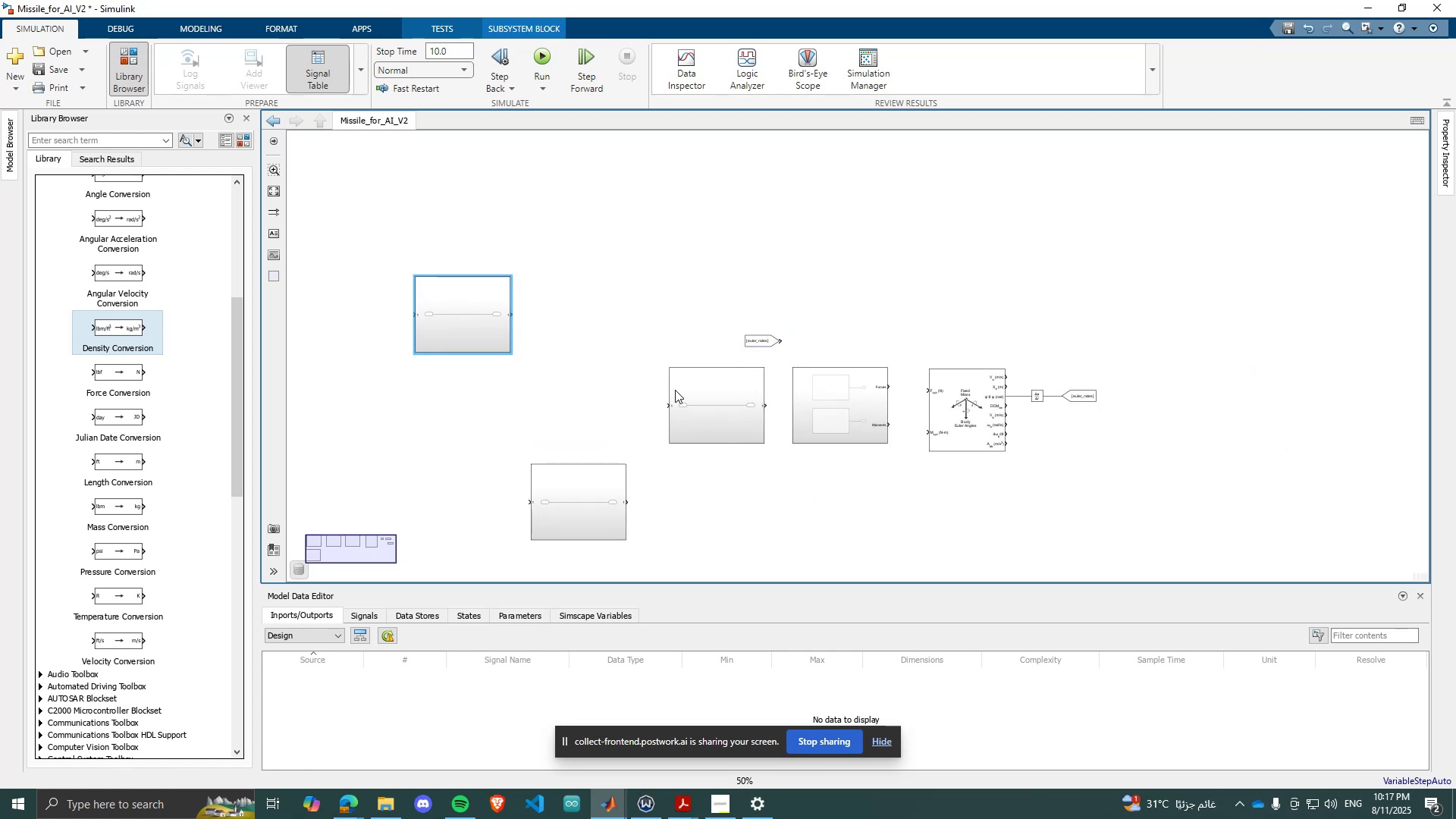 
left_click_drag(start_coordinate=[695, 396], to_coordinate=[497, 397])
 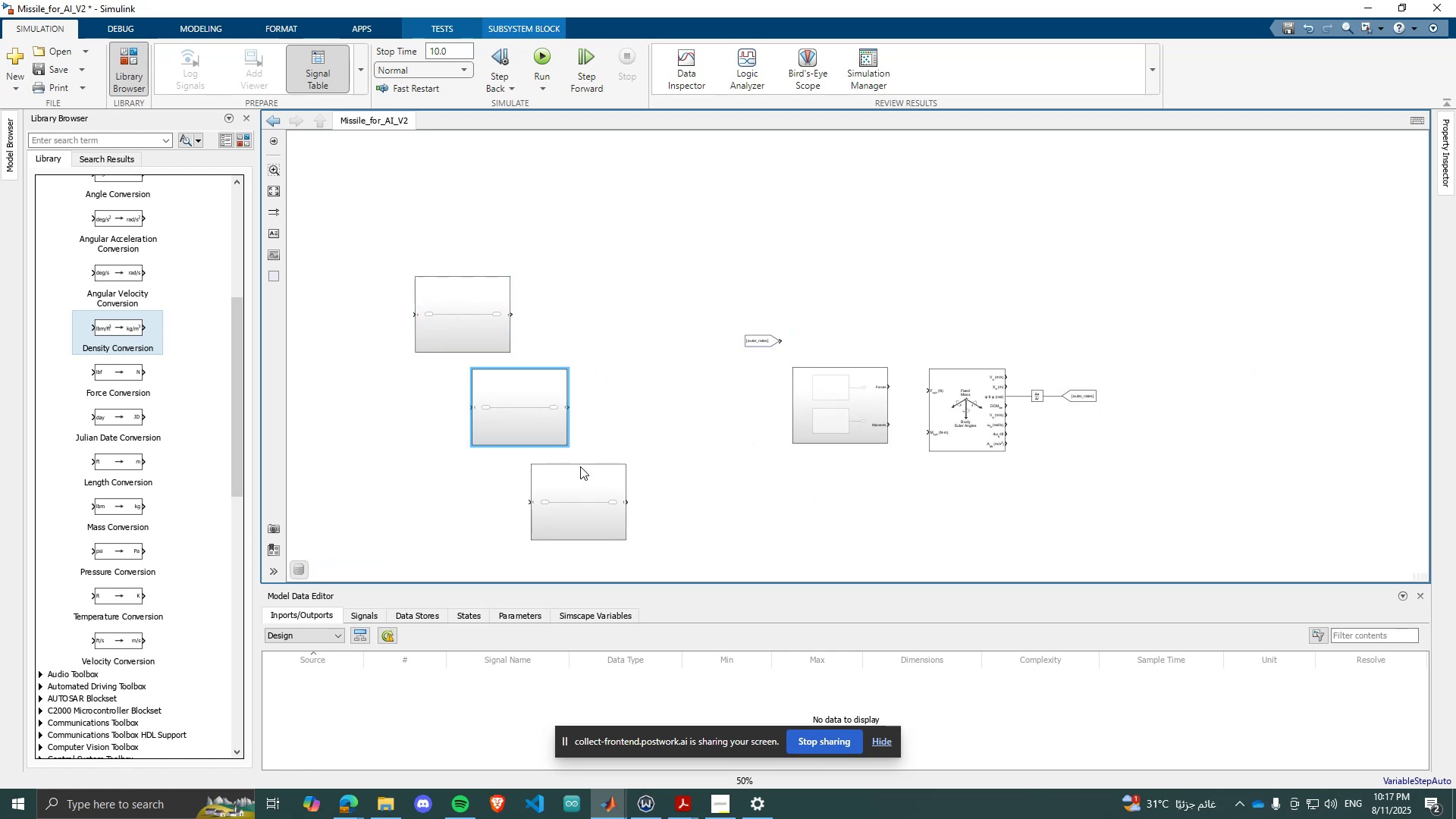 
left_click_drag(start_coordinate=[581, 470], to_coordinate=[540, 463])
 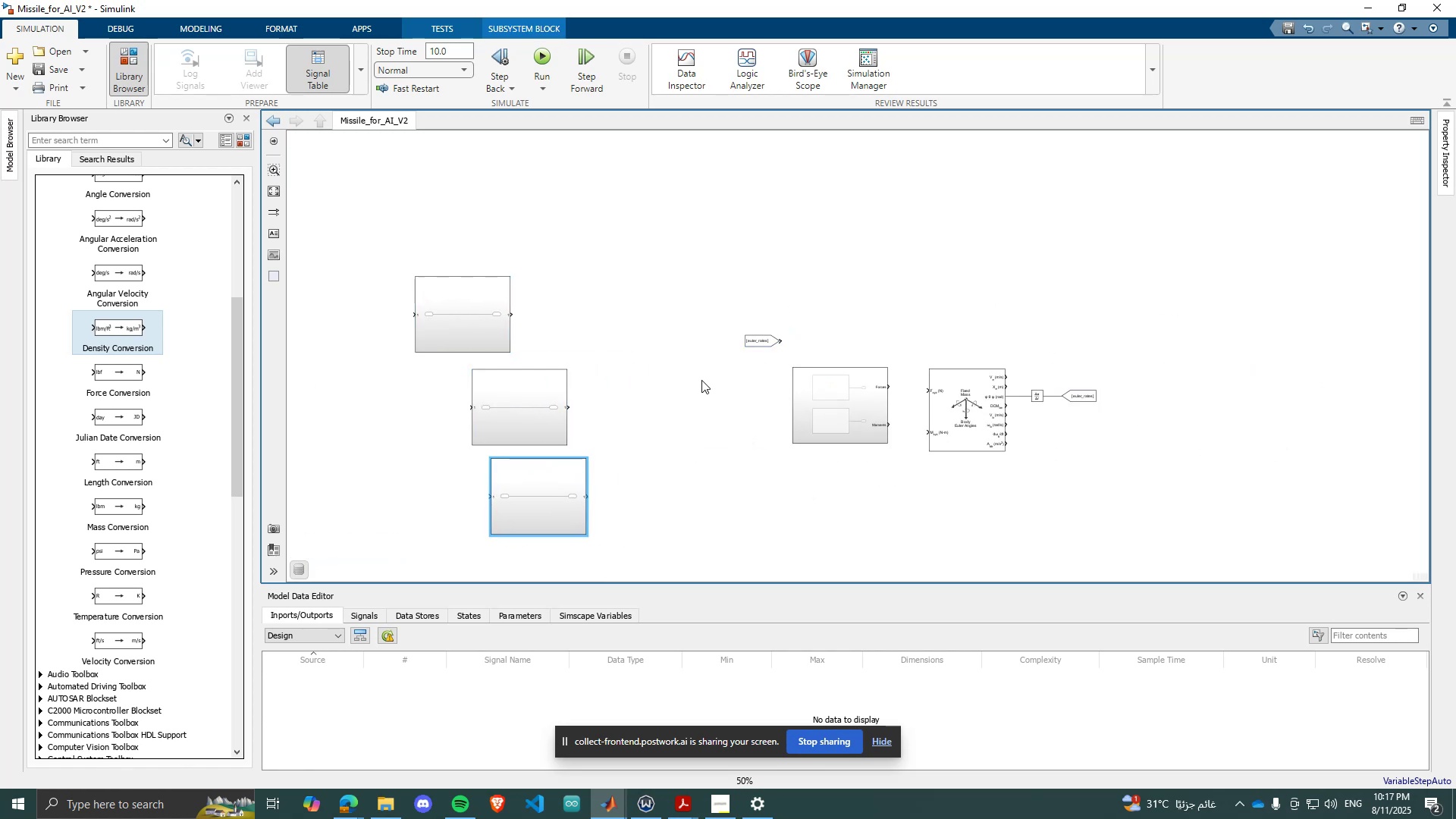 
scroll: coordinate [802, 355], scroll_direction: up, amount: 4.0
 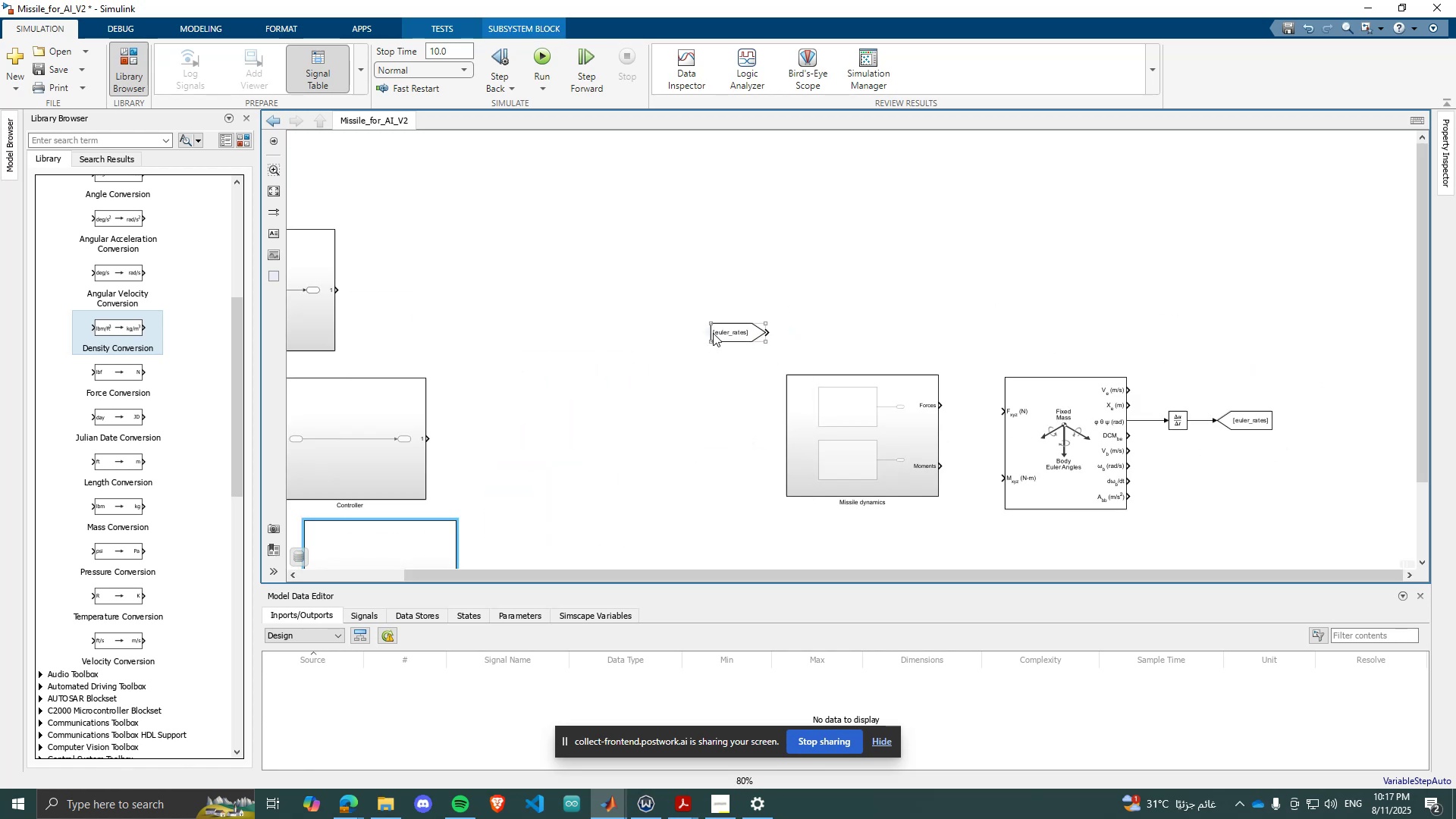 
left_click_drag(start_coordinate=[730, 333], to_coordinate=[706, 400])
 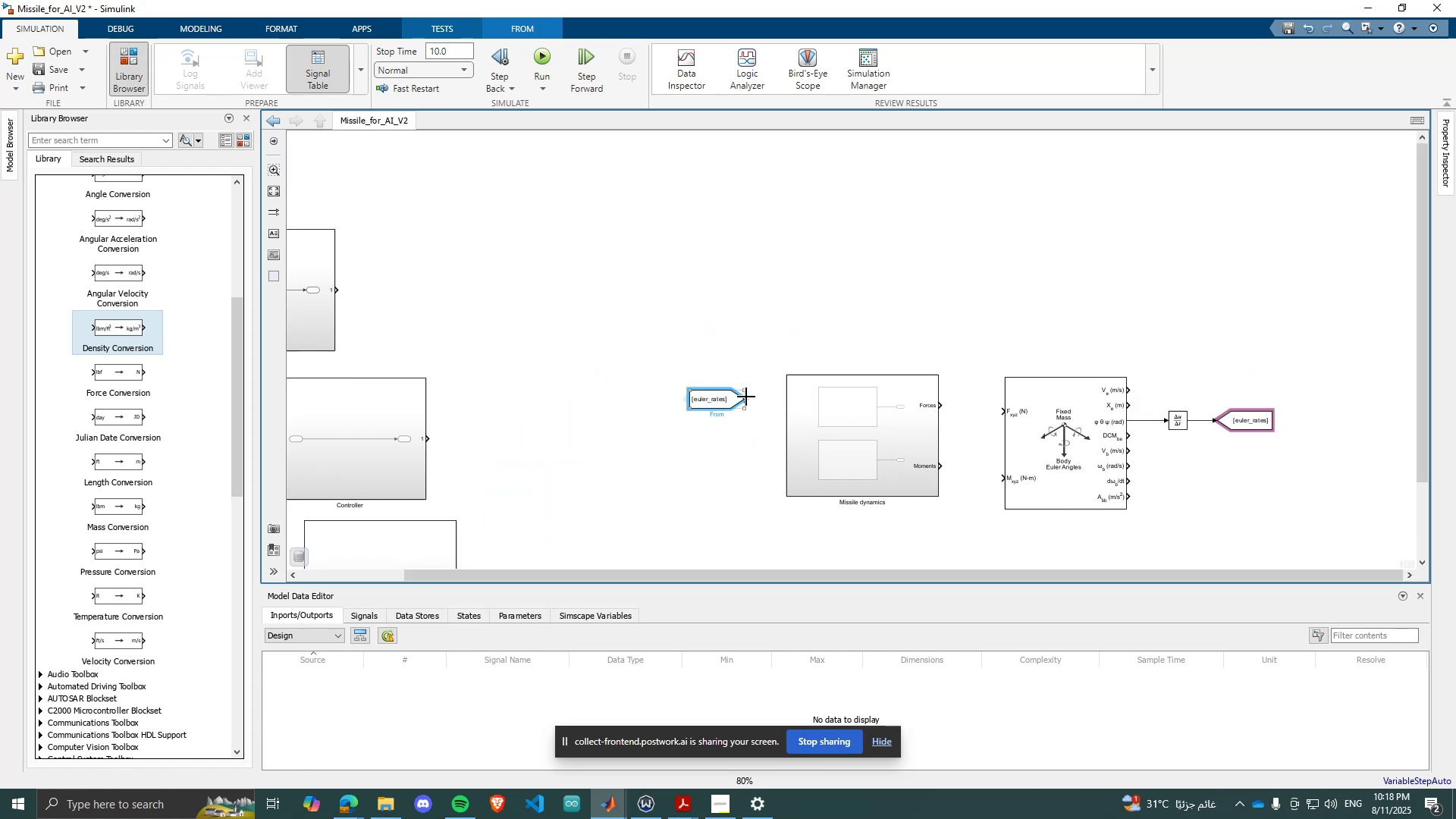 
left_click_drag(start_coordinate=[746, 397], to_coordinate=[784, 394])
 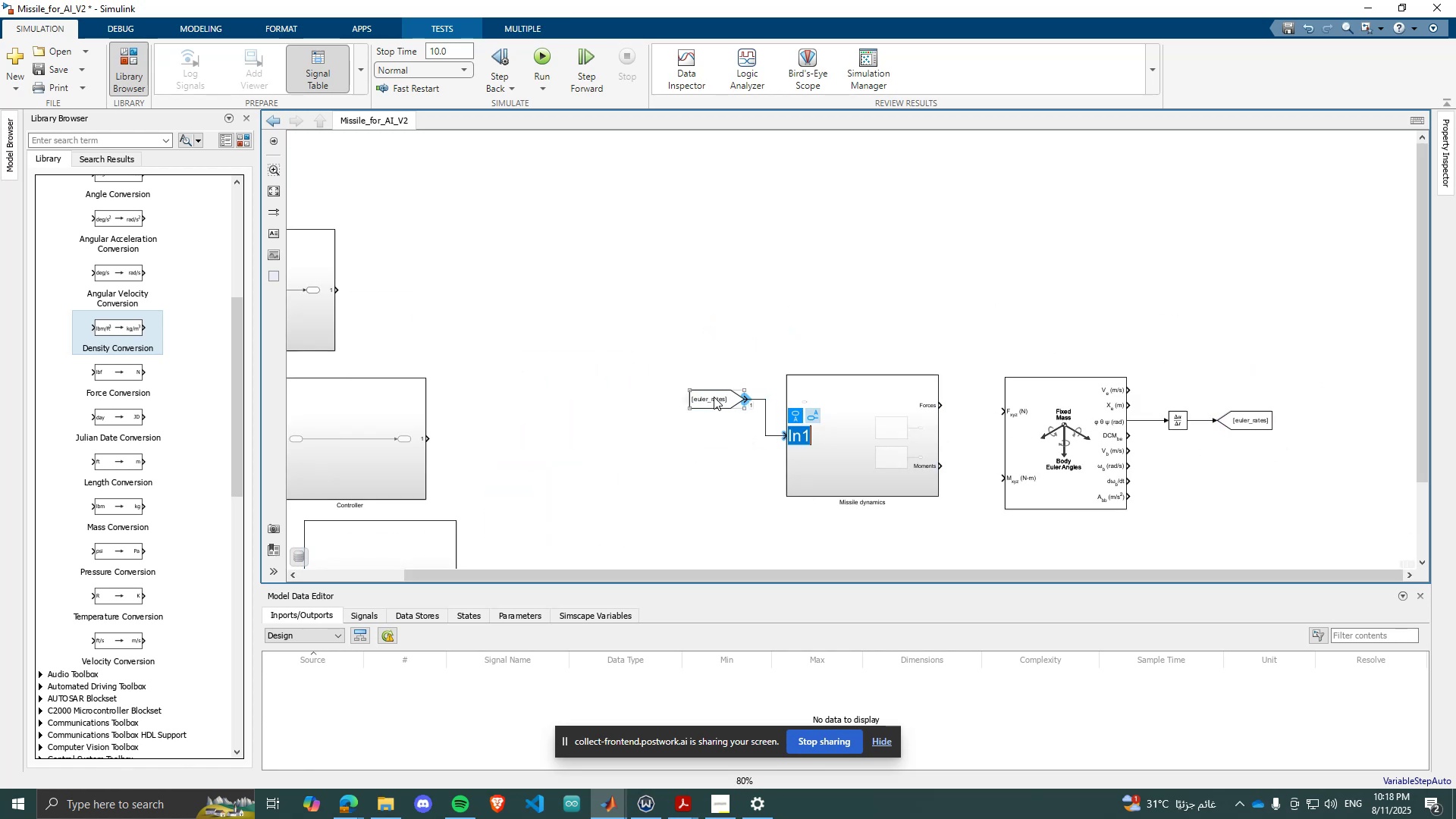 
left_click_drag(start_coordinate=[711, 394], to_coordinate=[718, 435])
 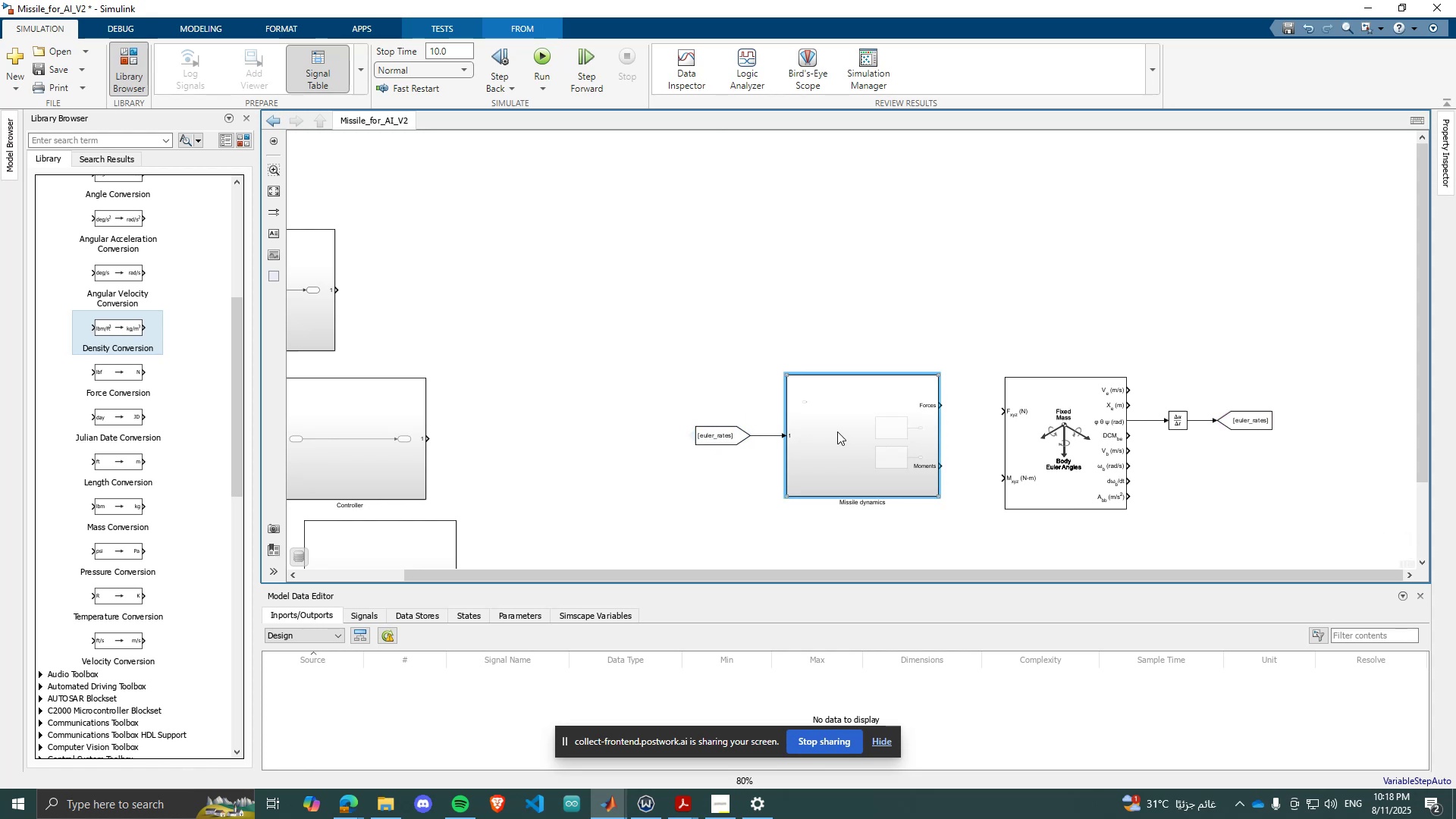 
double_click([837, 431])
 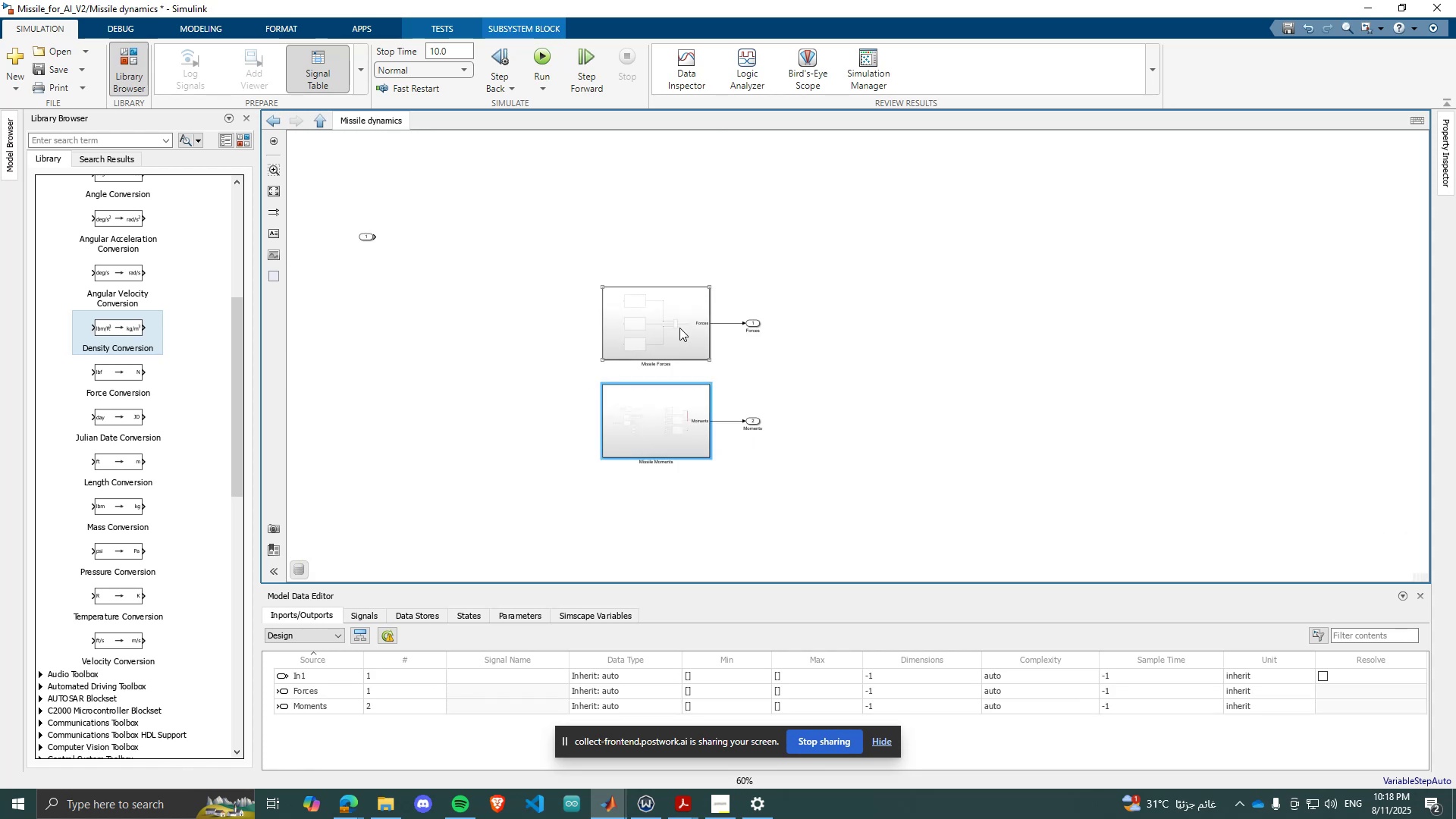 
scroll: coordinate [438, 231], scroll_direction: up, amount: 1.0
 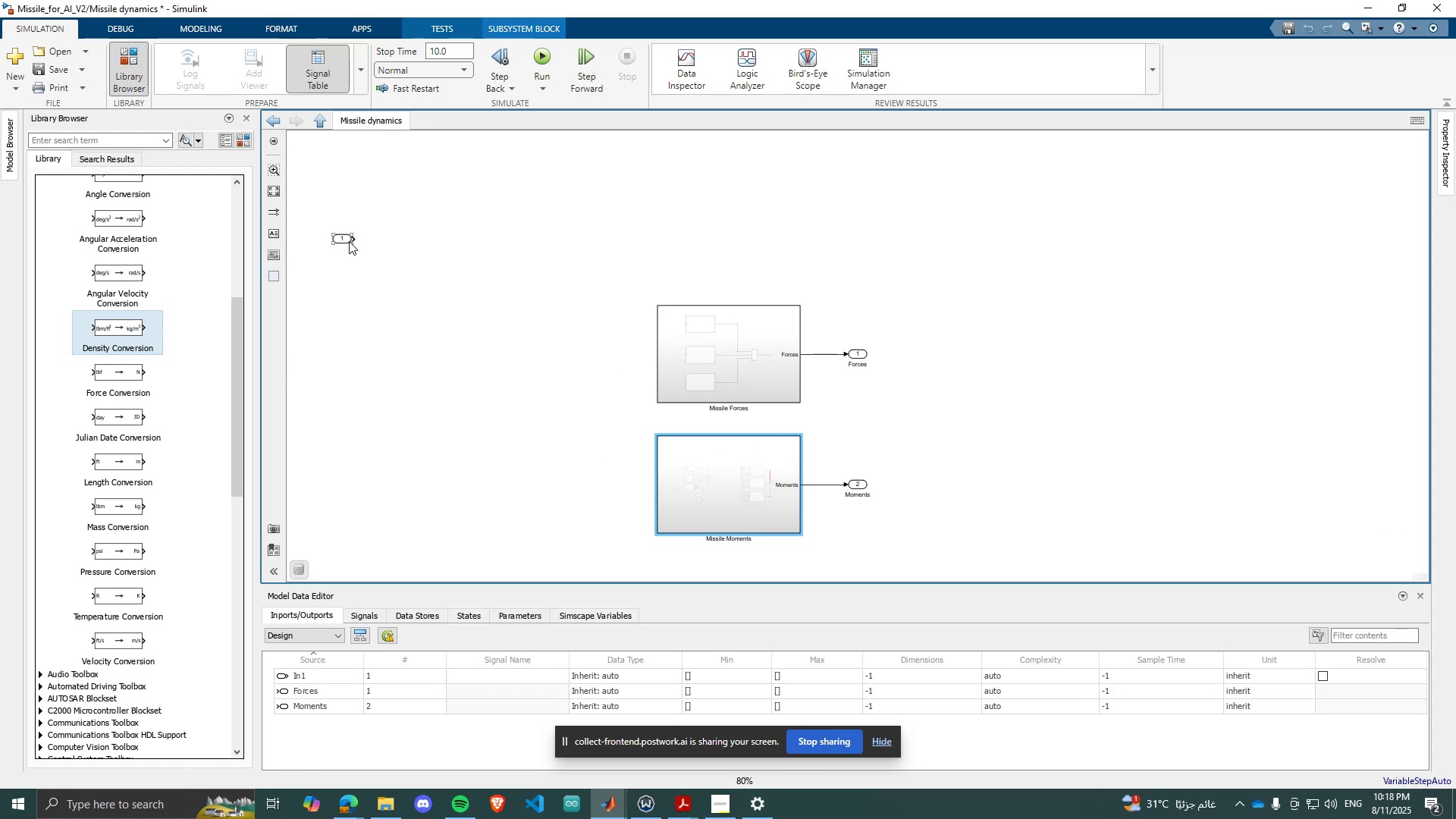 
left_click_drag(start_coordinate=[348, 240], to_coordinate=[435, 349])
 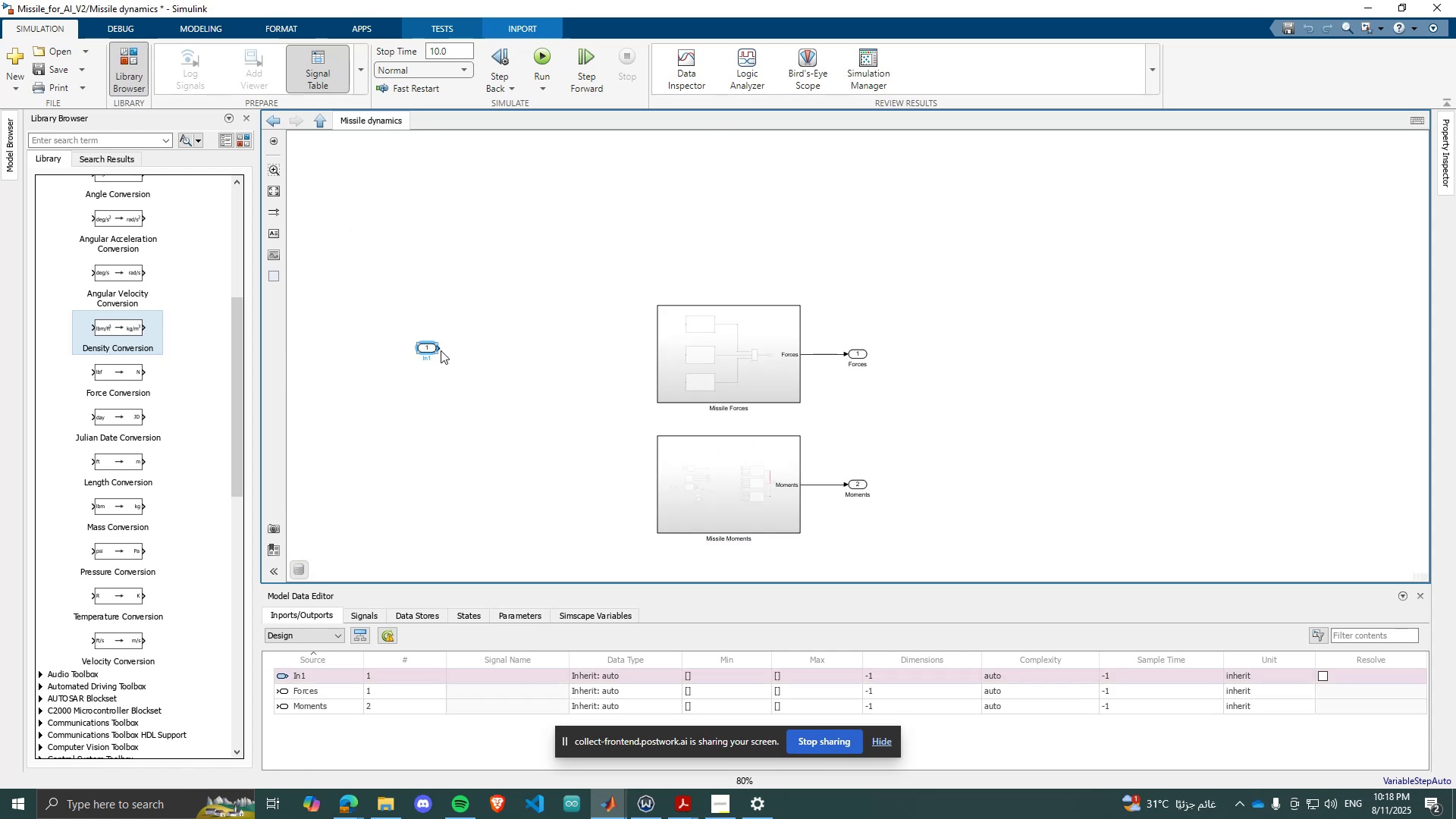 
scroll: coordinate [425, 377], scroll_direction: up, amount: 5.0
 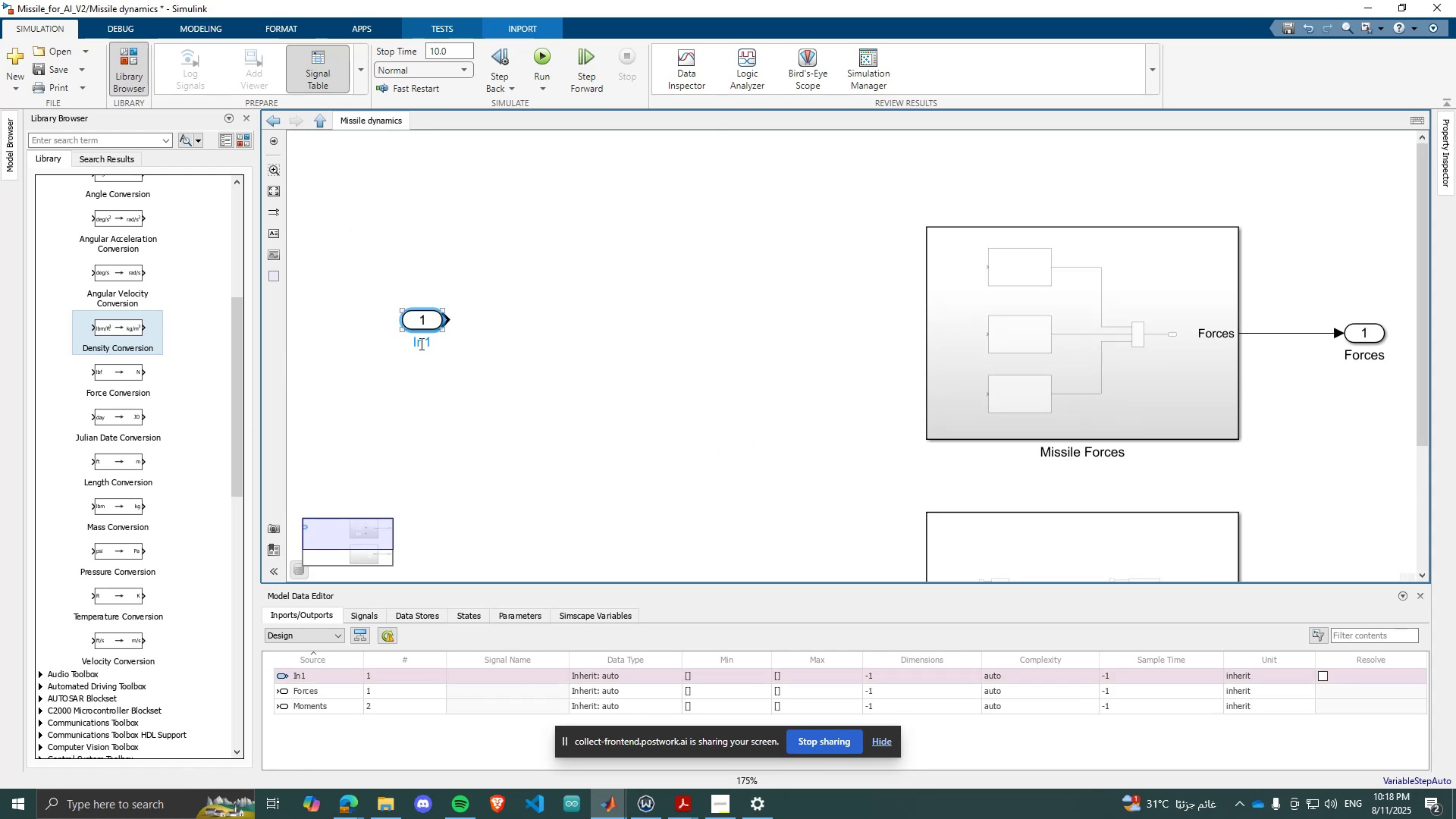 
double_click([420, 344])
 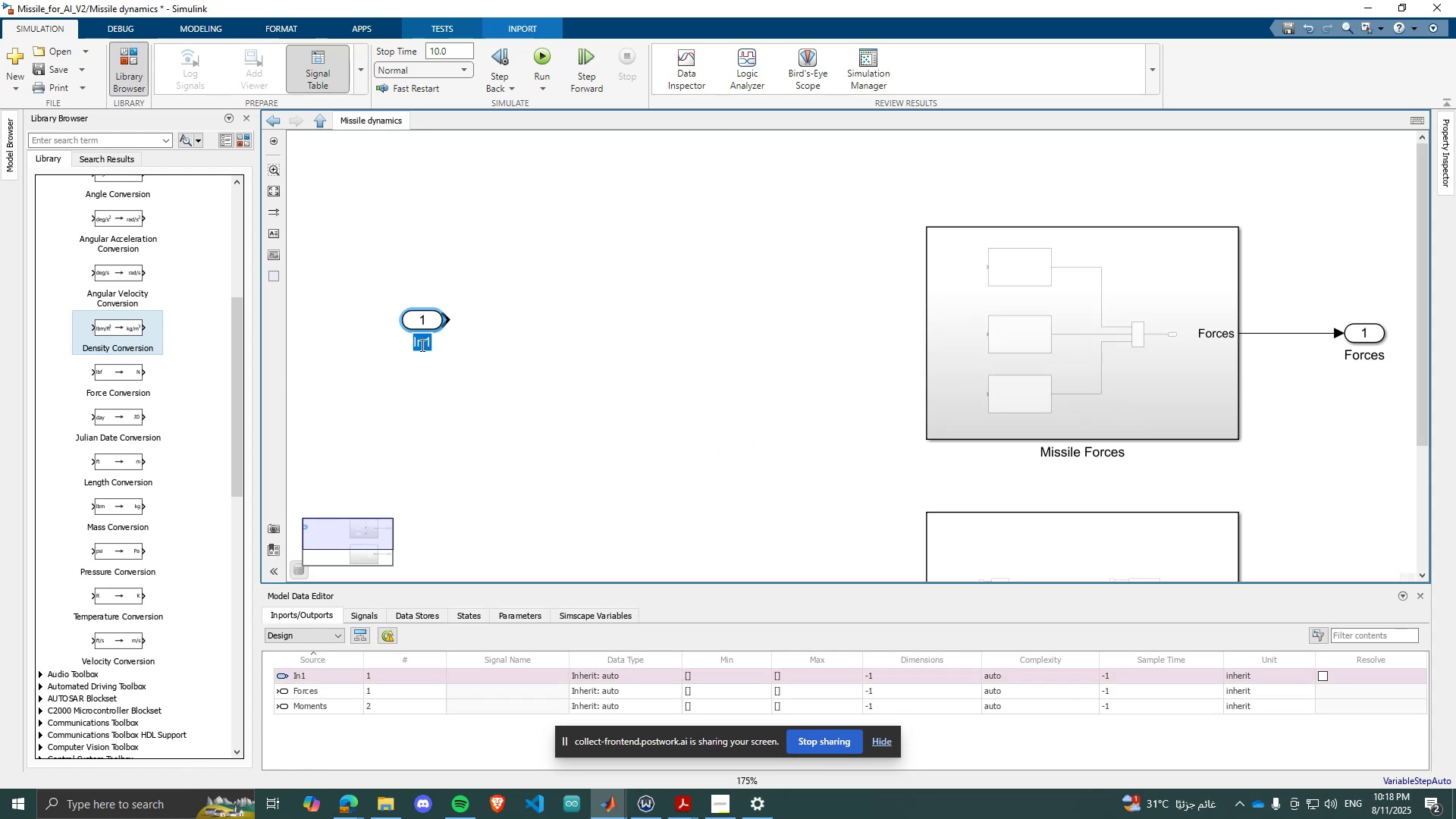 
type(euler_Rates)
 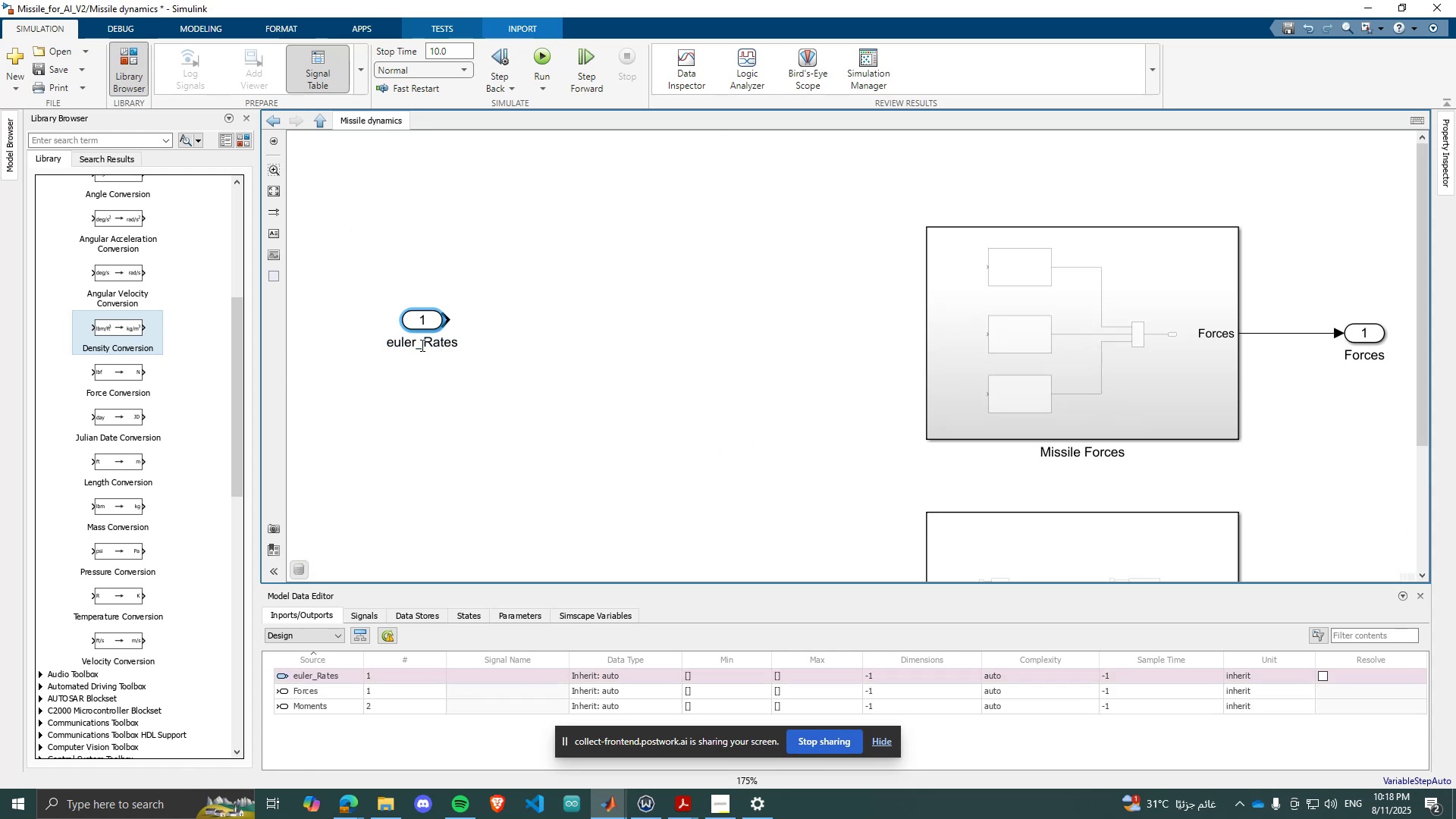 
 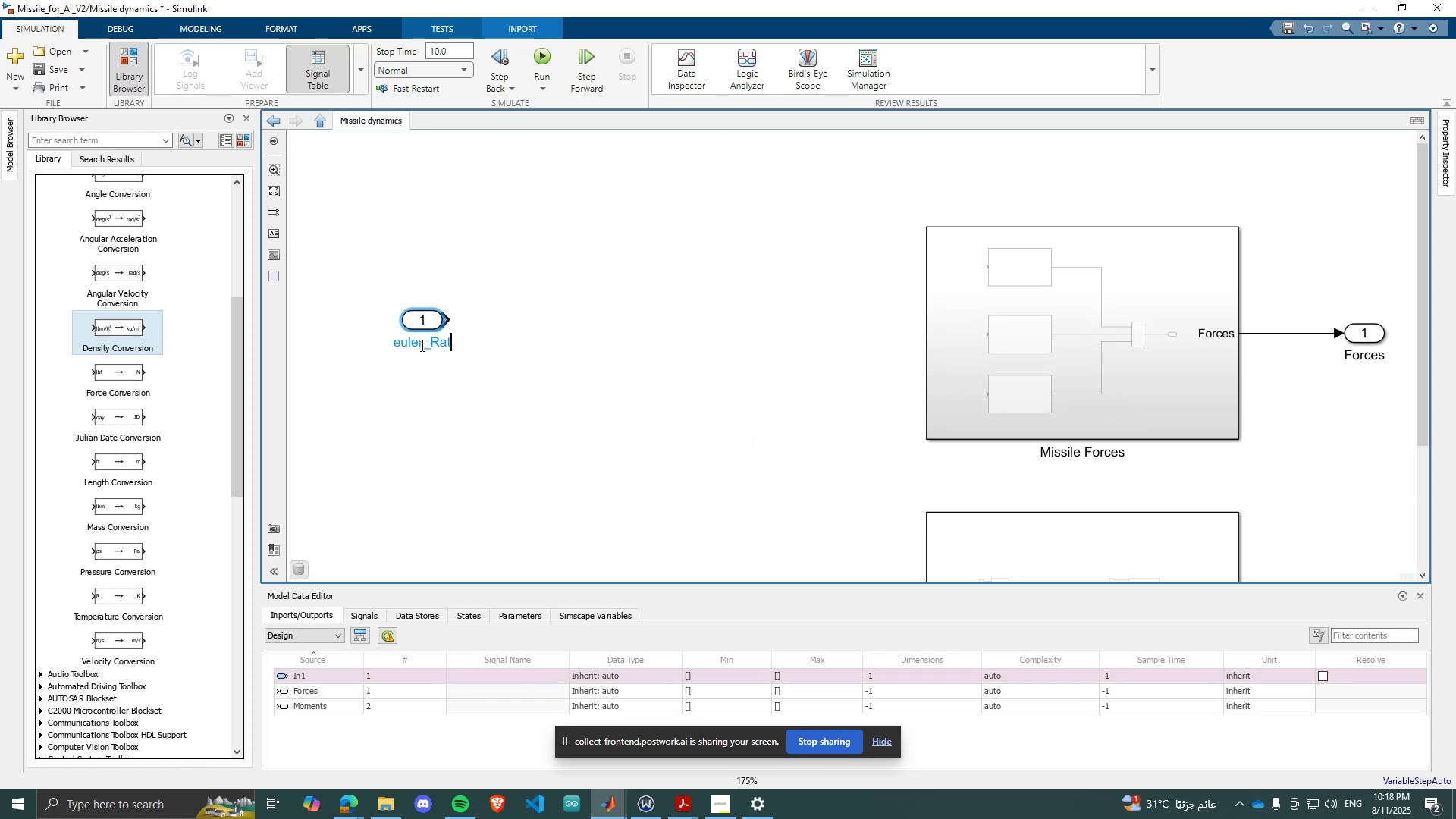 
key(Enter)
 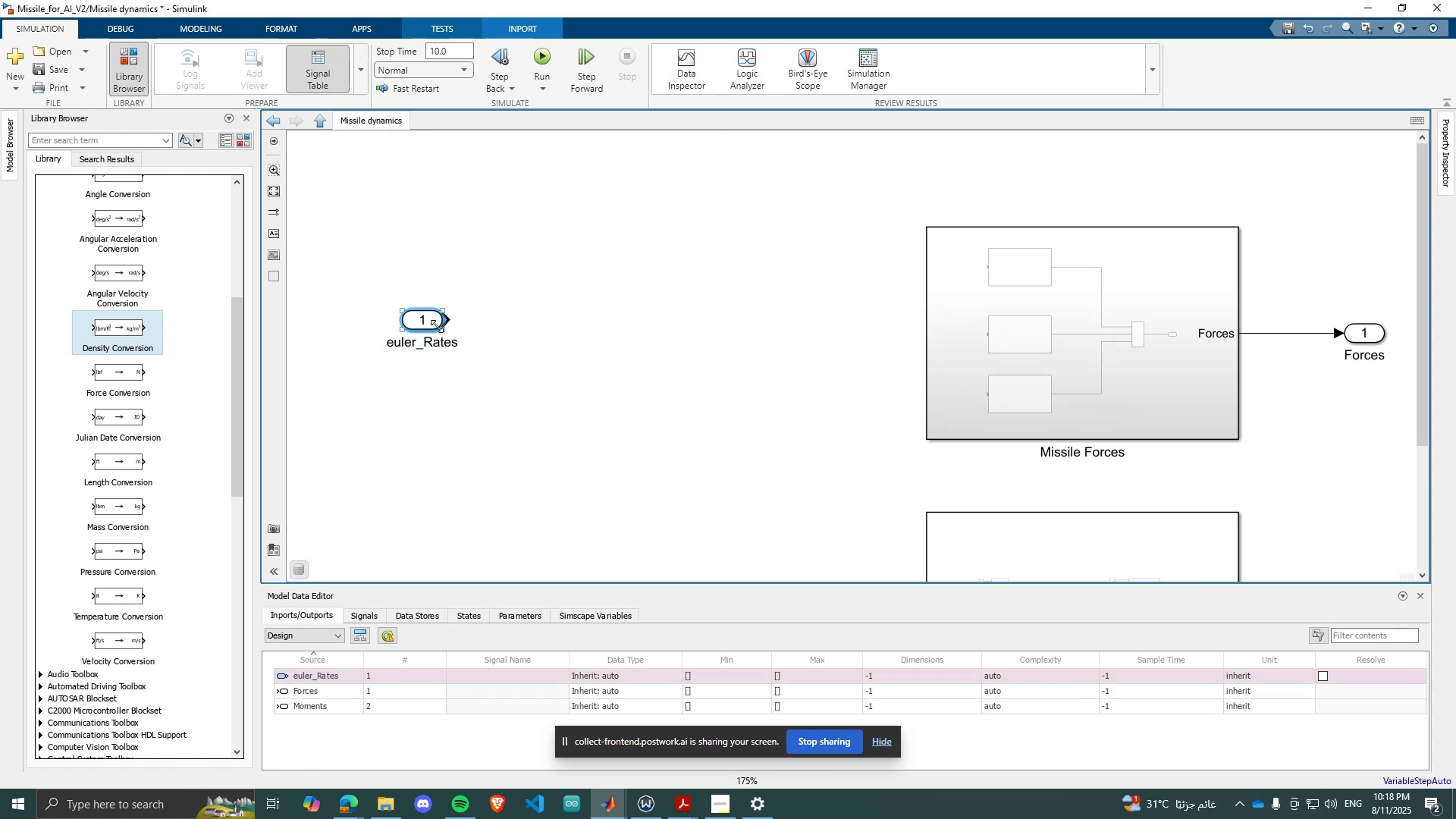 
left_click_drag(start_coordinate=[425, 321], to_coordinate=[604, 326])
 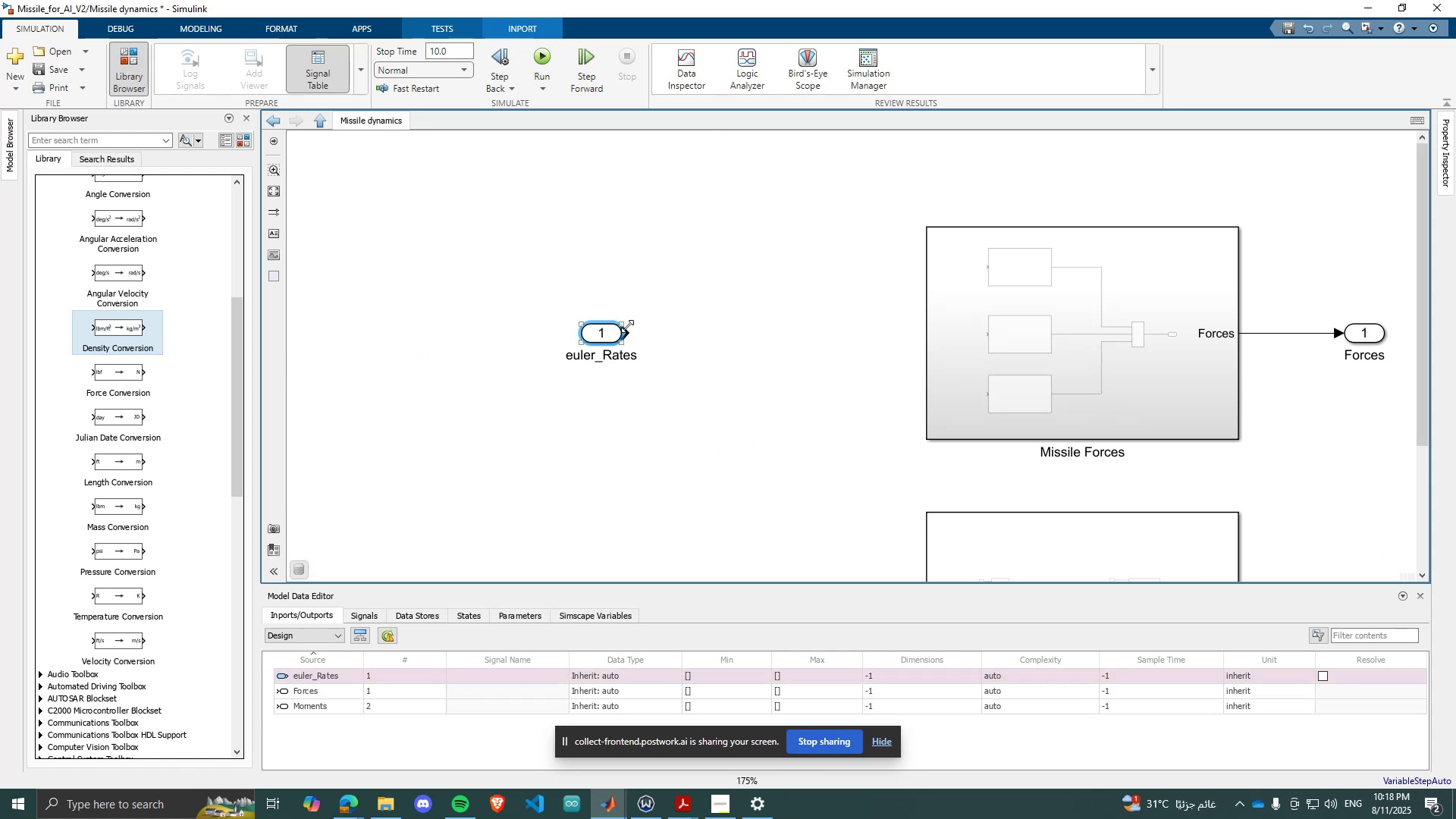 
scroll: coordinate [609, 434], scroll_direction: down, amount: 5.0
 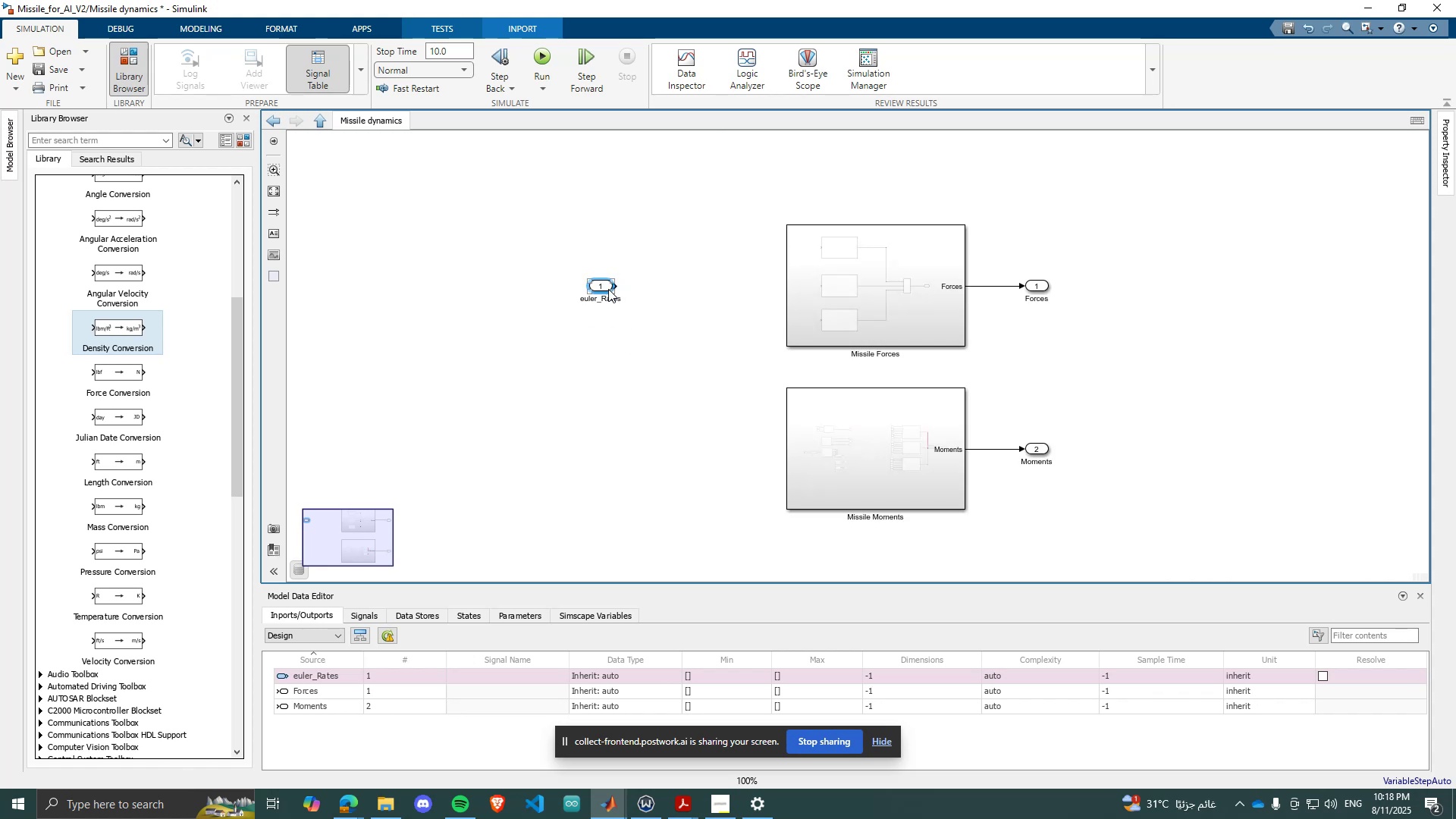 
left_click_drag(start_coordinate=[607, 289], to_coordinate=[711, 447])
 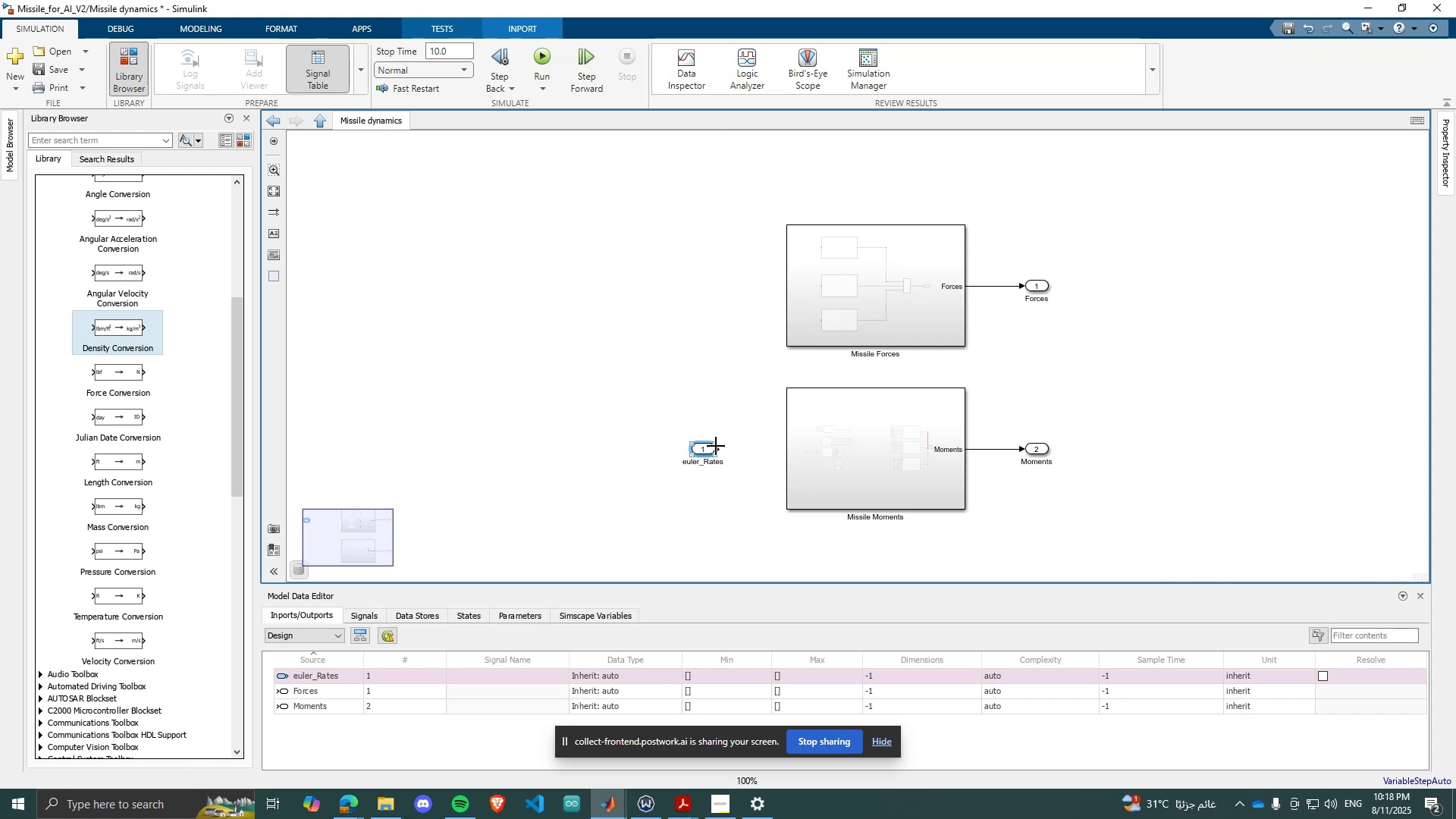 
left_click_drag(start_coordinate=[716, 445], to_coordinate=[781, 447])
 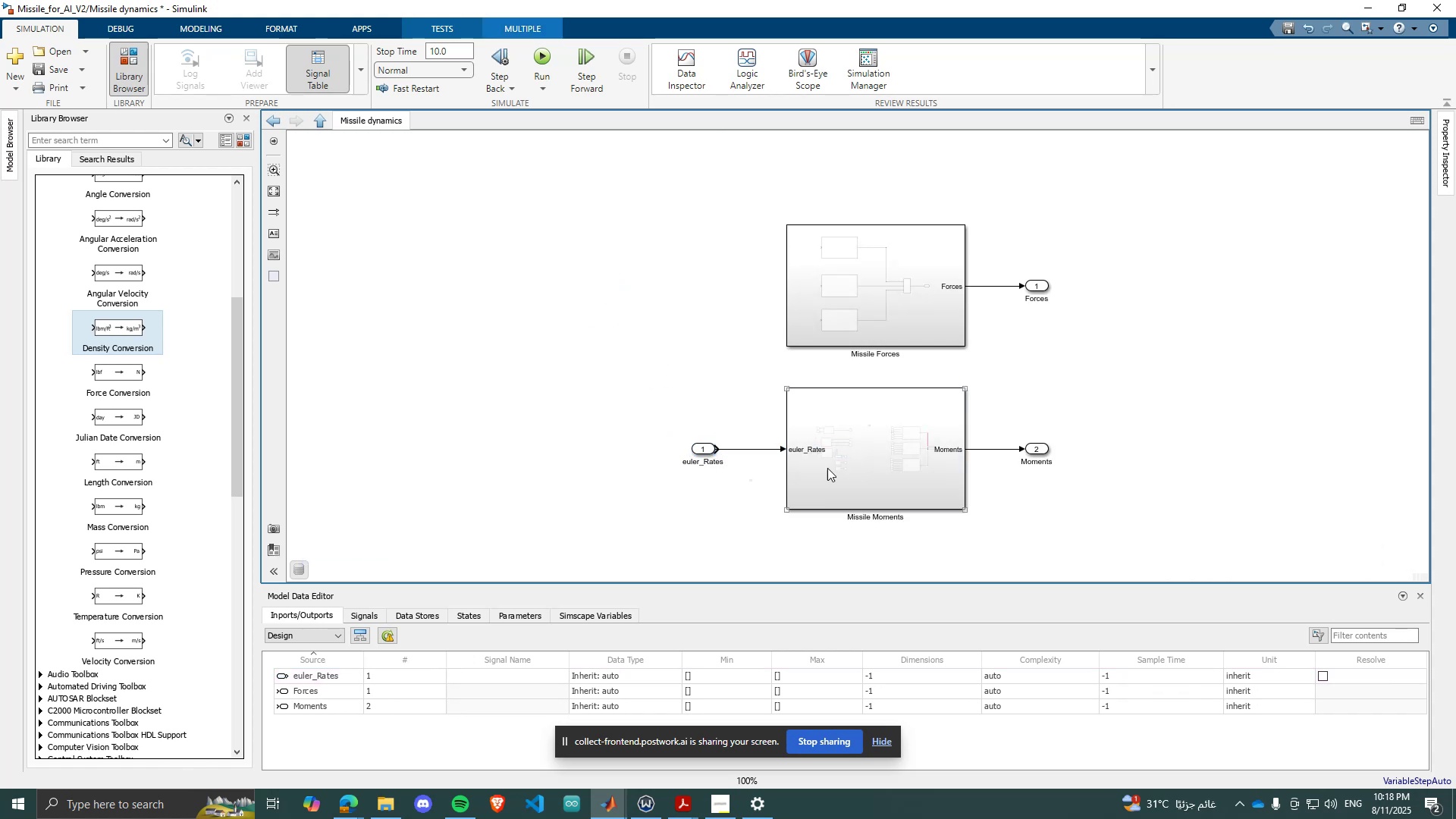 
double_click([846, 465])
 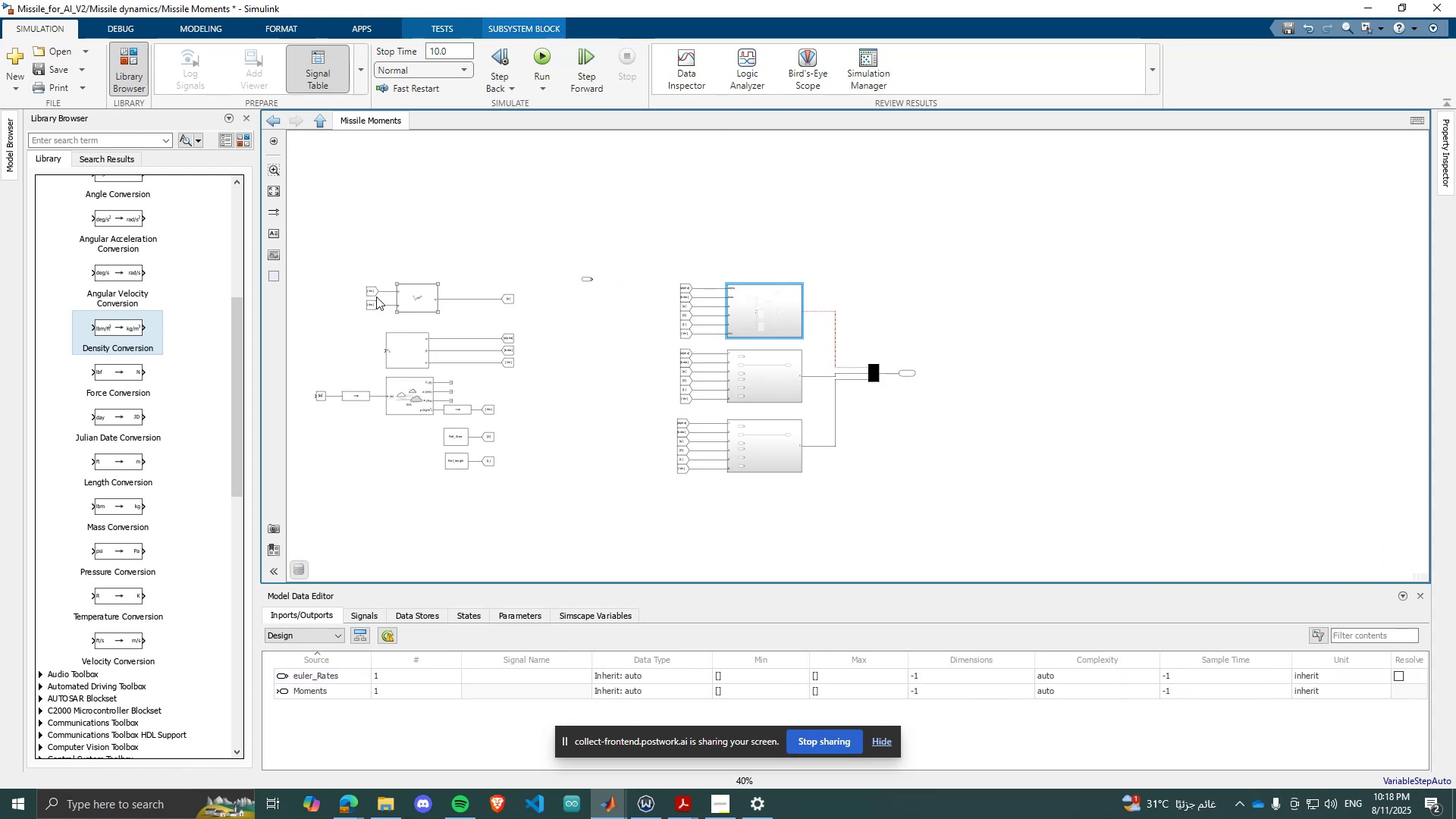 
scroll: coordinate [327, 335], scroll_direction: up, amount: 4.0
 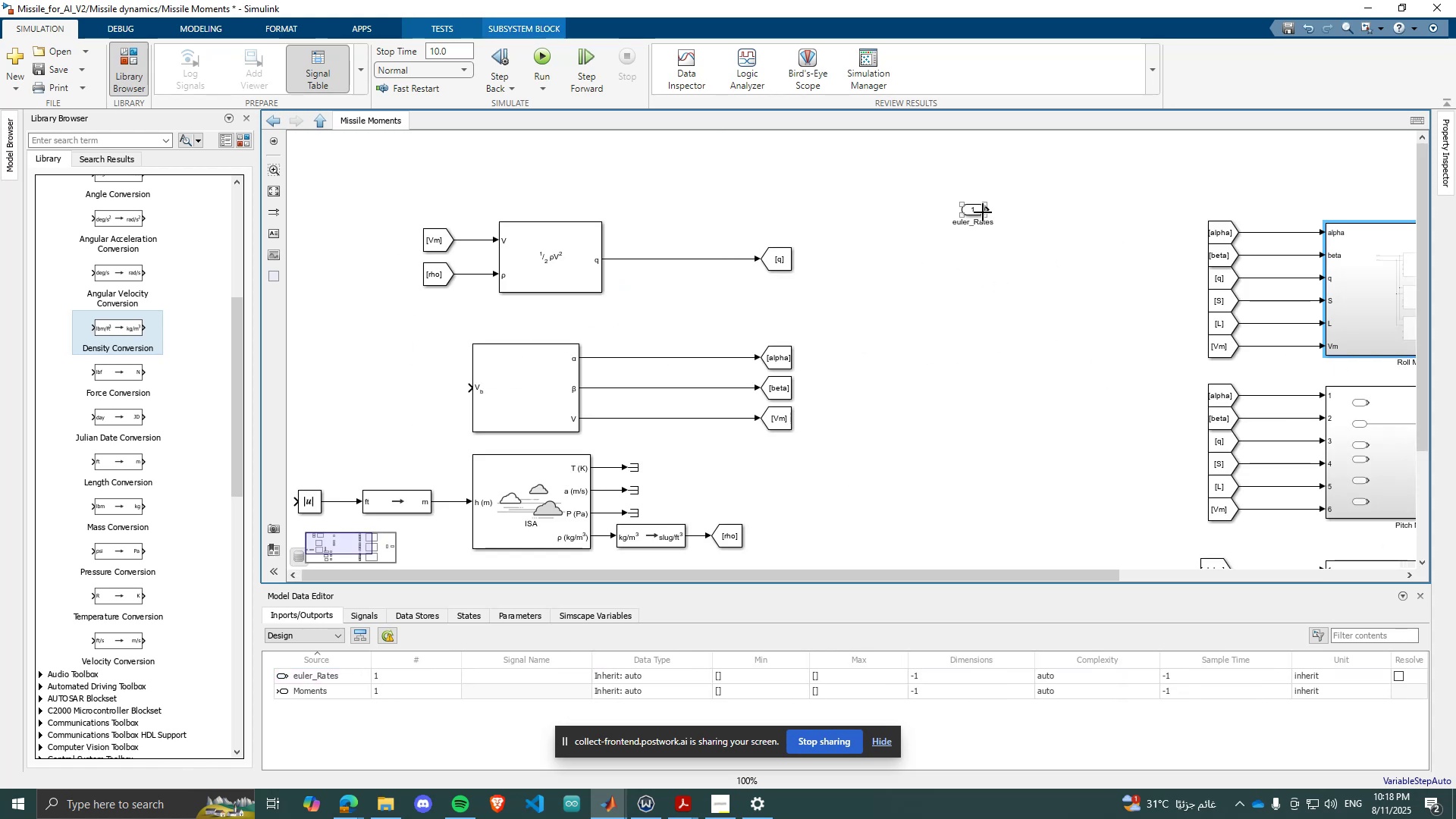 
left_click_drag(start_coordinate=[977, 210], to_coordinate=[990, 429])
 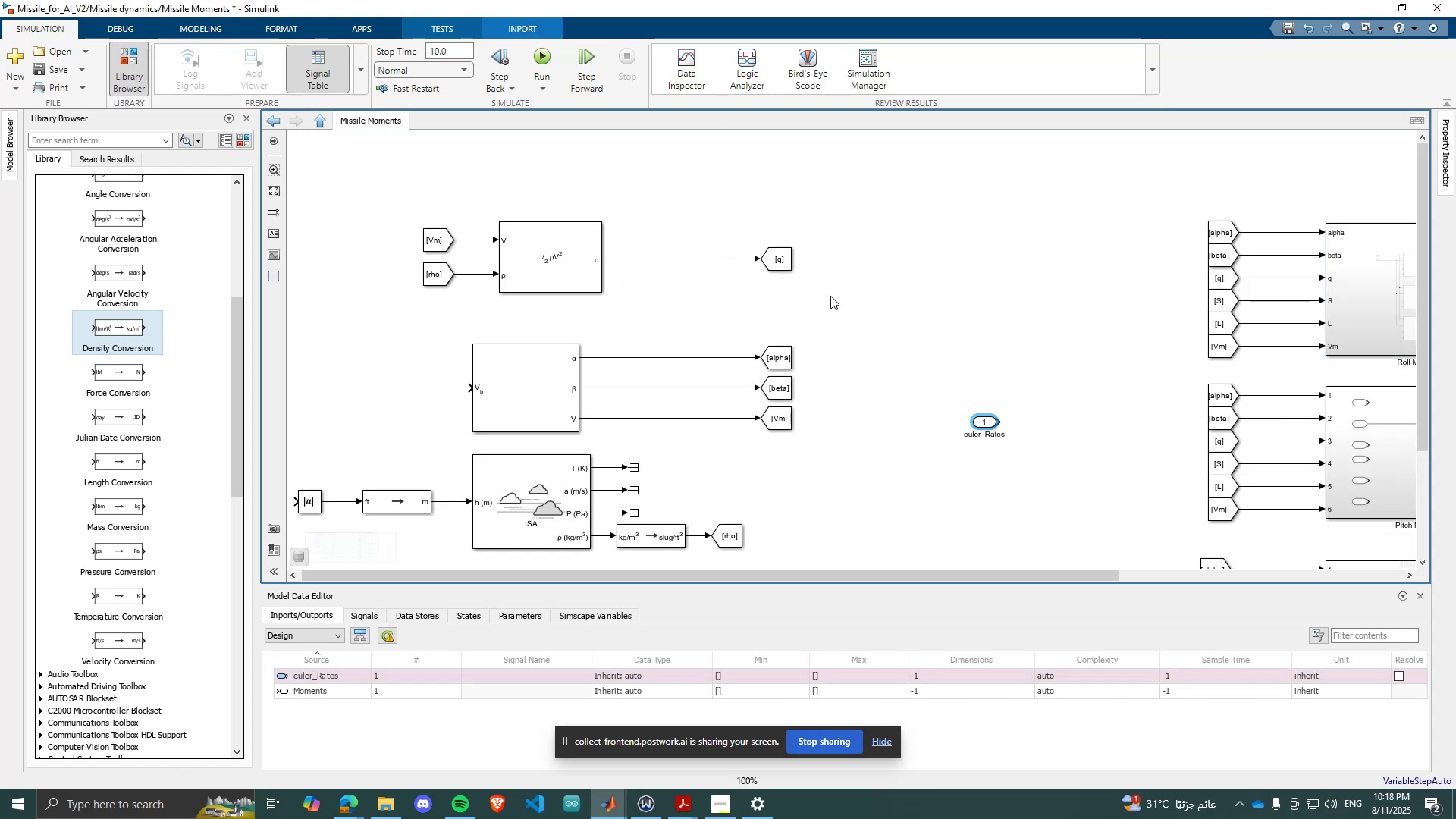 
scroll: coordinate [764, 299], scroll_direction: down, amount: 4.0
 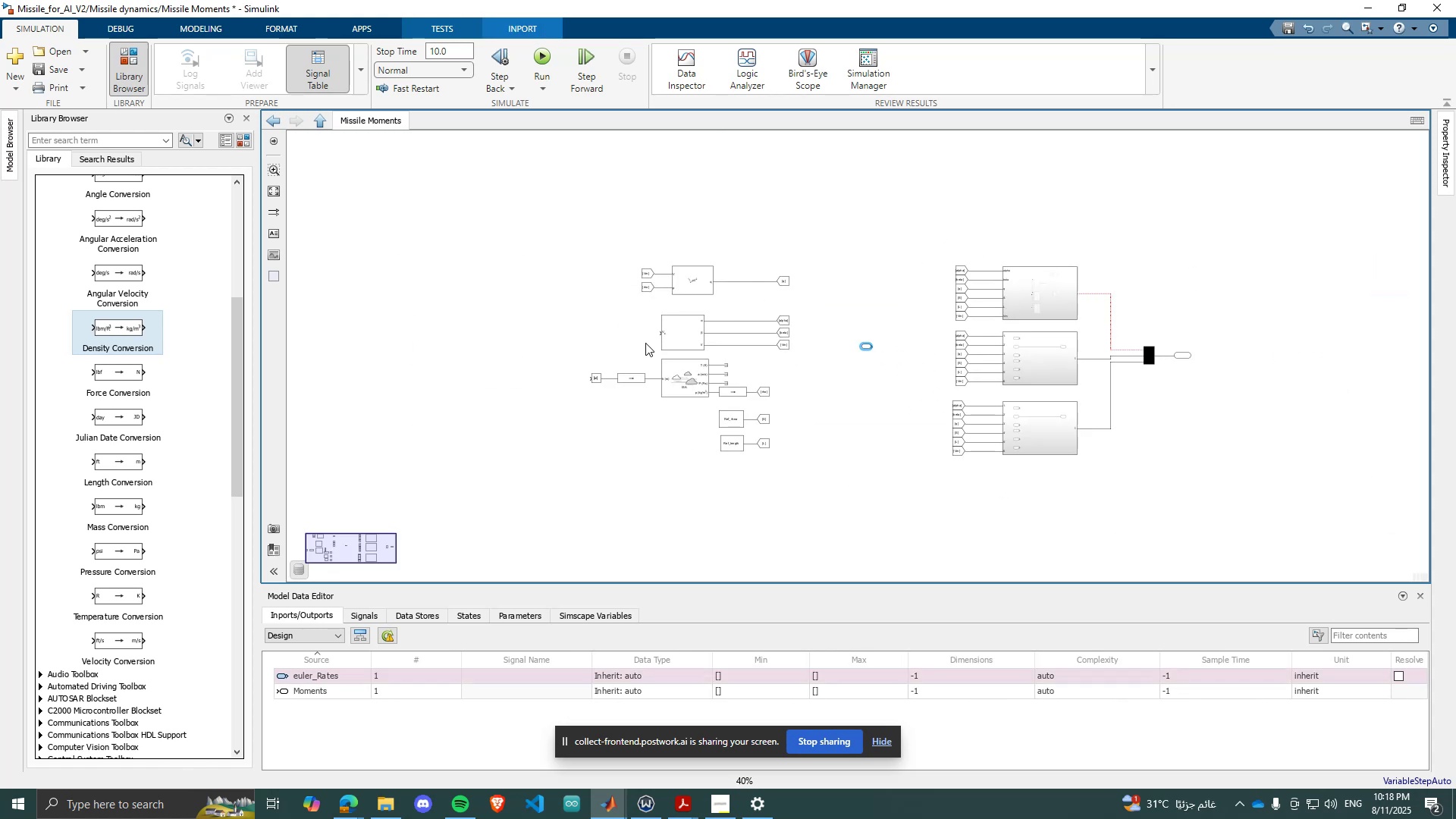 
scroll: coordinate [968, 336], scroll_direction: up, amount: 4.0
 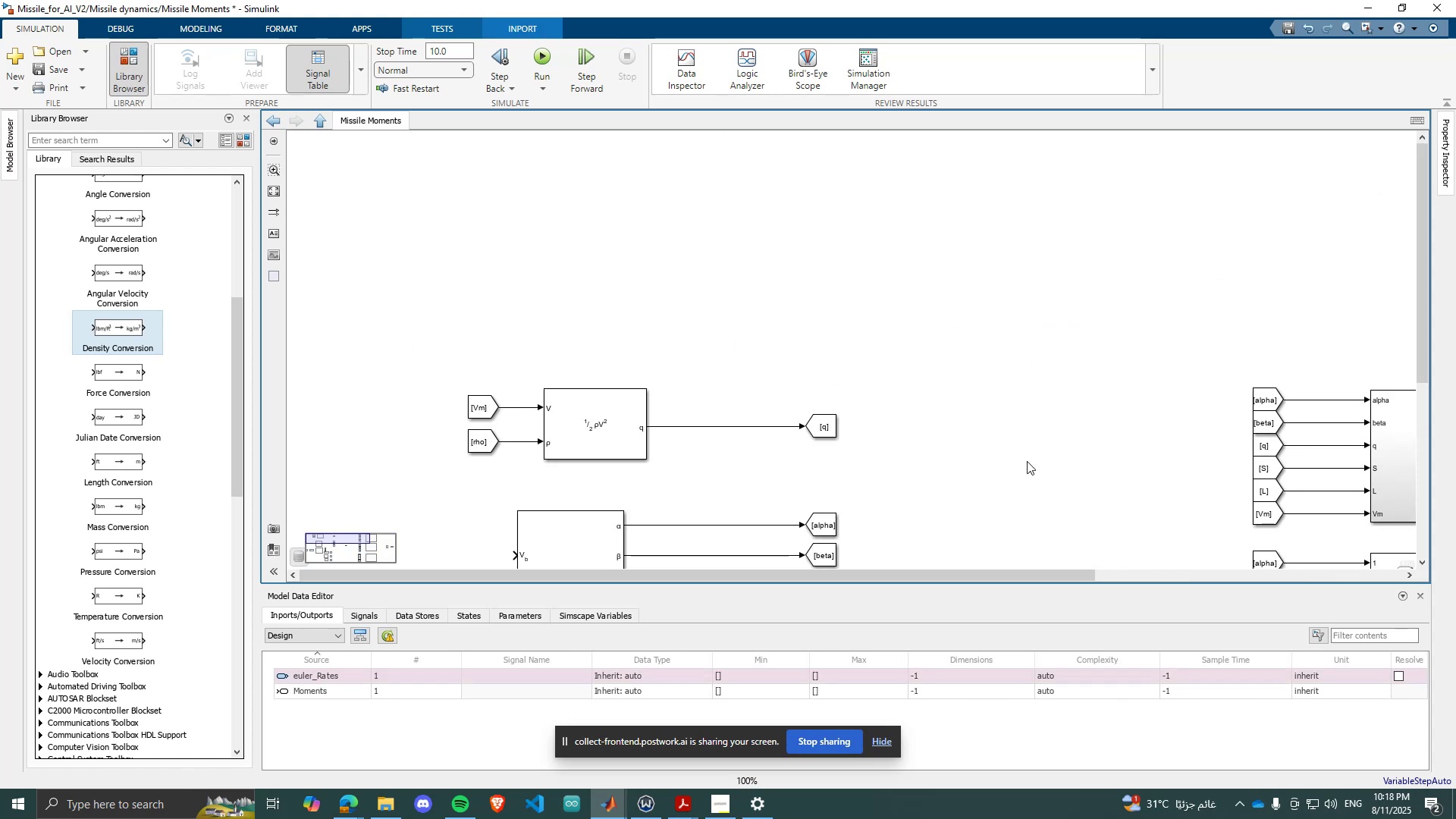 
scroll: coordinate [1047, 501], scroll_direction: none, amount: 0.0
 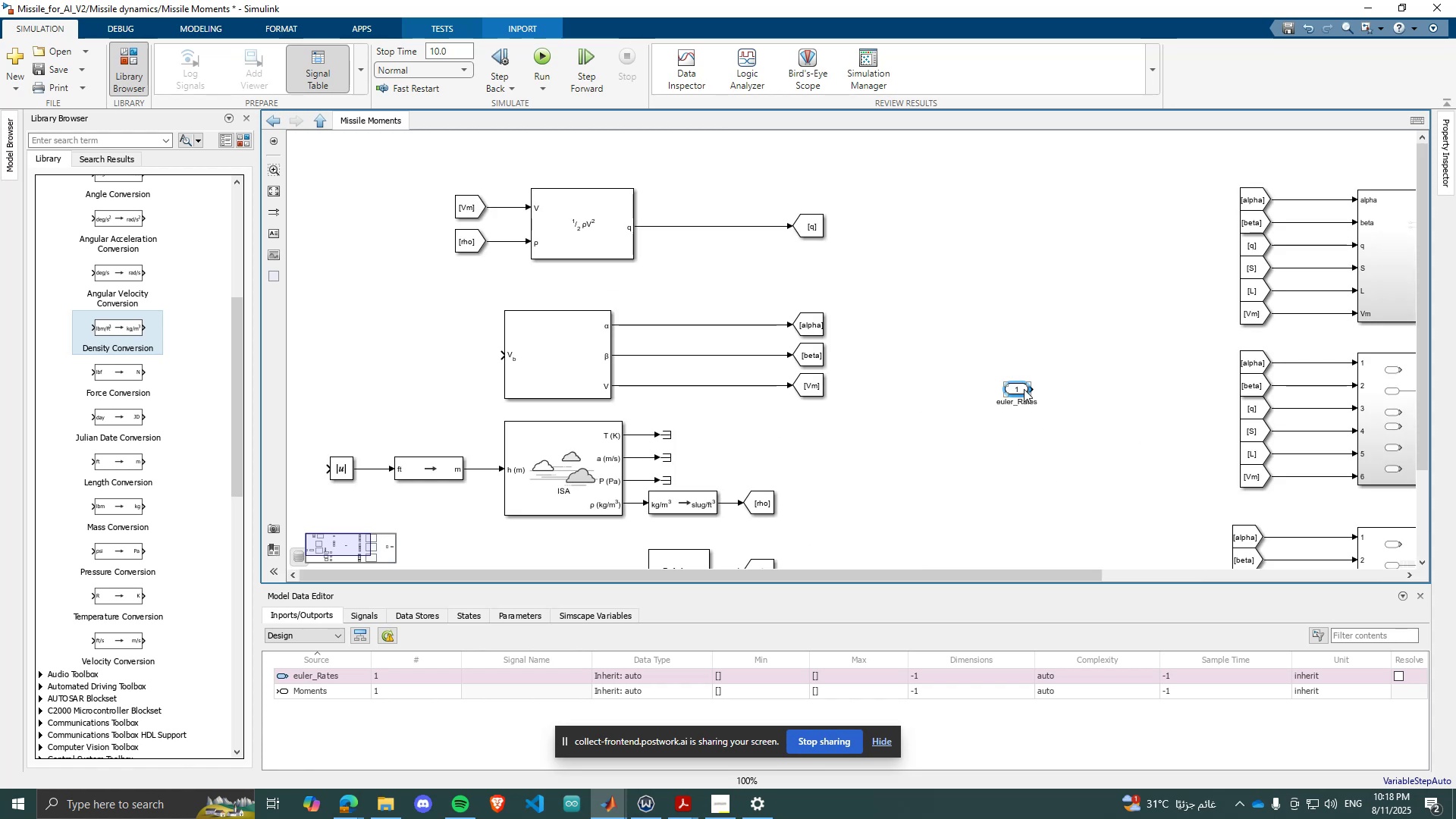 
left_click_drag(start_coordinate=[1024, 389], to_coordinate=[992, 212])
 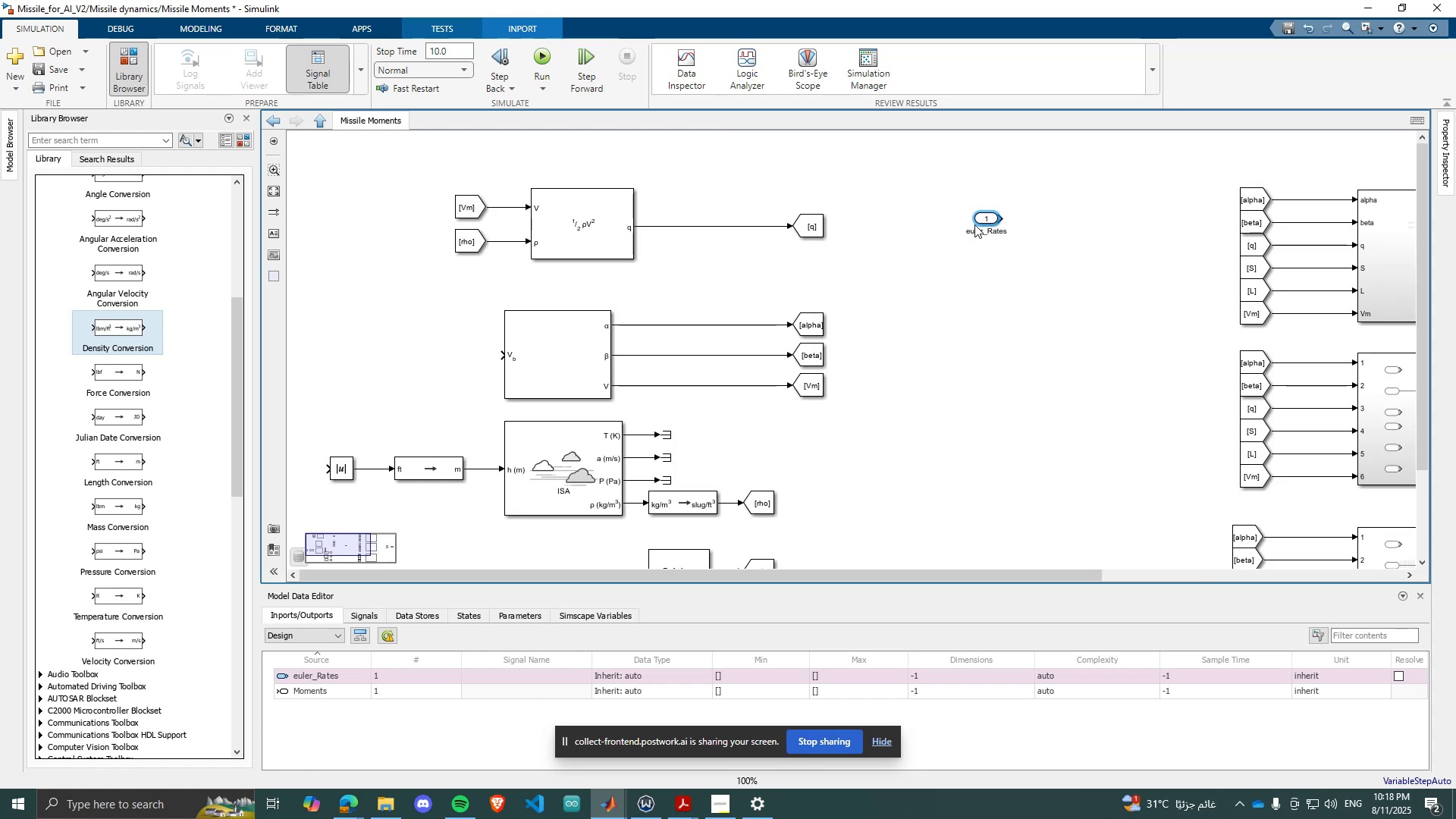 
scroll: coordinate [997, 204], scroll_direction: up, amount: 2.0
 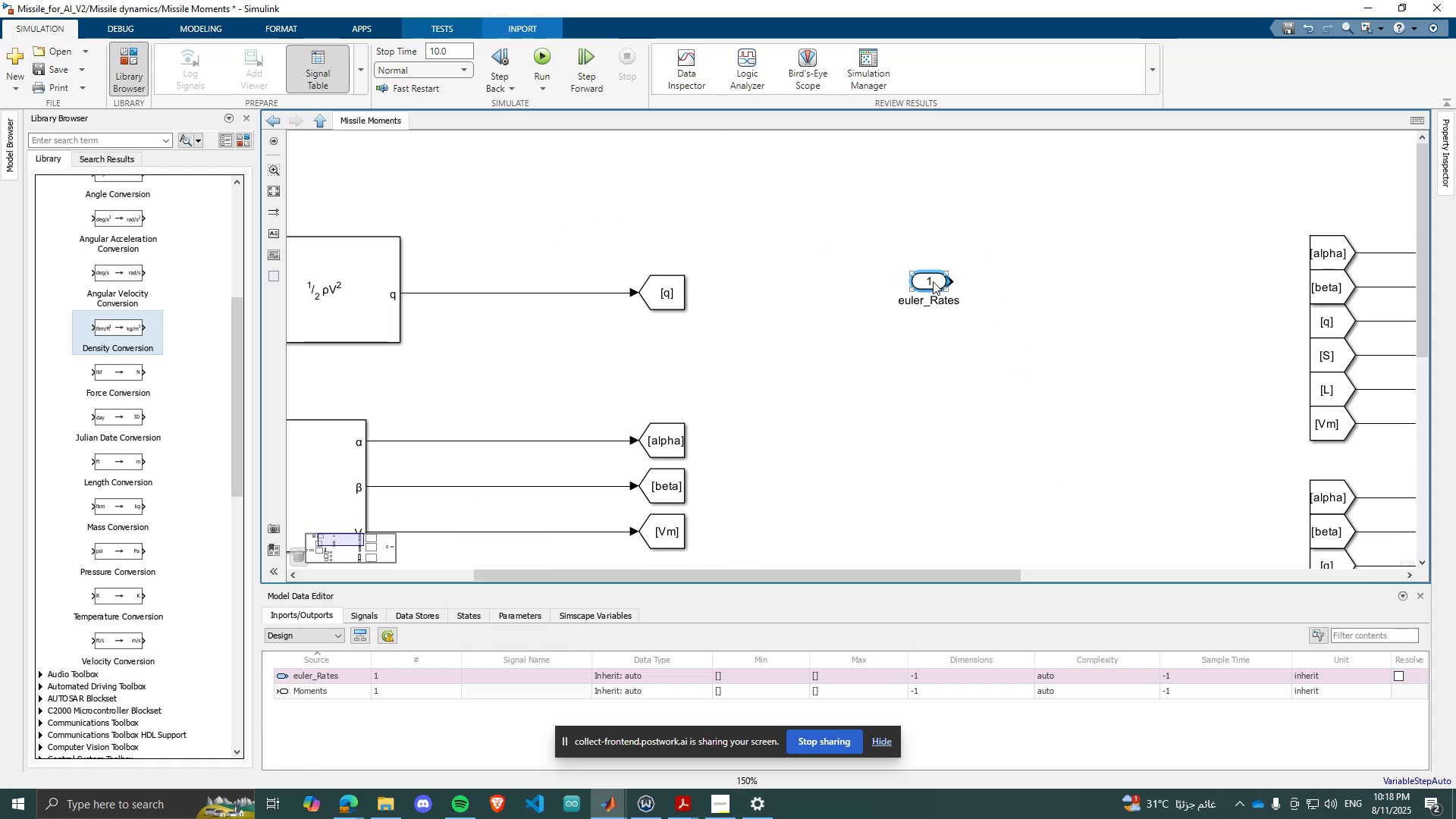 
left_click_drag(start_coordinate=[939, 280], to_coordinate=[608, 196])
 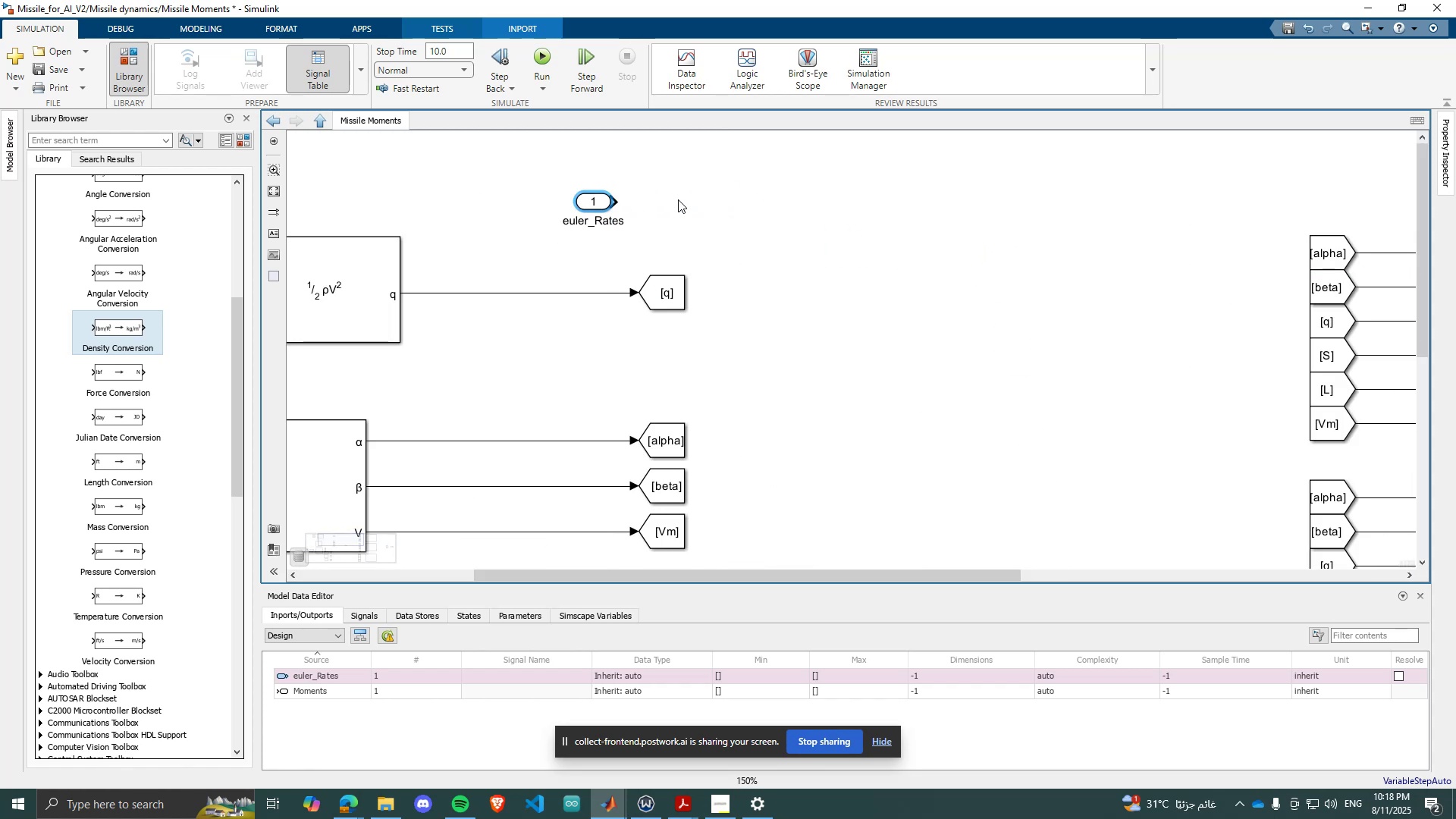 
double_click([678, 199])
 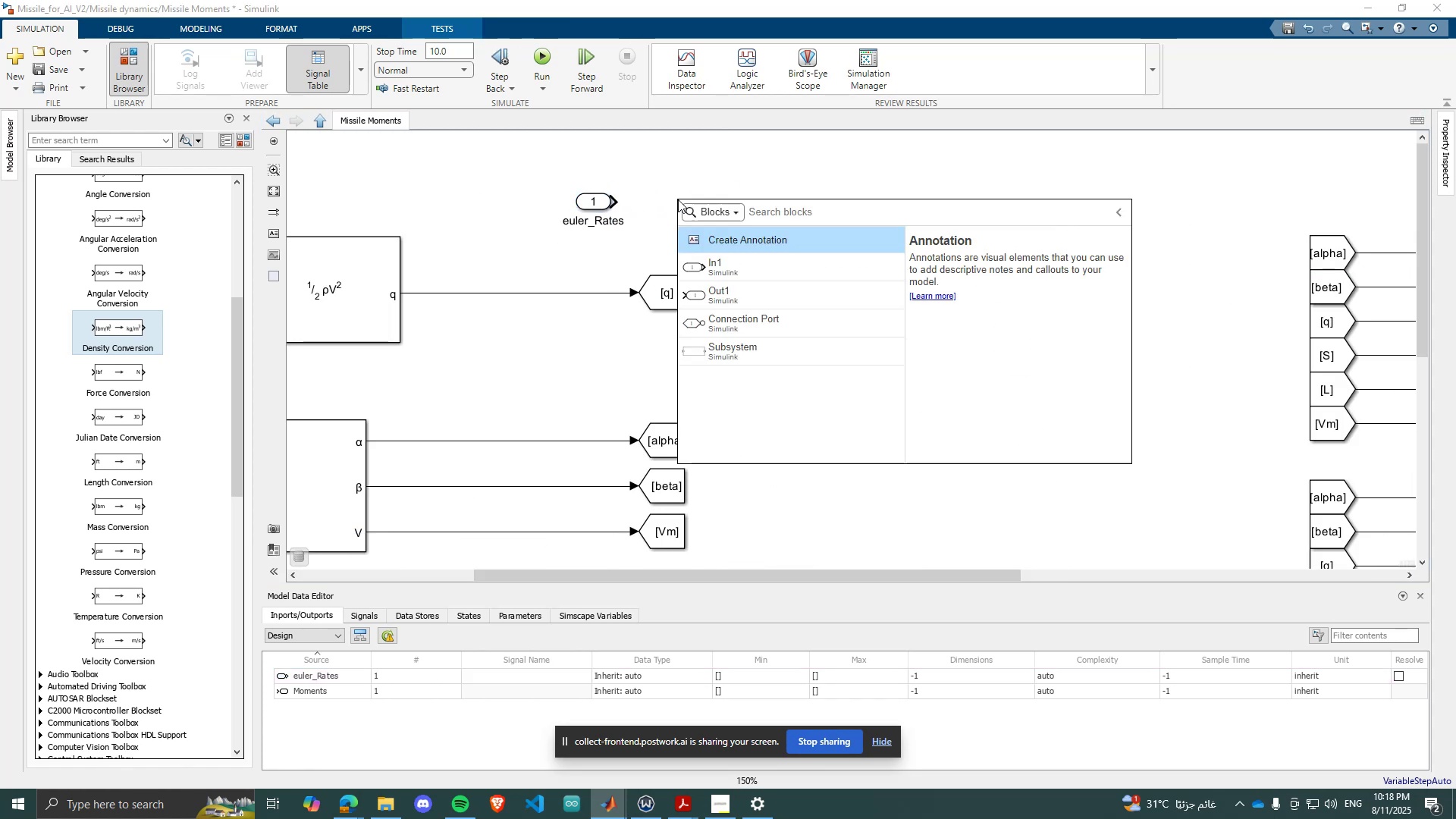 
type(goto)
 